 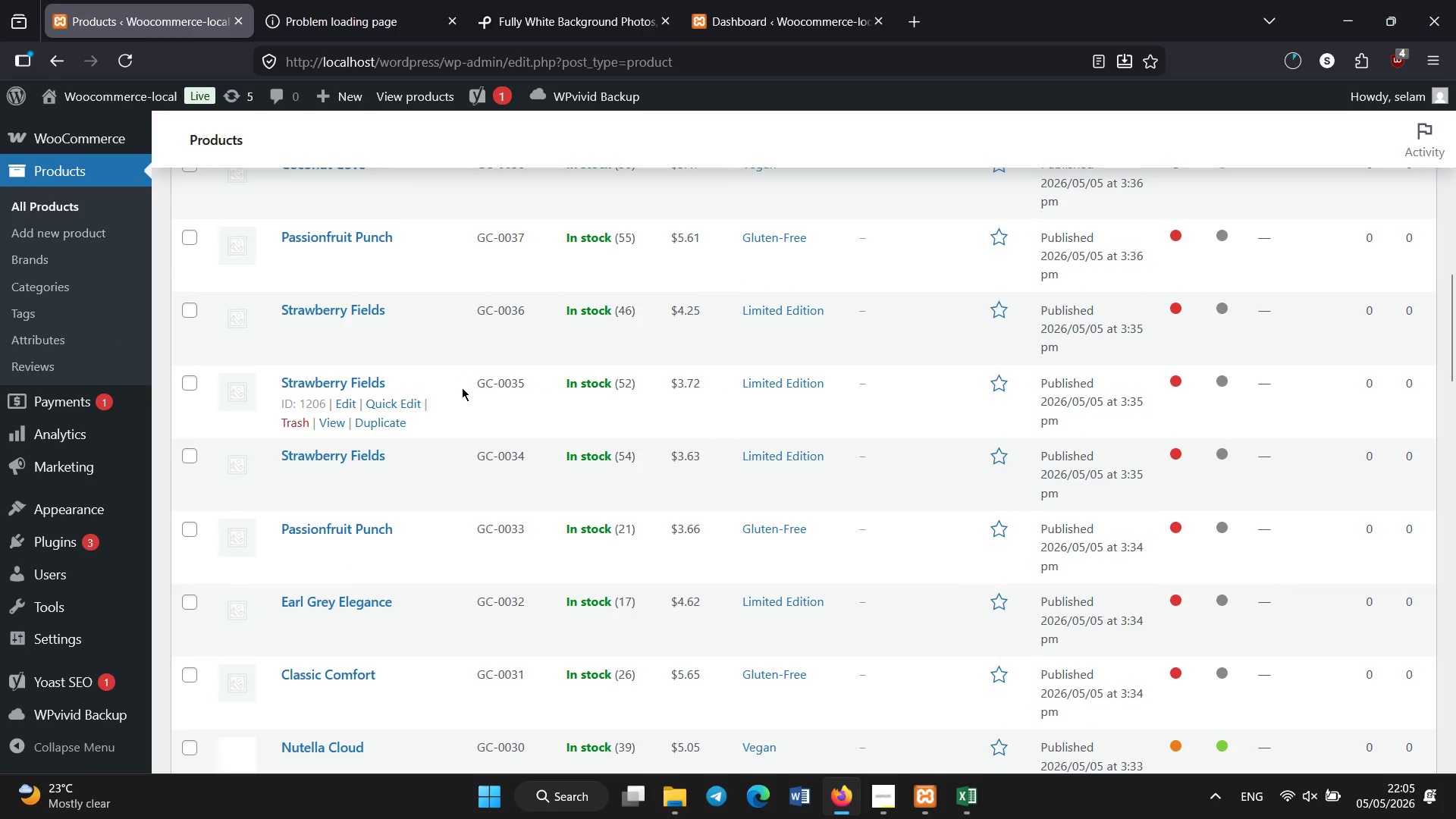 
left_click([325, 668])
 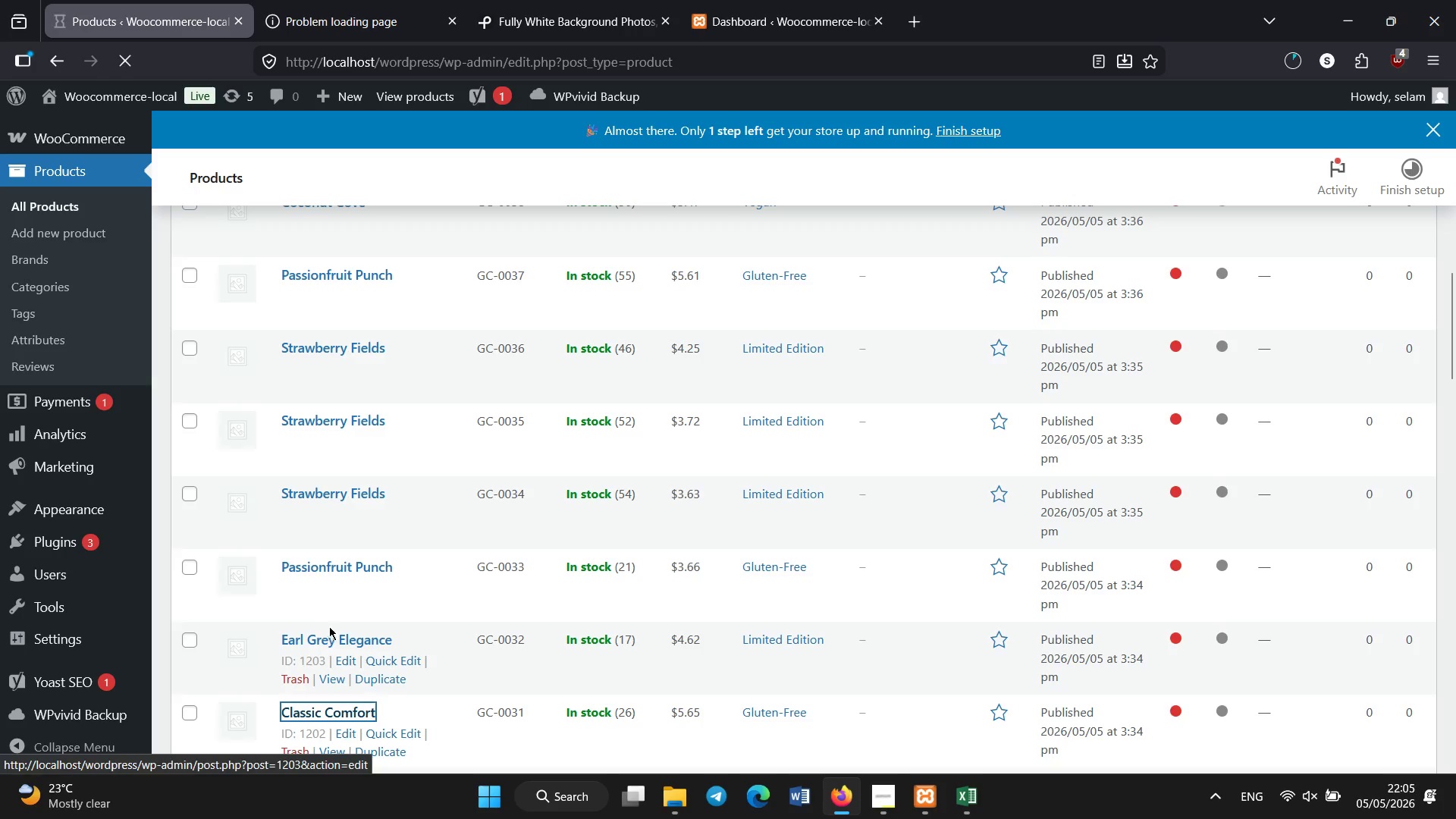 
mouse_move([408, 425])
 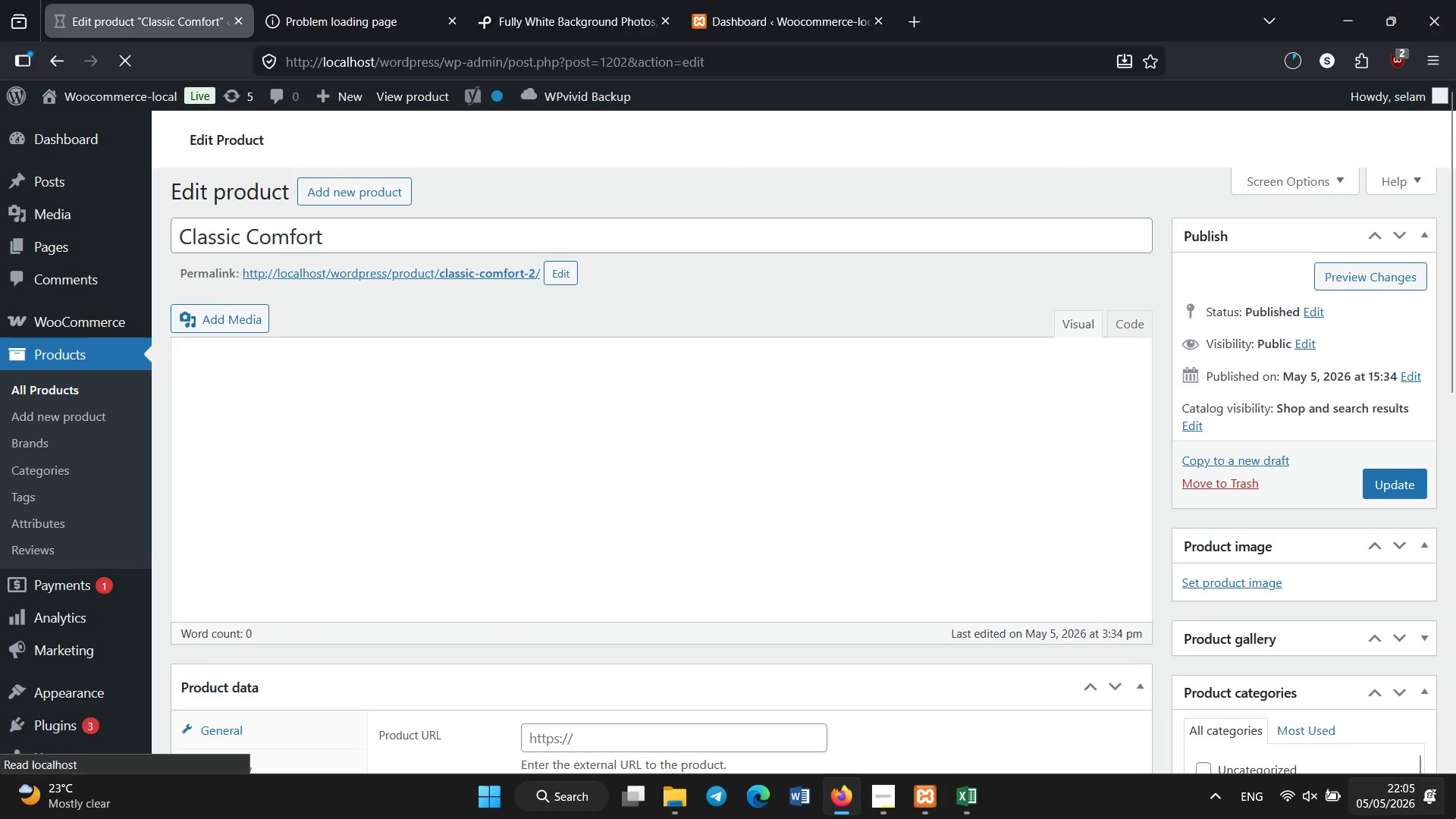 
mouse_move([1329, 767])
 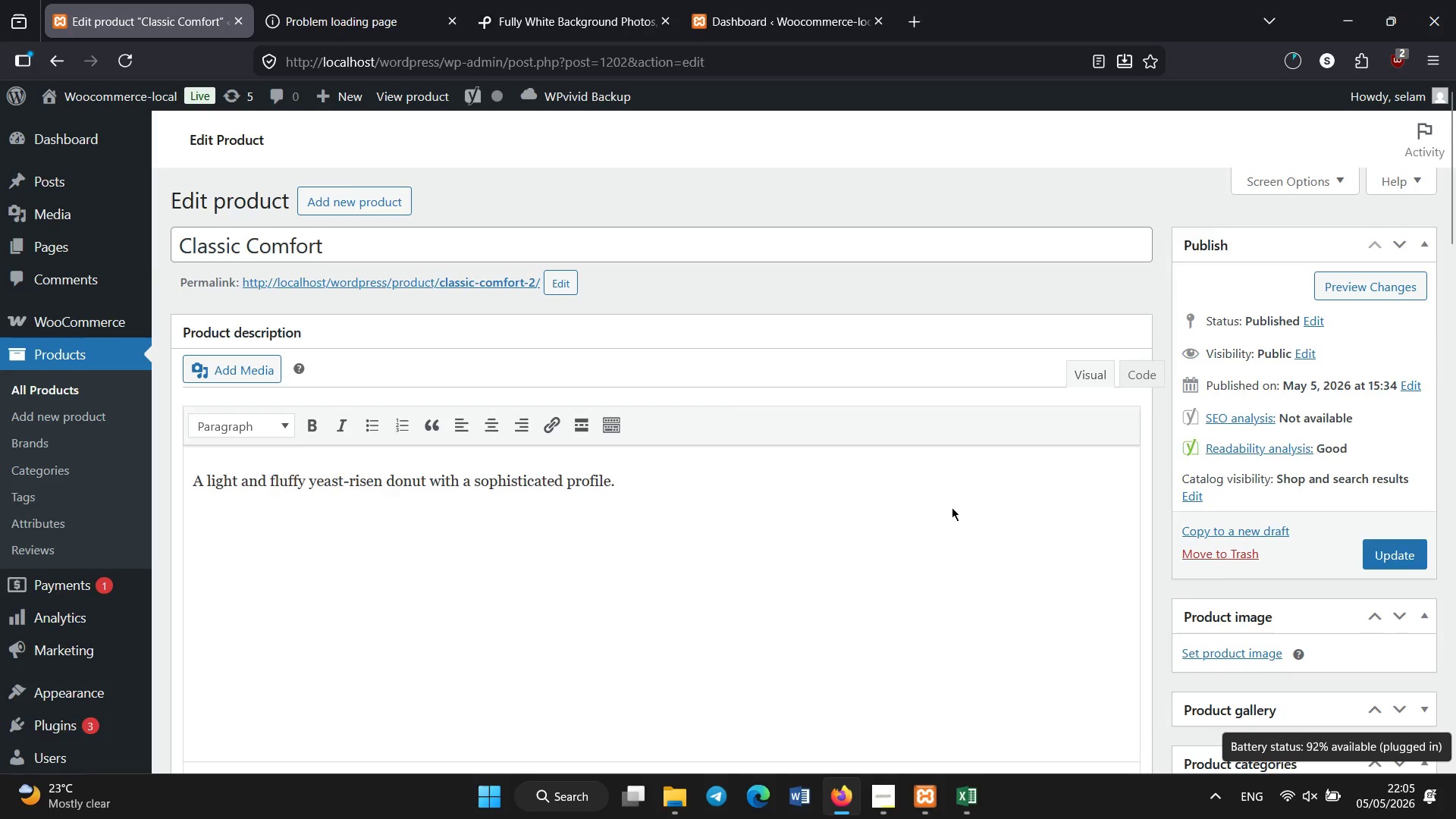 
scroll: coordinate [503, 527], scroll_direction: down, amount: 8.0
 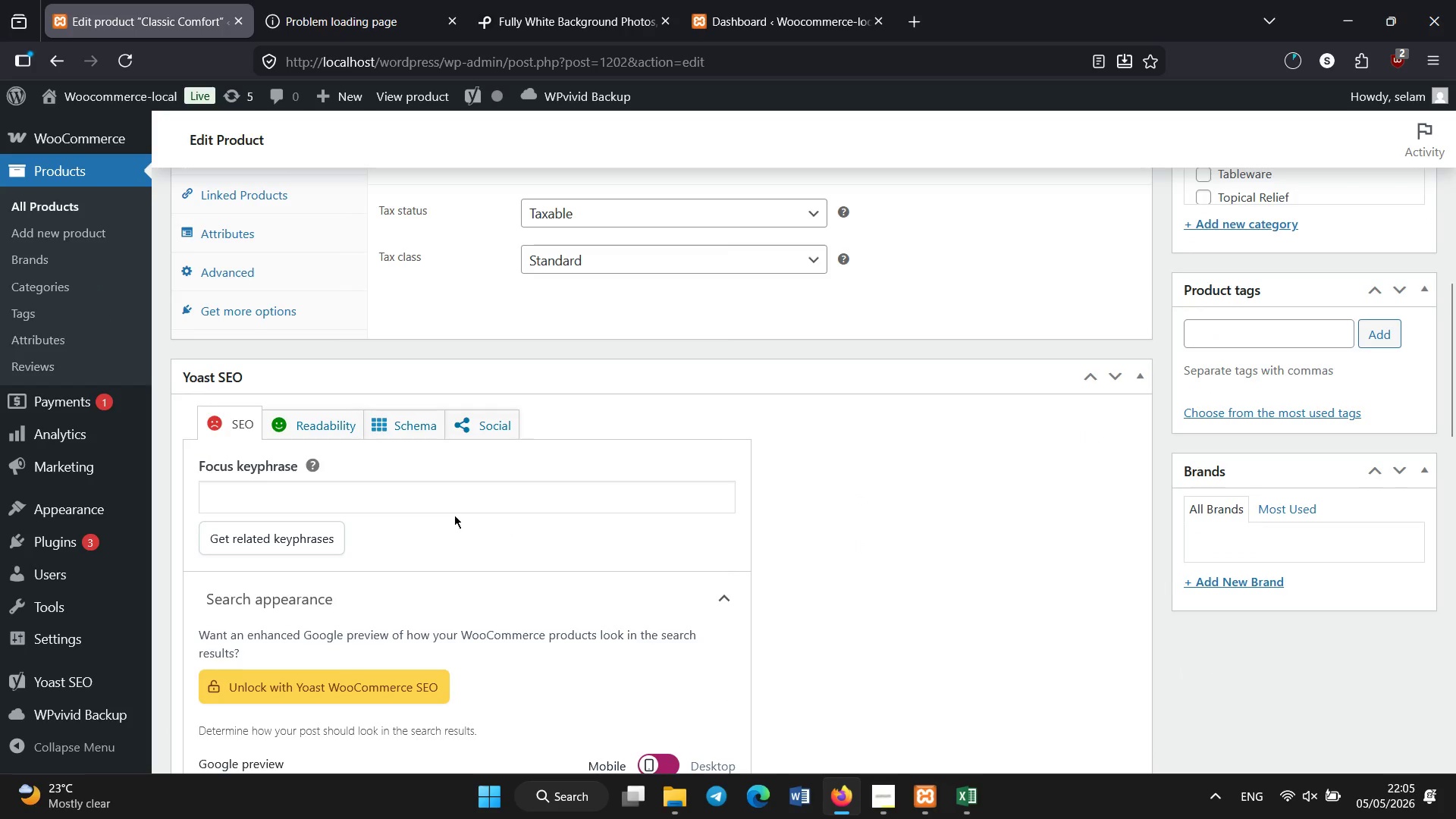 
left_click([456, 497])
 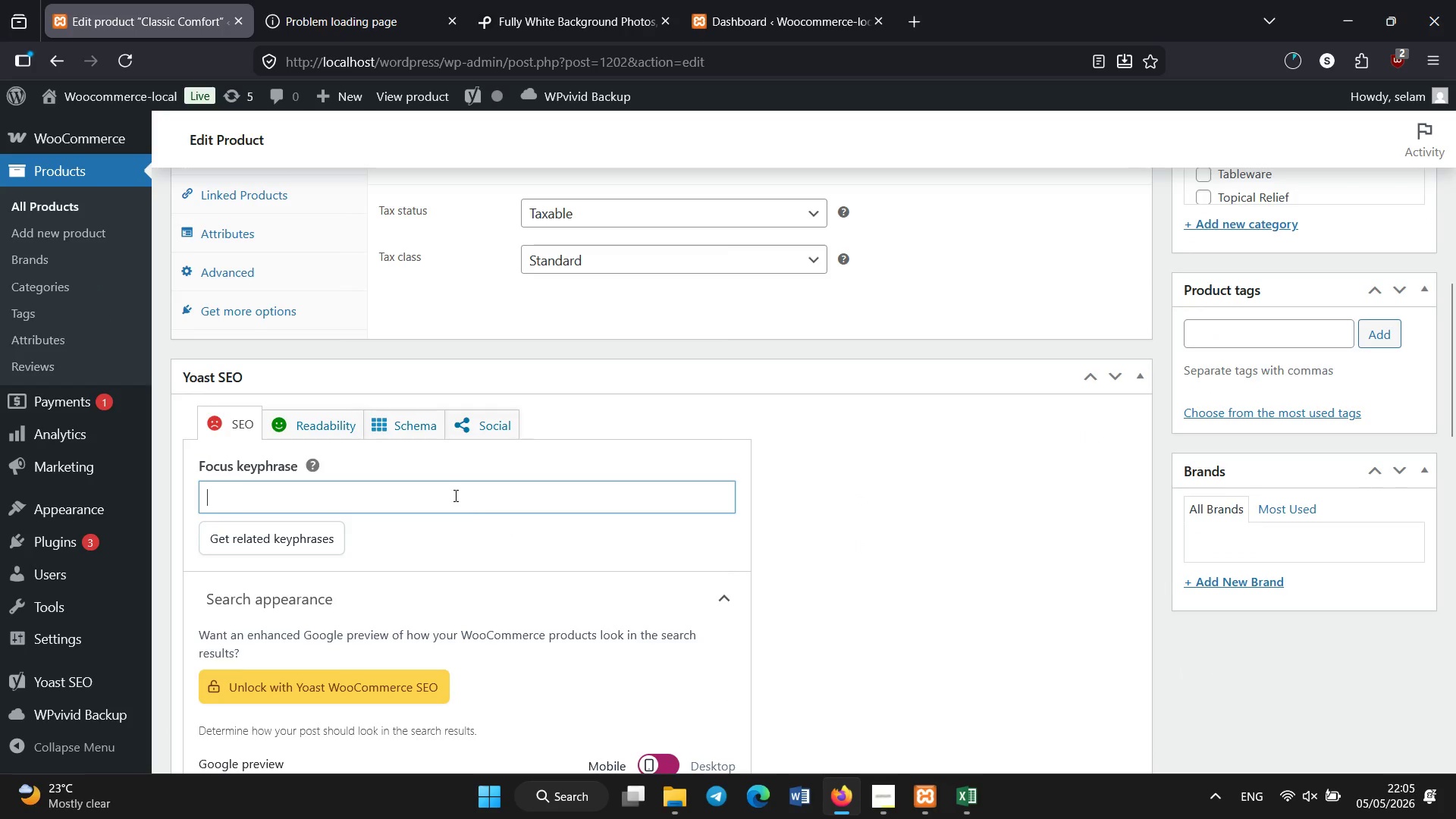 
type(artisan vanilla donut)
 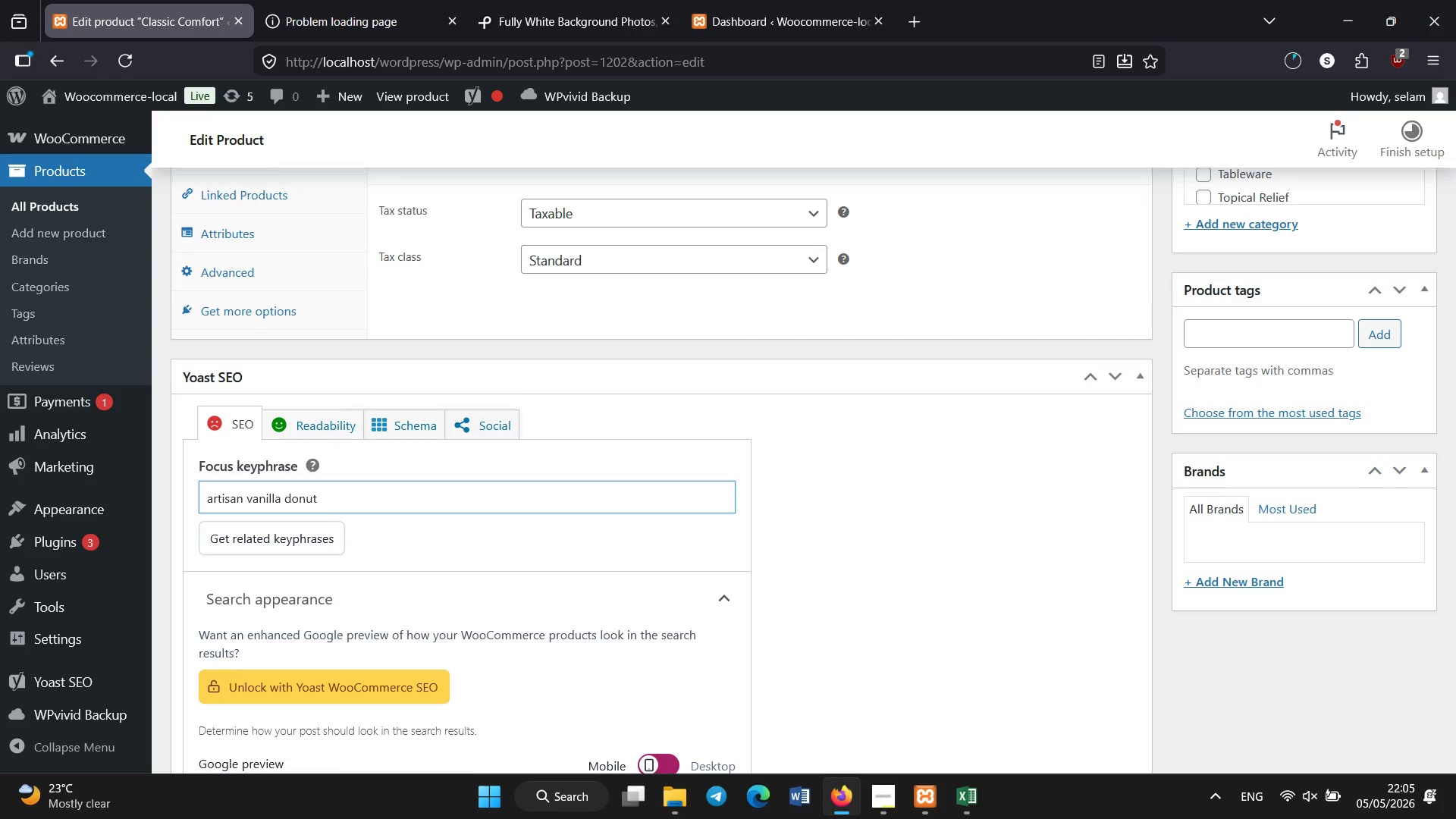 
scroll: coordinate [456, 496], scroll_direction: down, amount: 4.0
 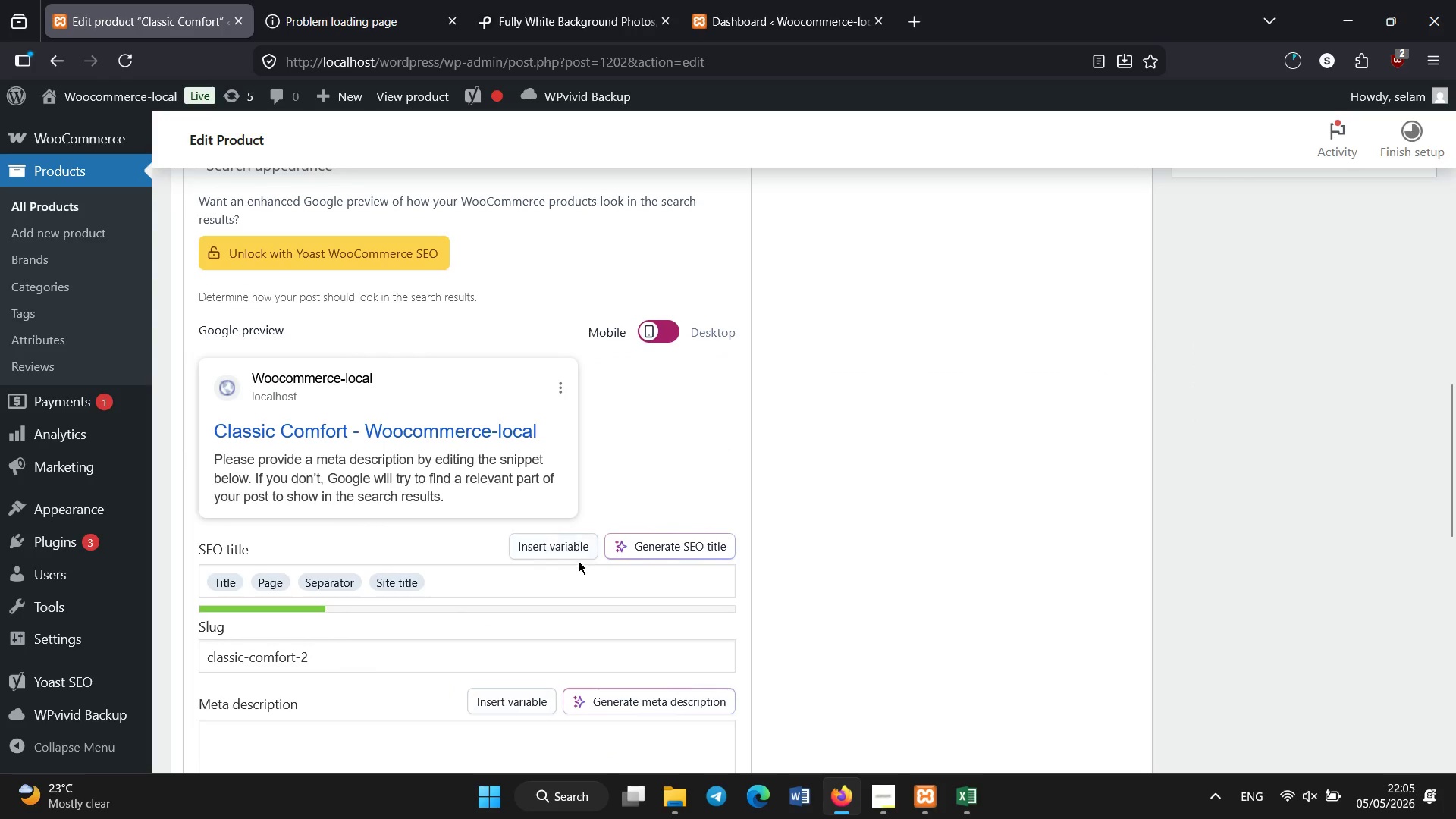 
left_click([566, 583])
 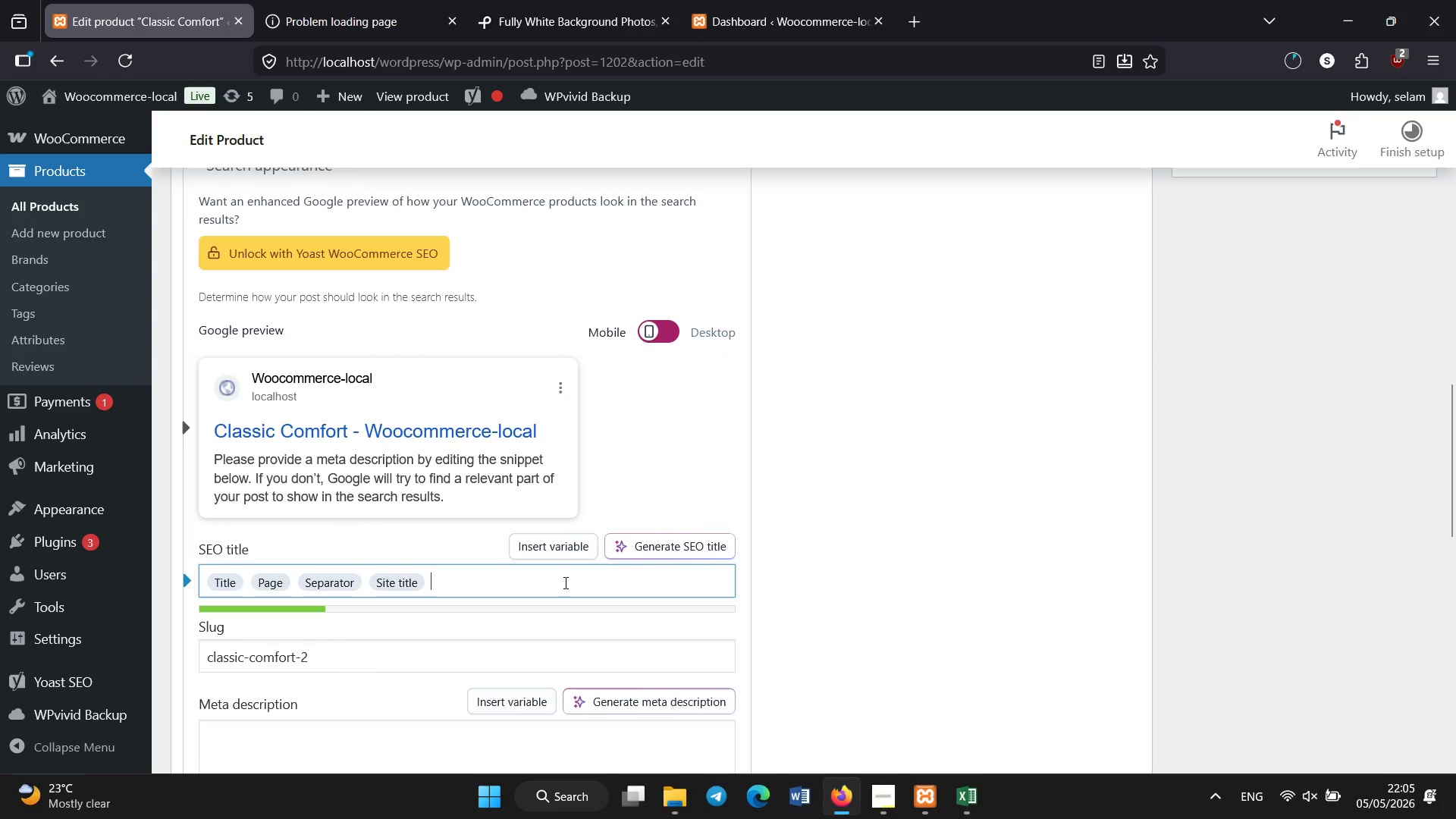 
key(Equal)
 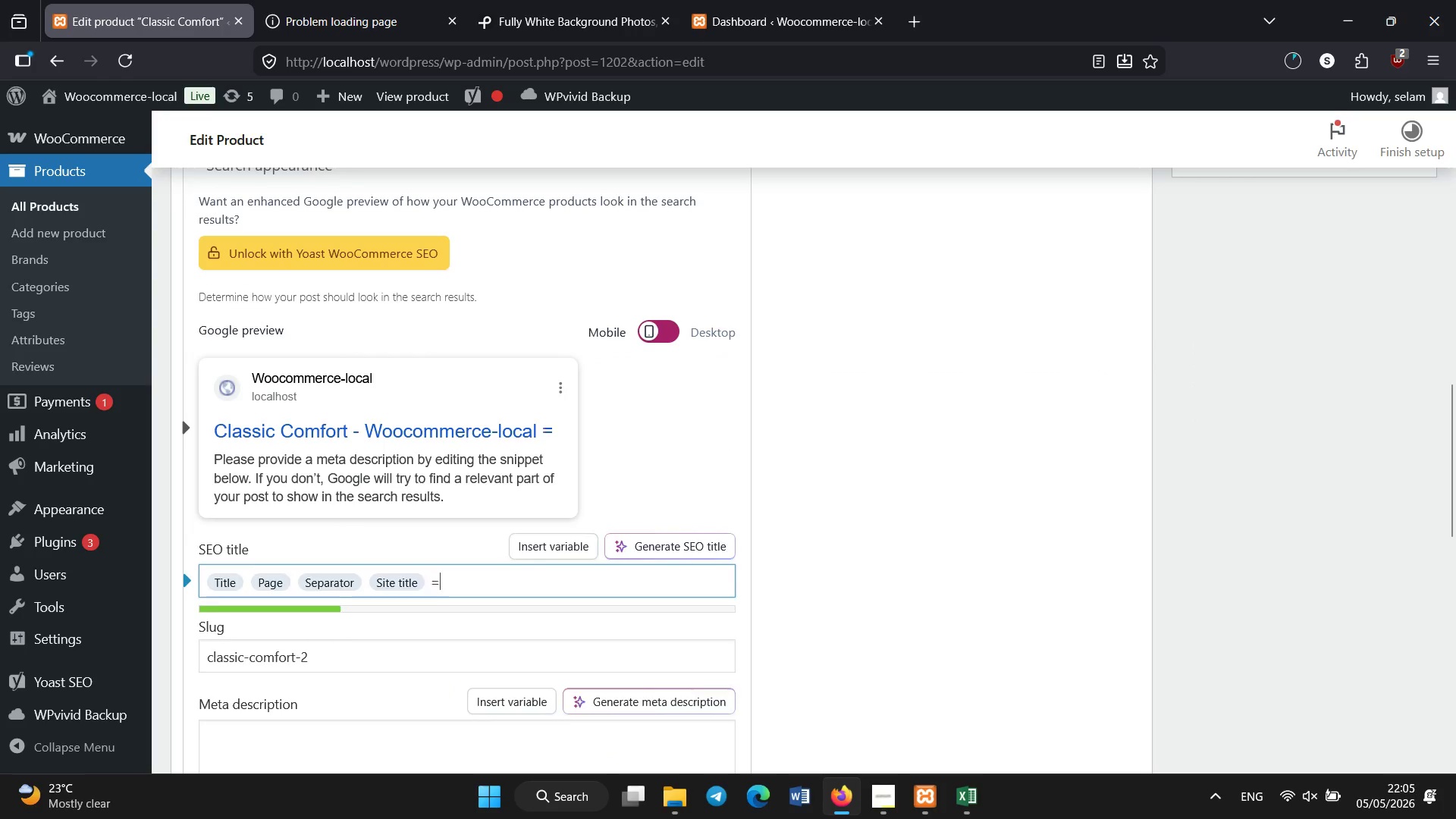 
key(Equal)
 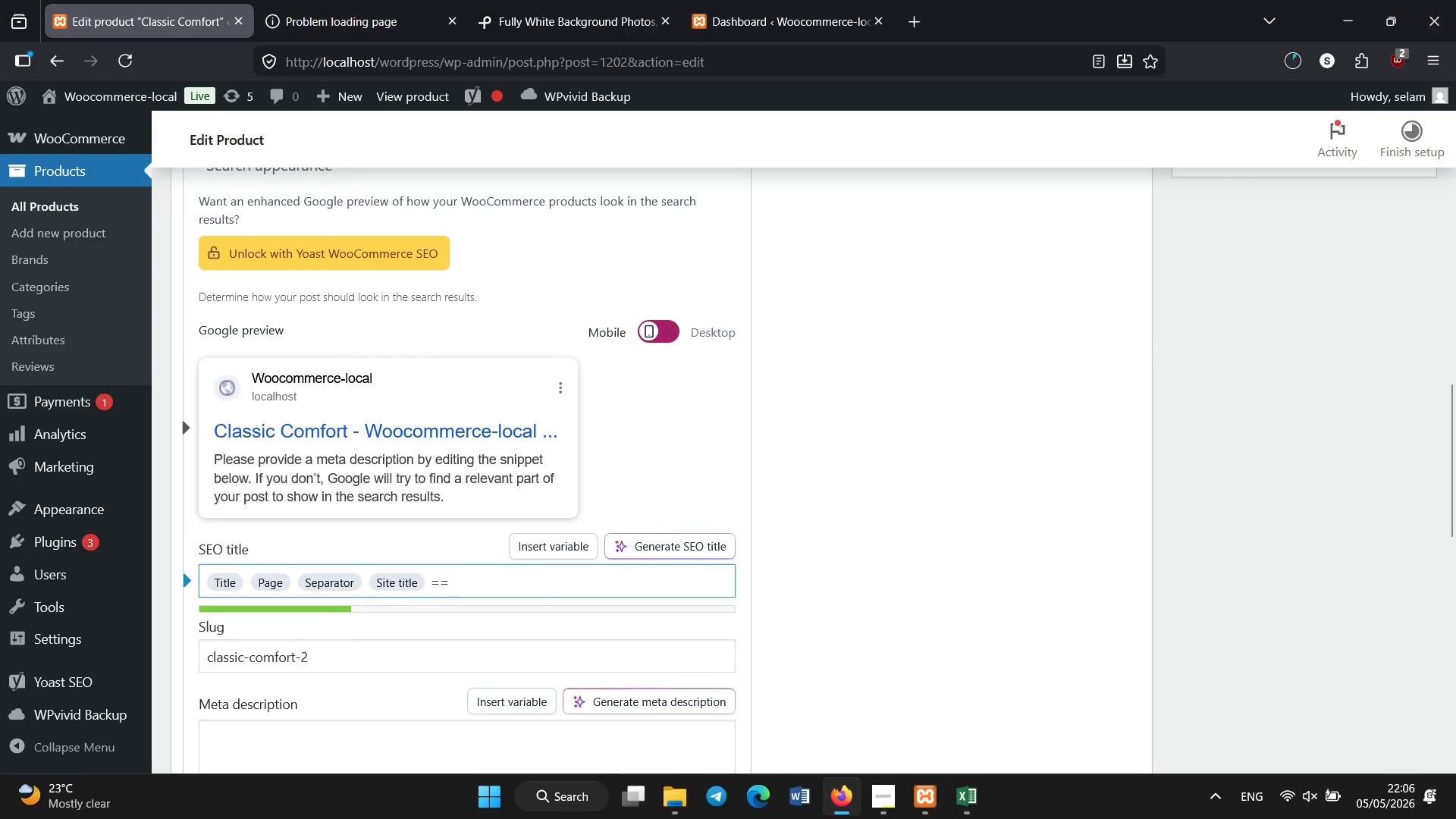 
key(Backspace)
 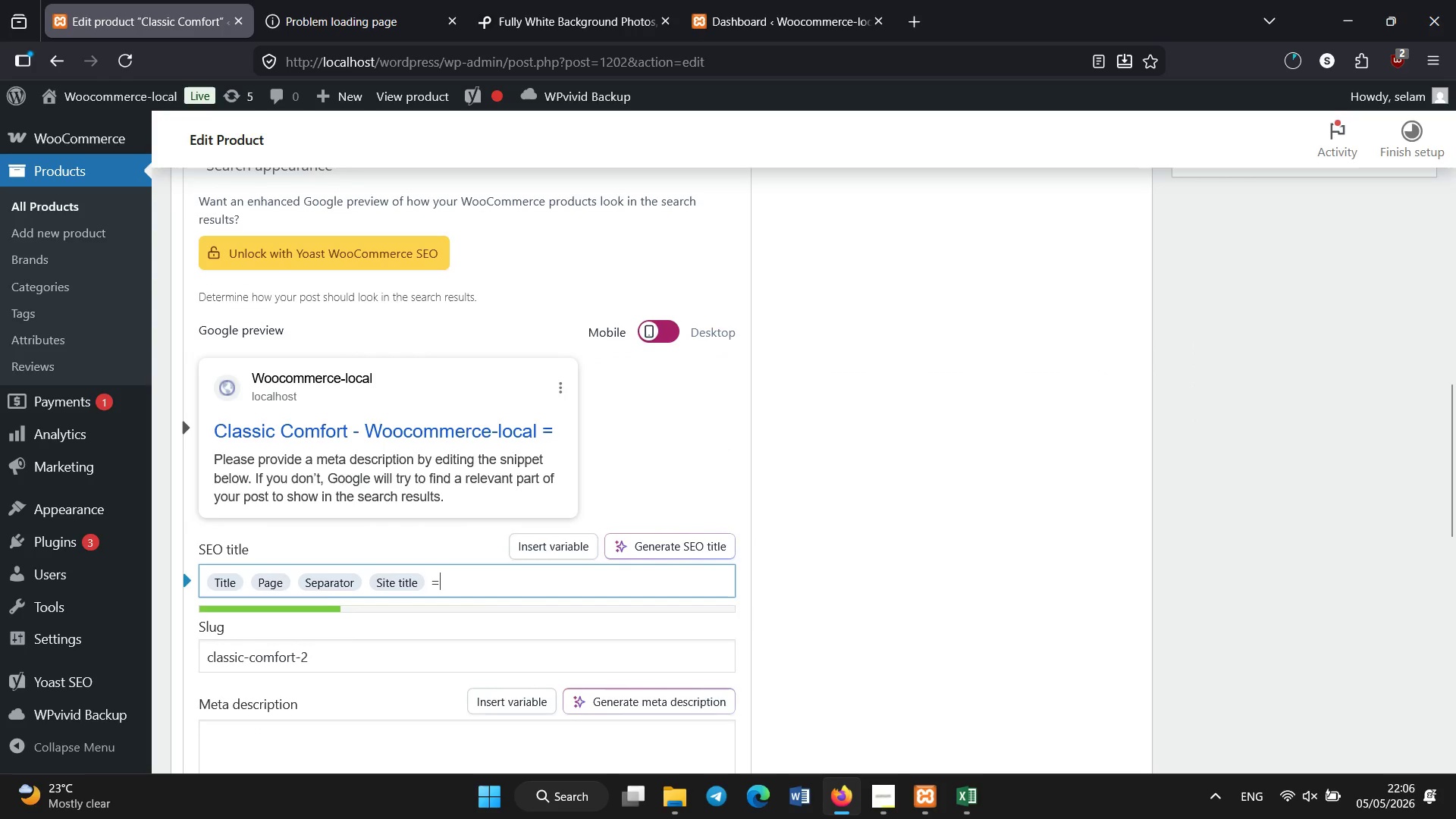 
key(Backspace)
 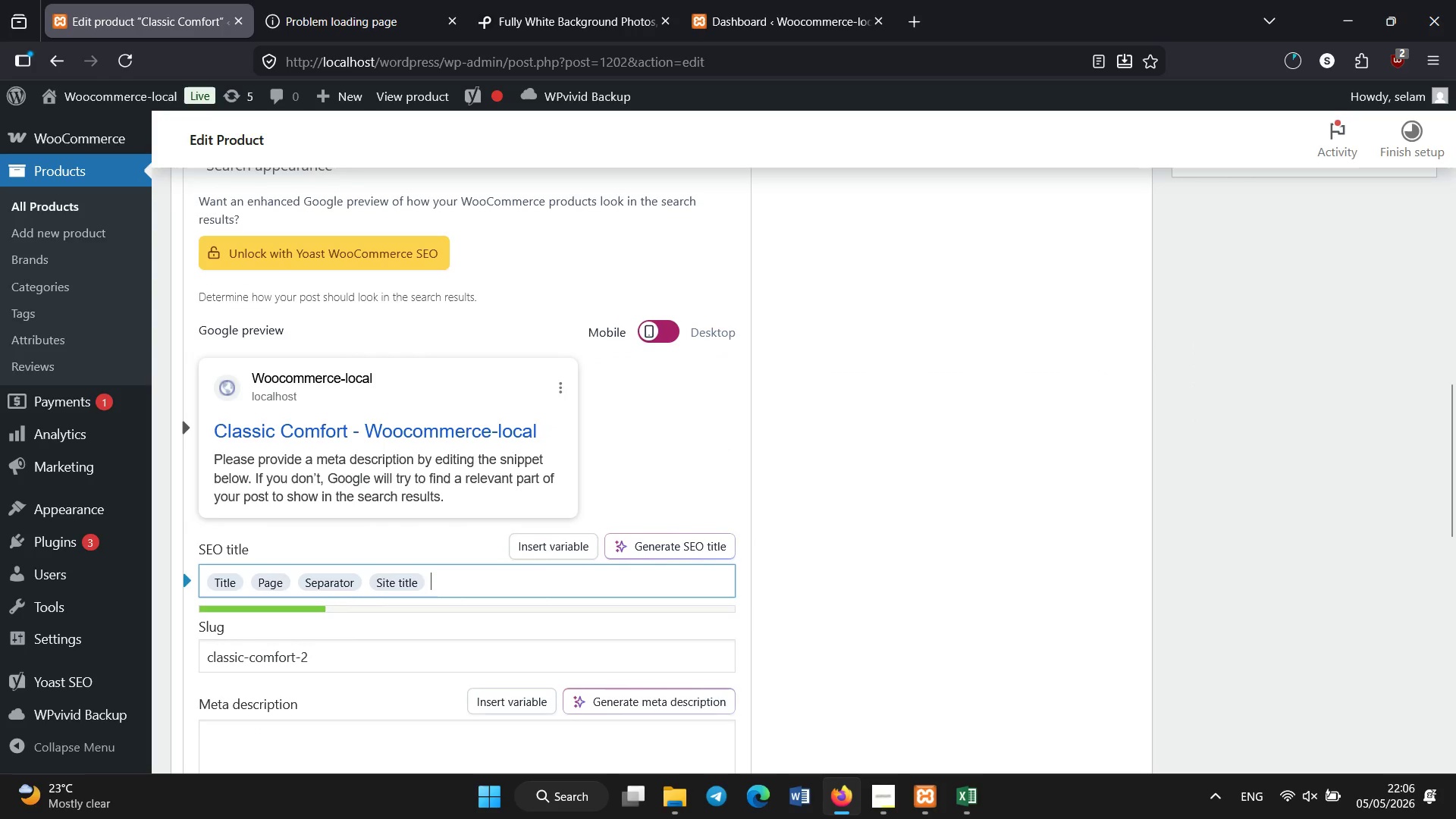 
key(Backspace)
 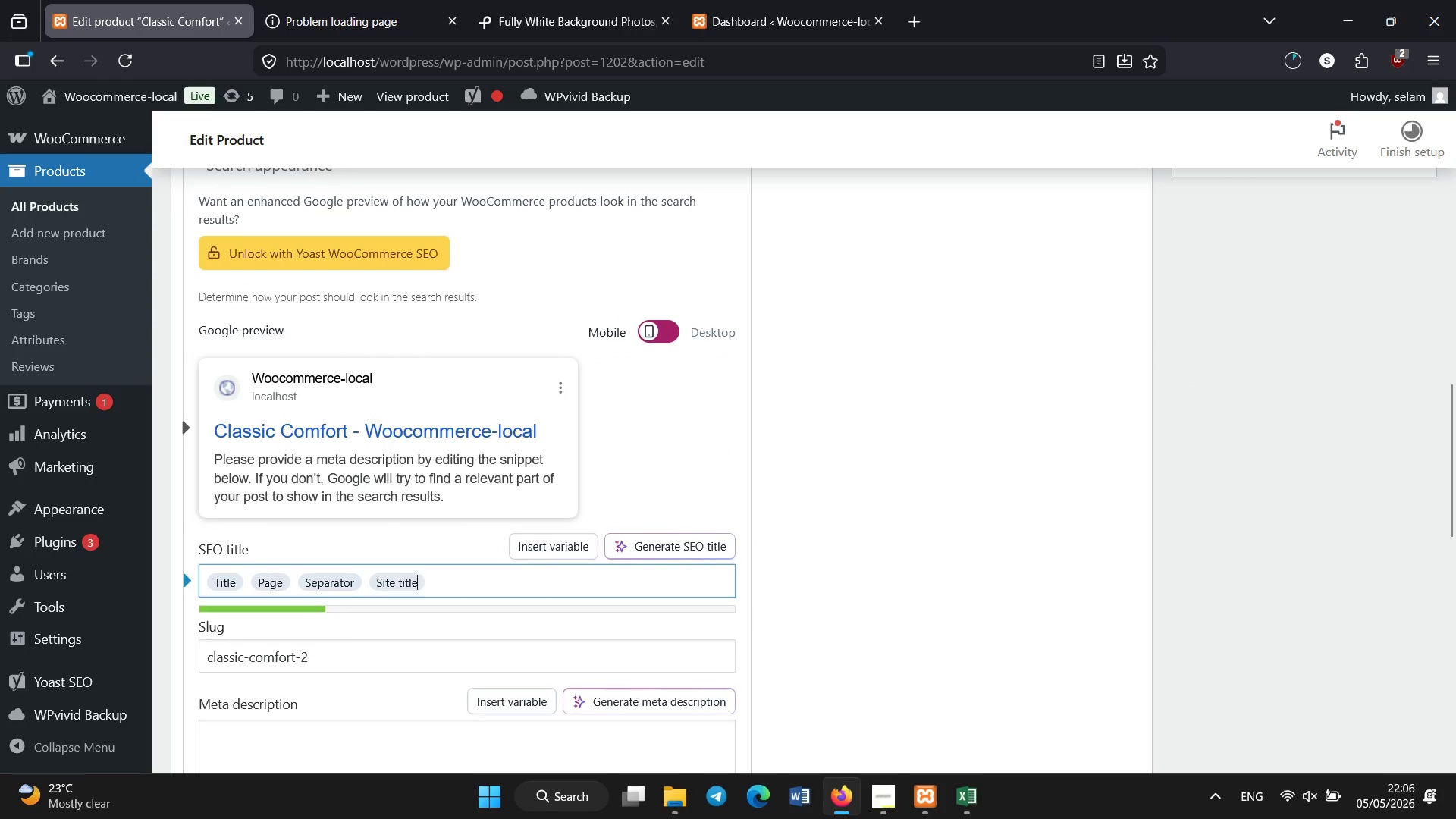 
key(Backspace)
 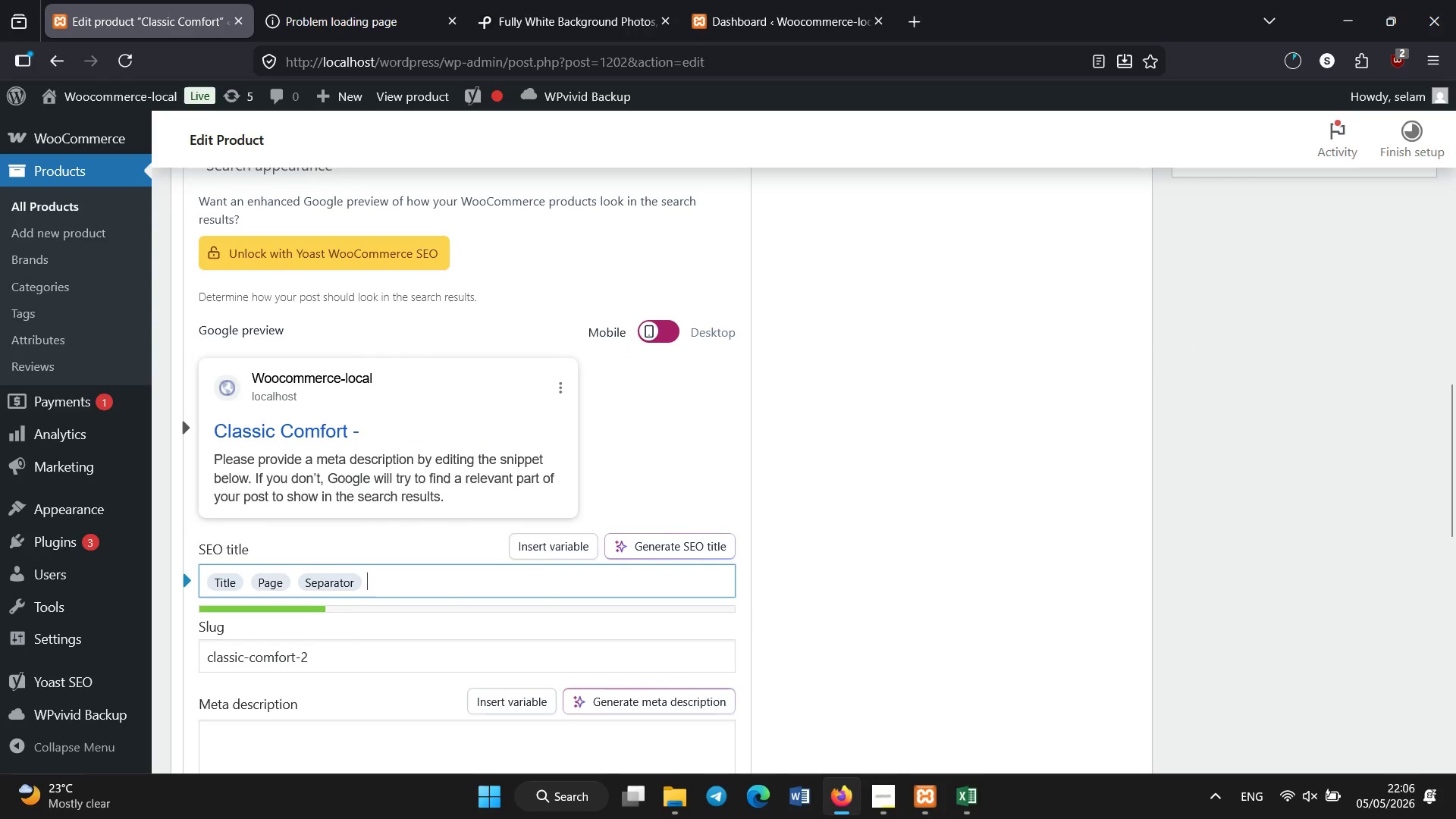 
key(Backspace)
 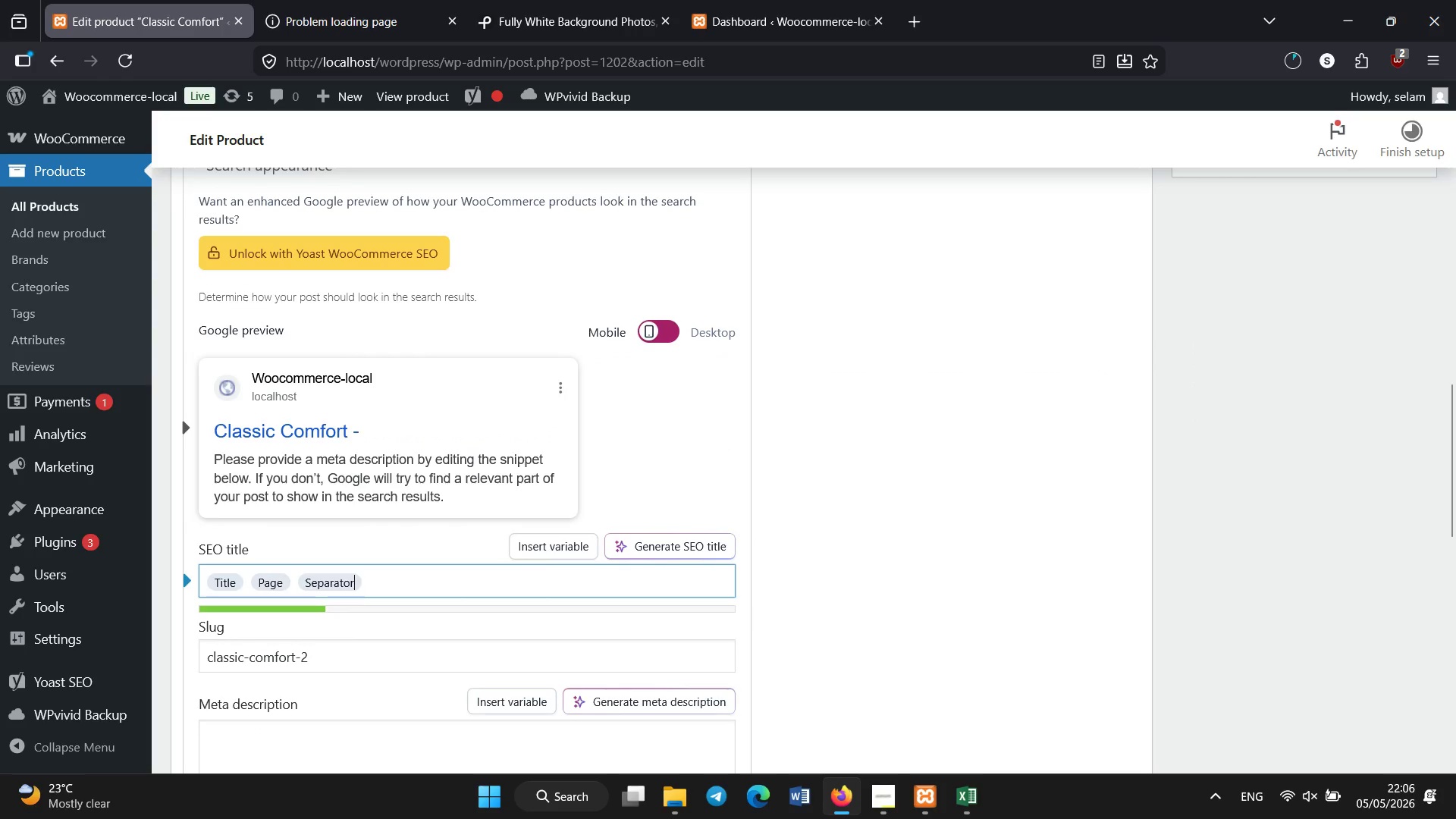 
key(Backspace)
 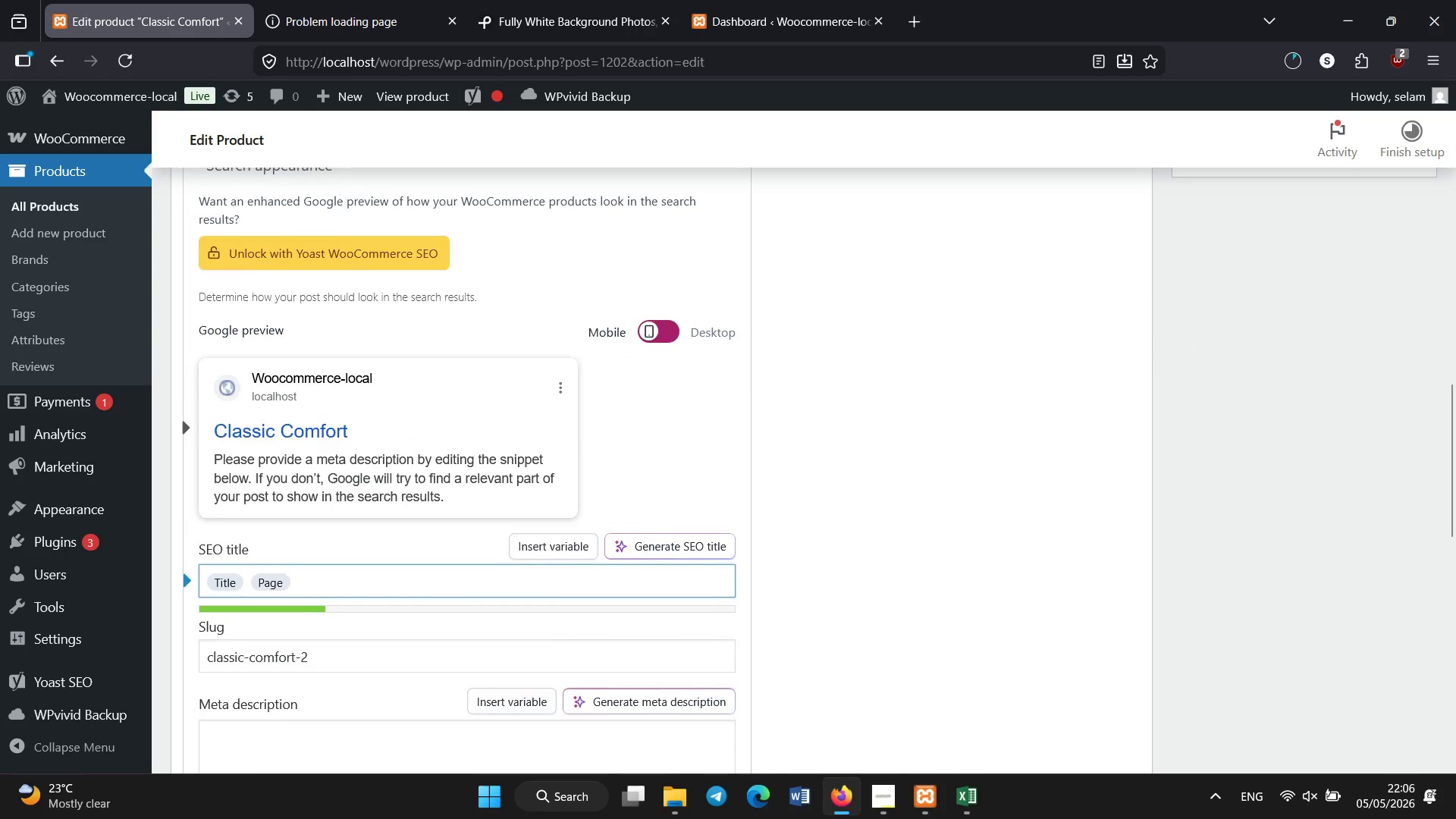 
scroll: coordinate [566, 583], scroll_direction: down, amount: 2.0
 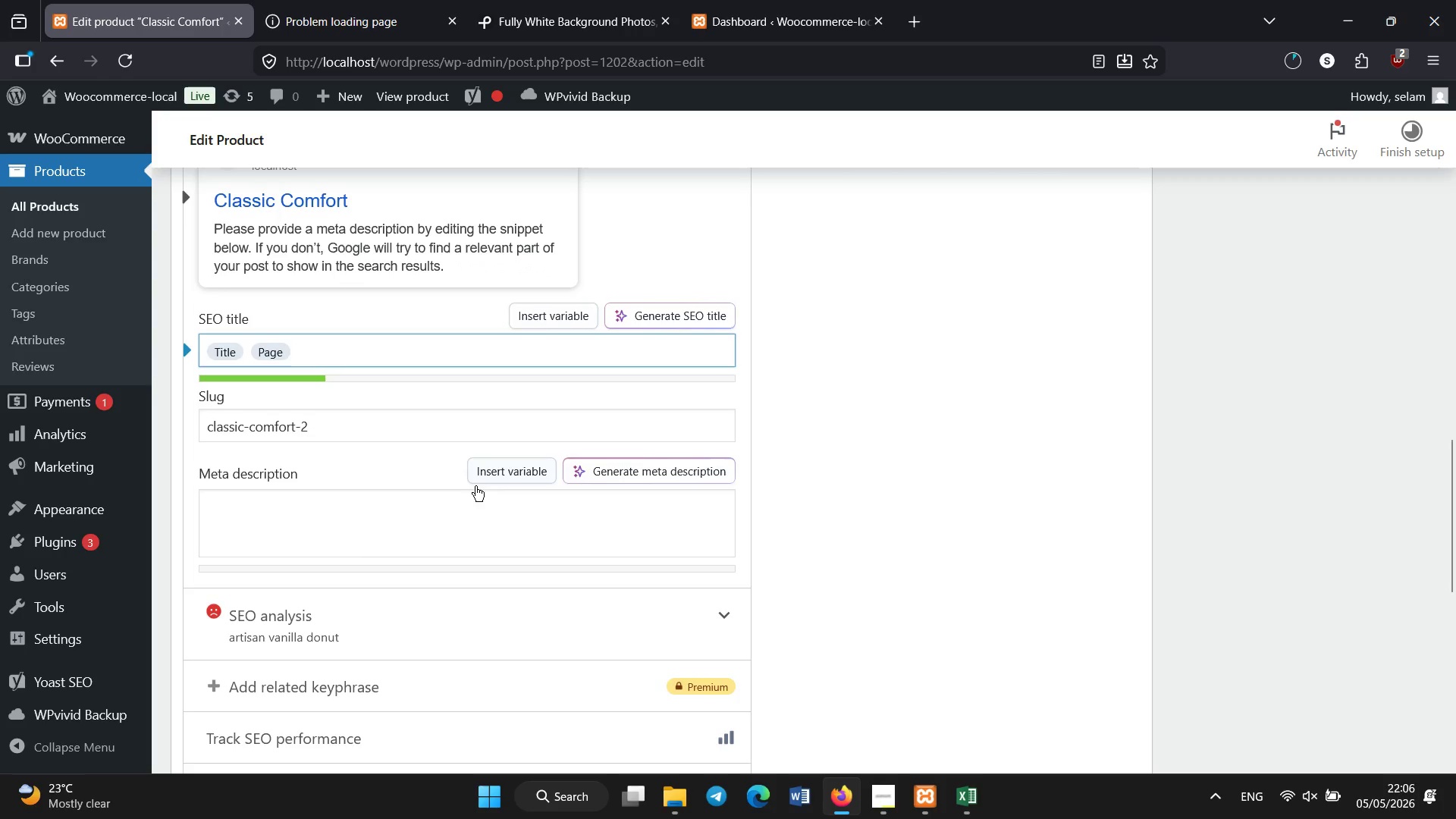 
left_click([464, 511])
 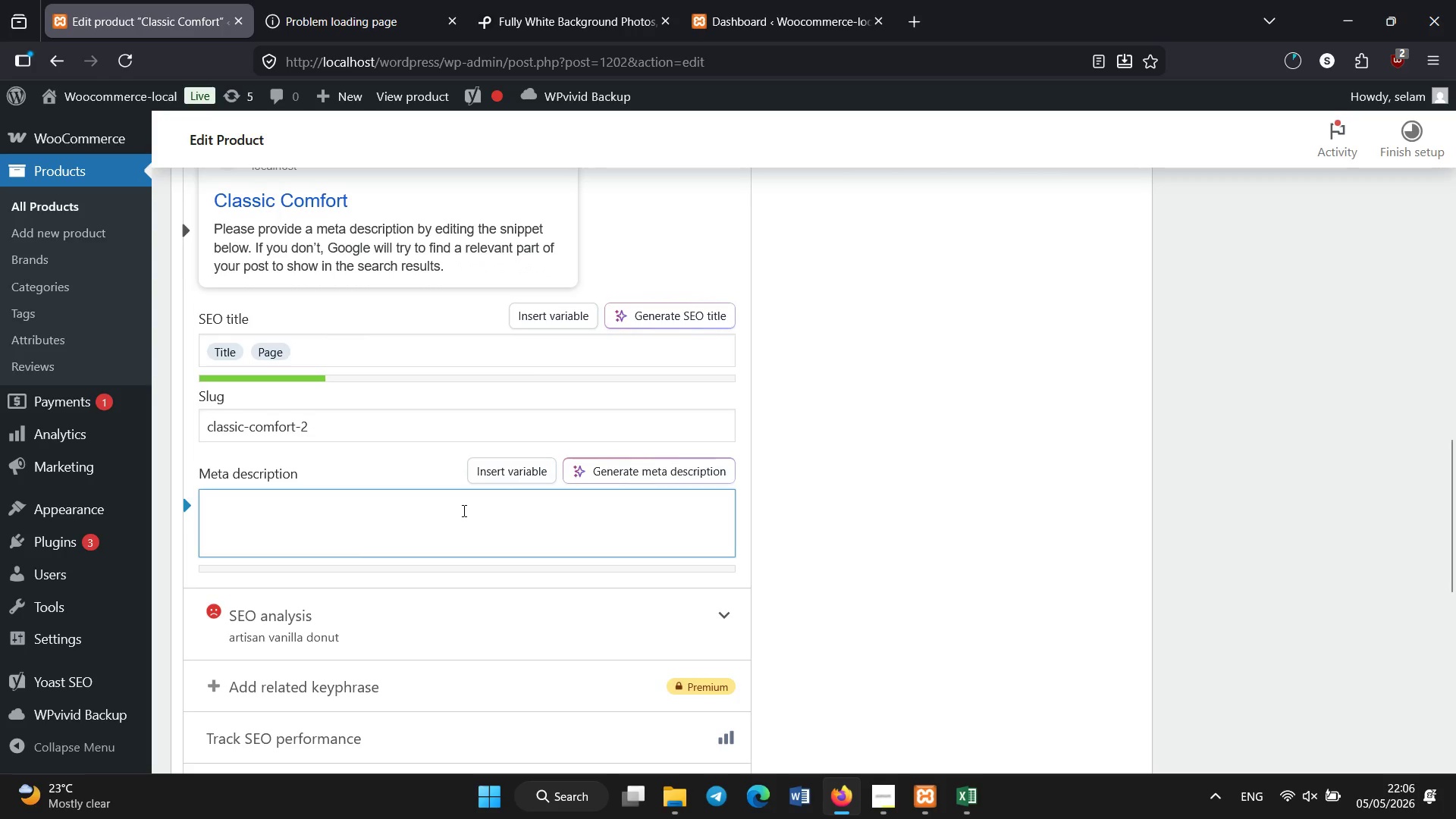 
type(Artisan hand-crafted Classic Comfort donut with caramel glaze and soft texture. A warm timeless bakery favorite.)
 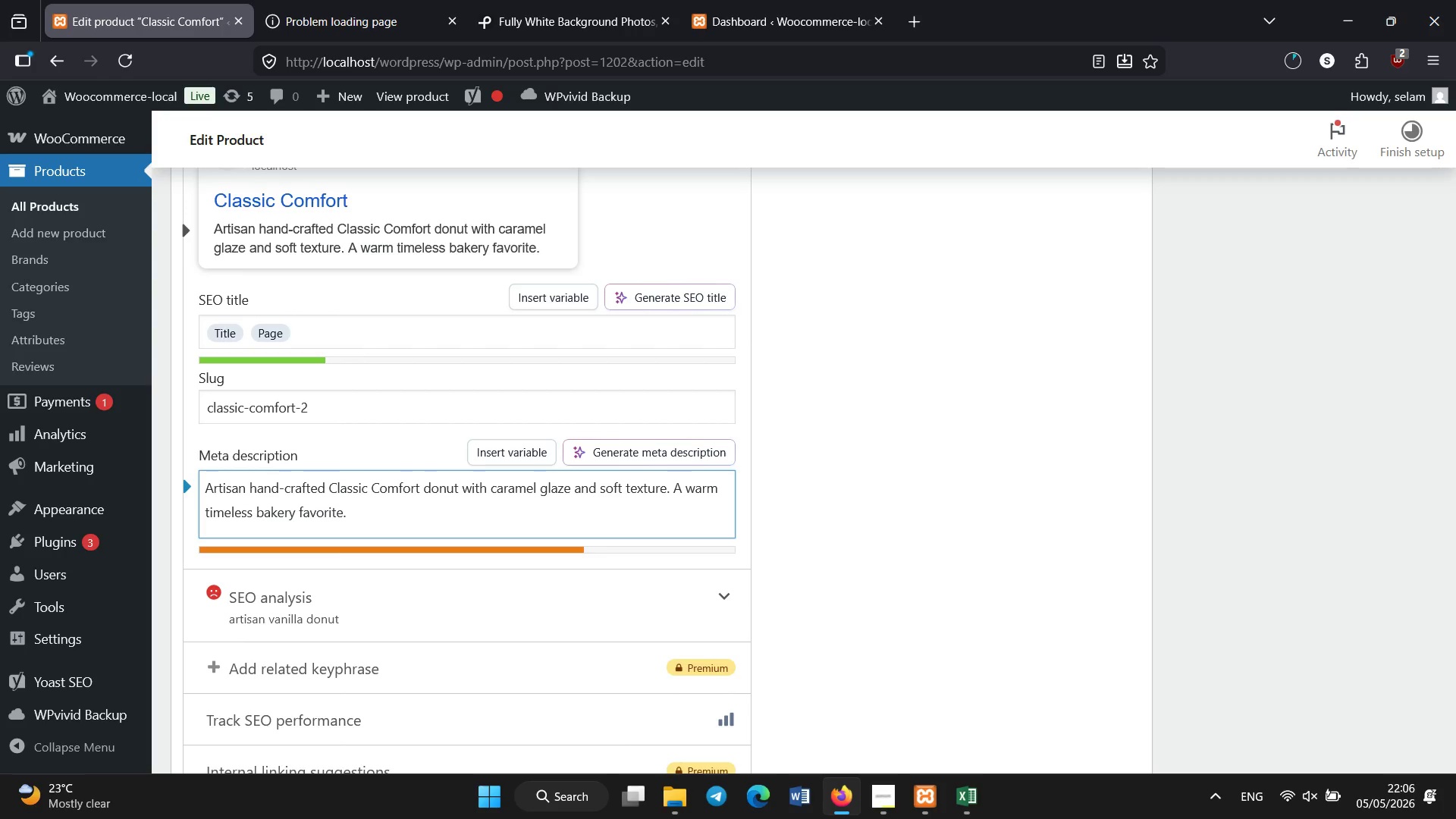 
scroll: coordinate [479, 422], scroll_direction: up, amount: 8.0
 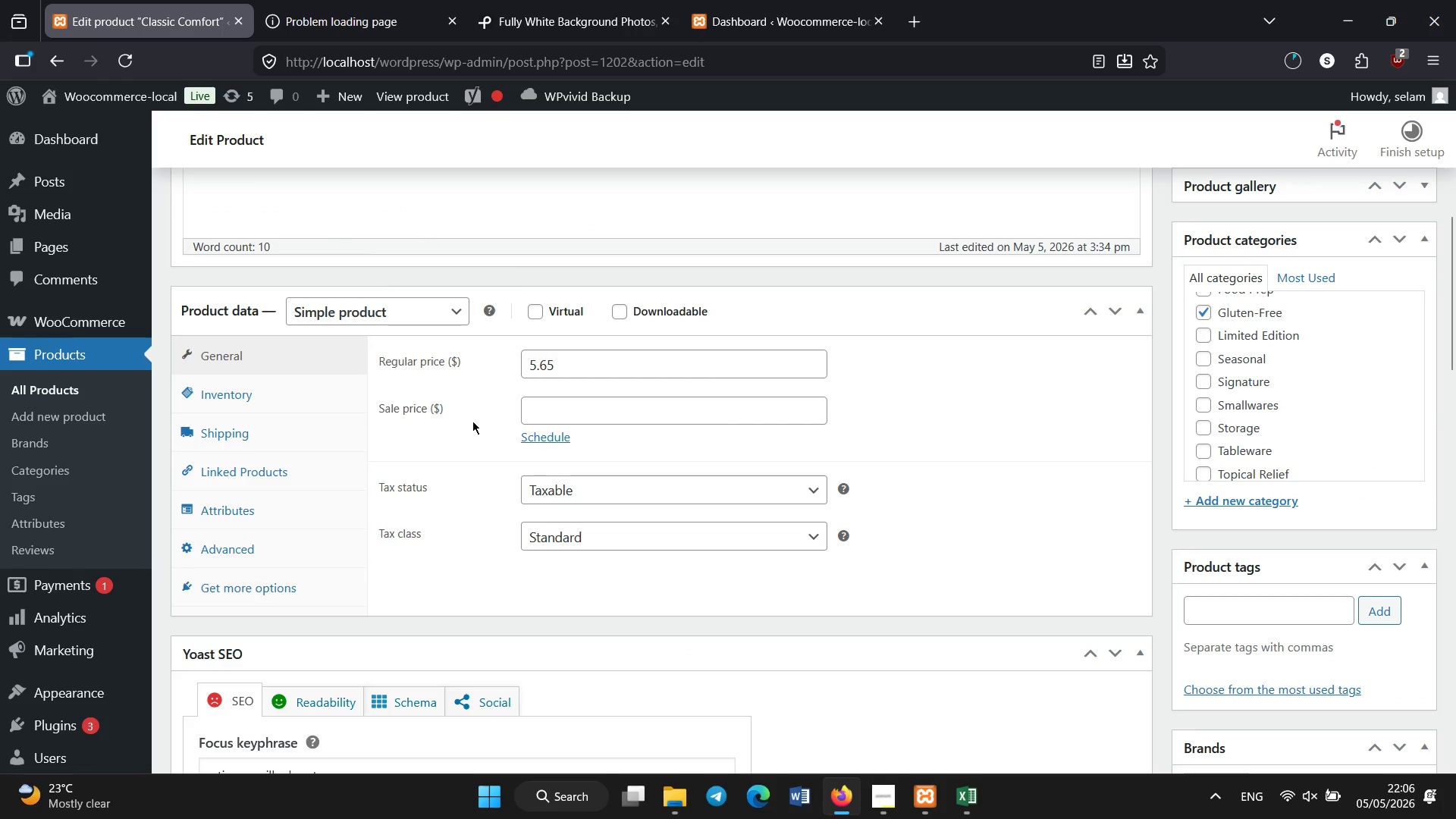 
scroll: coordinate [472, 421], scroll_direction: down, amount: 2.0
 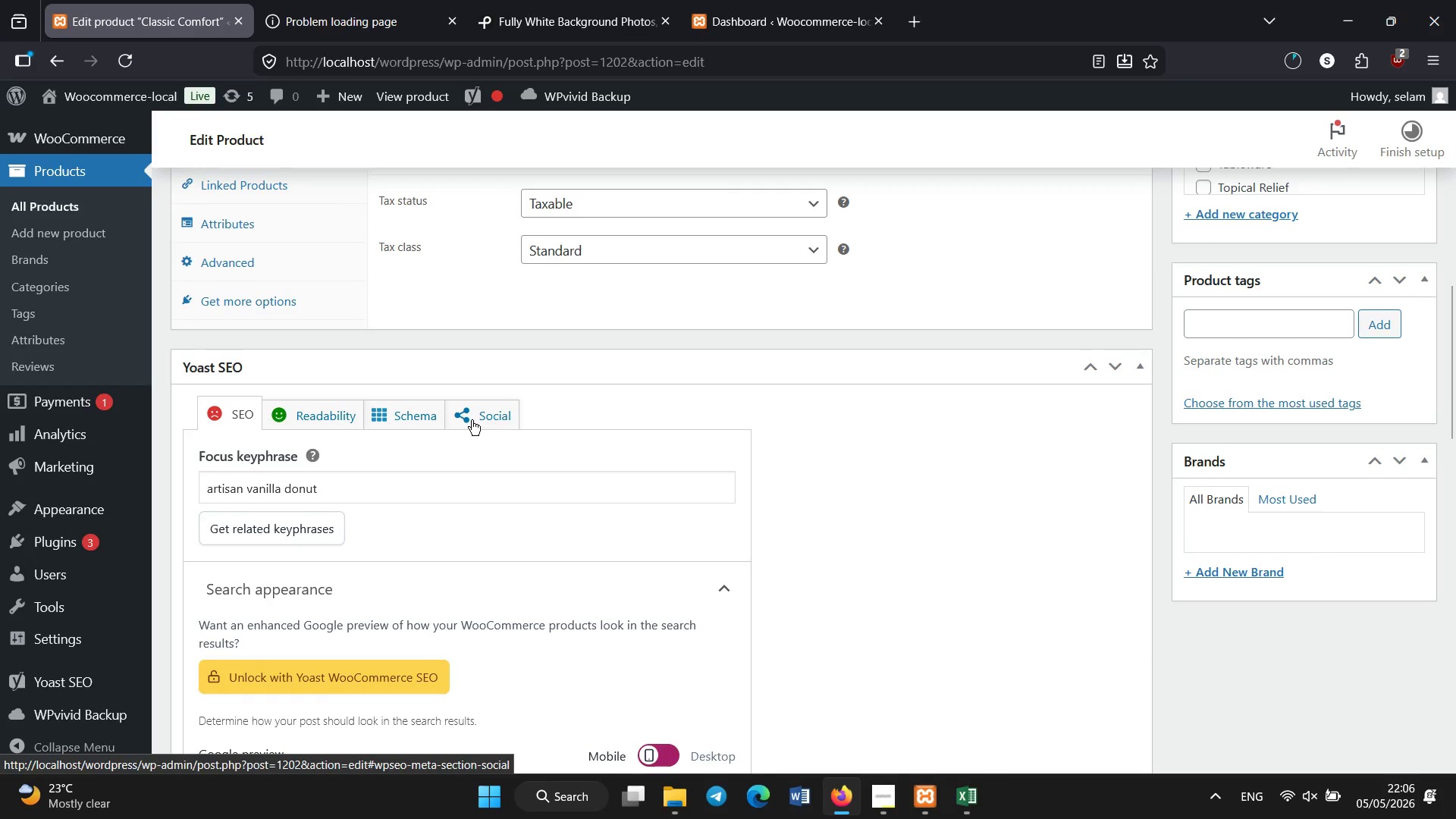 
wait(5.12)
 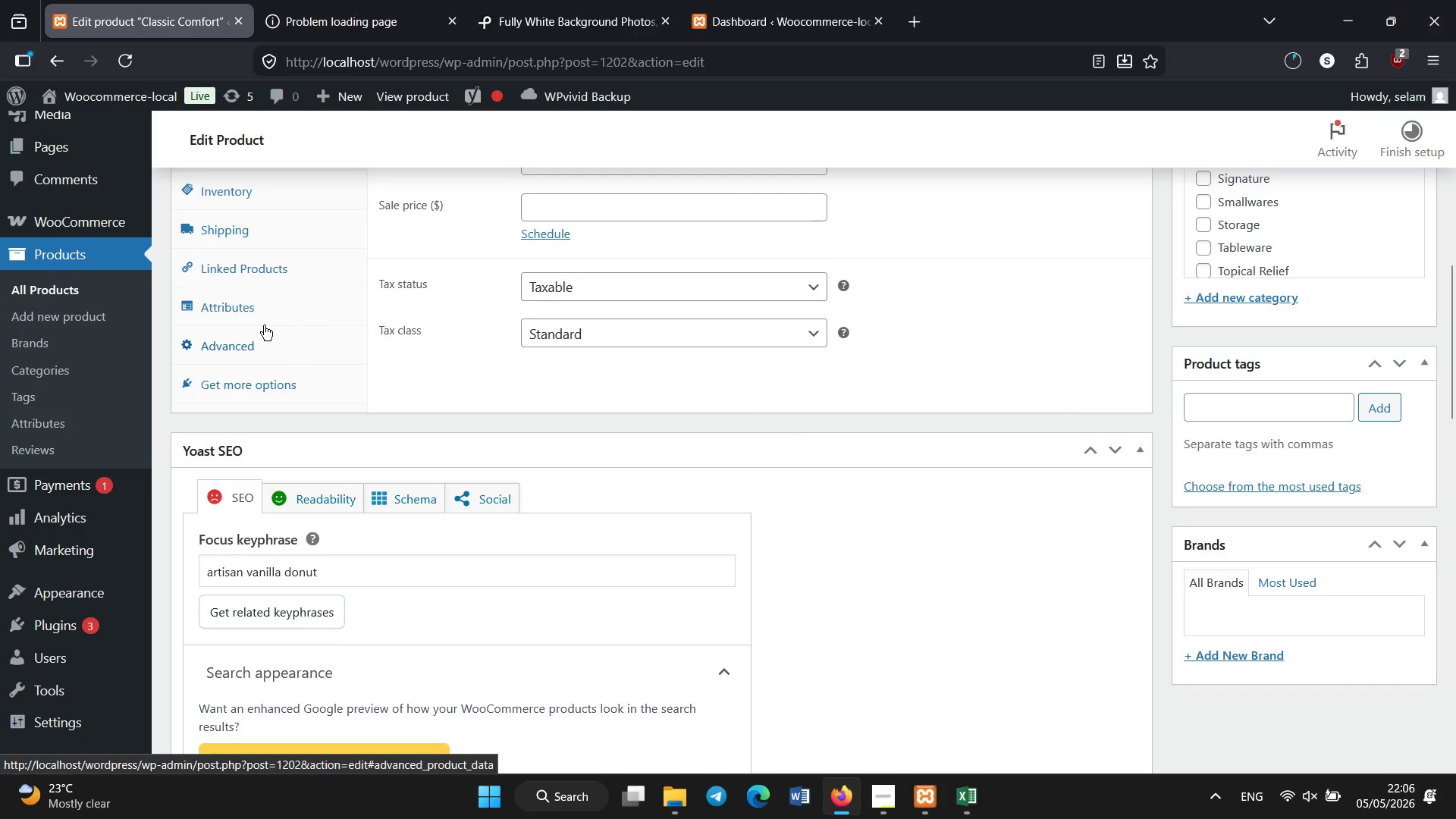 
left_click([261, 318])
 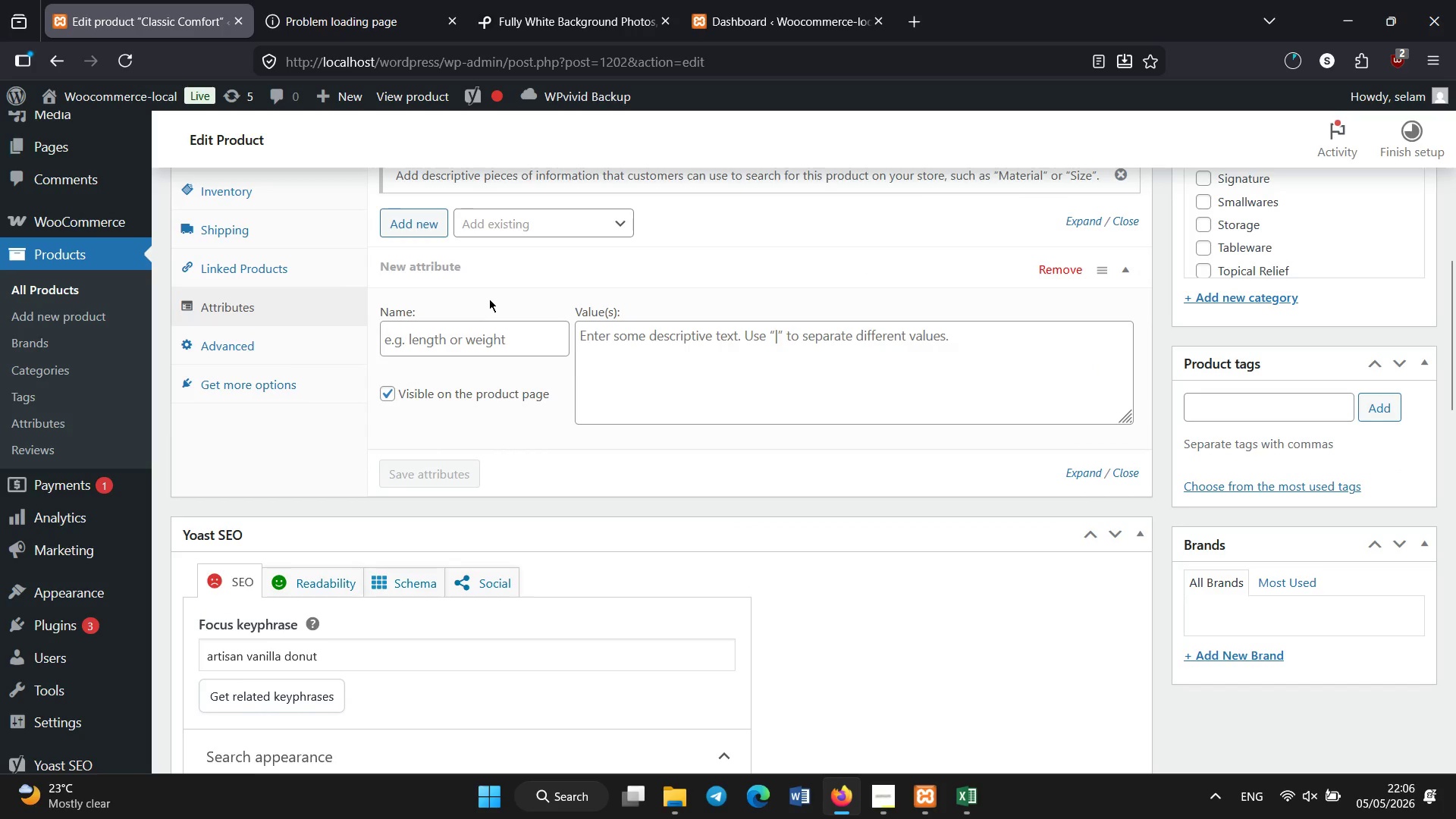 
scroll: coordinate [313, 332], scroll_direction: none, amount: 0.0
 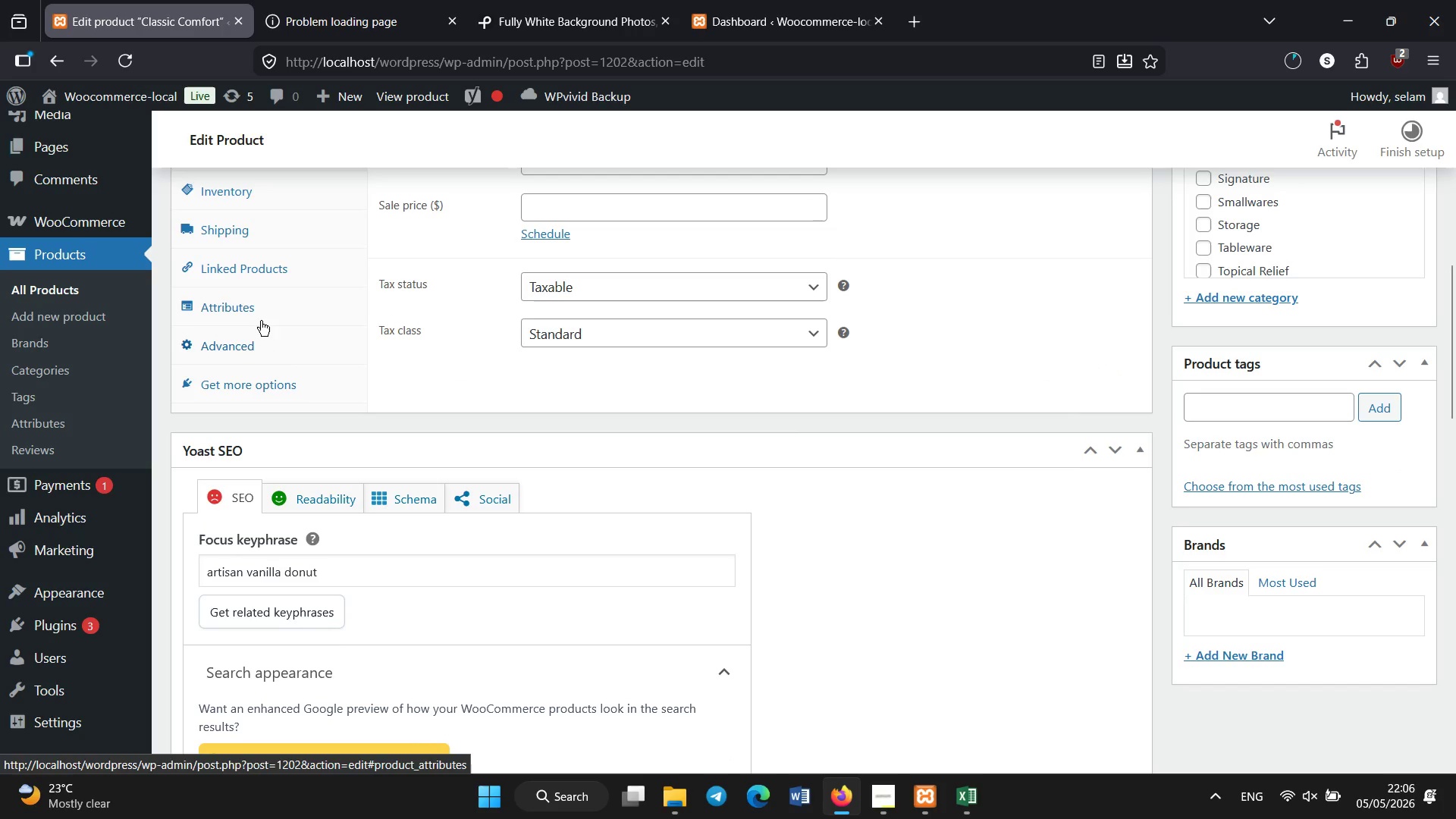 
left_click([506, 232])
 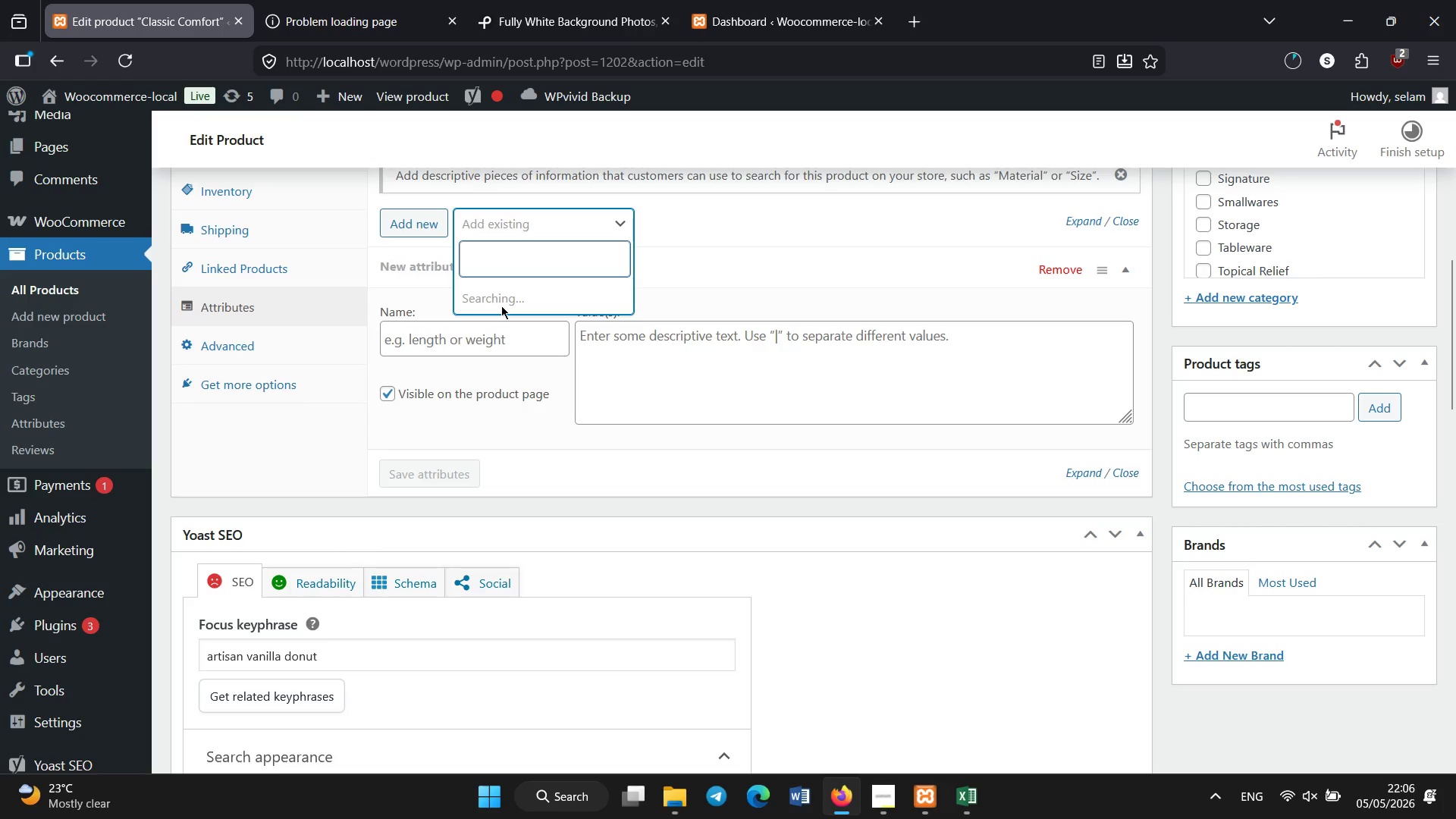 
mouse_move([489, 322])
 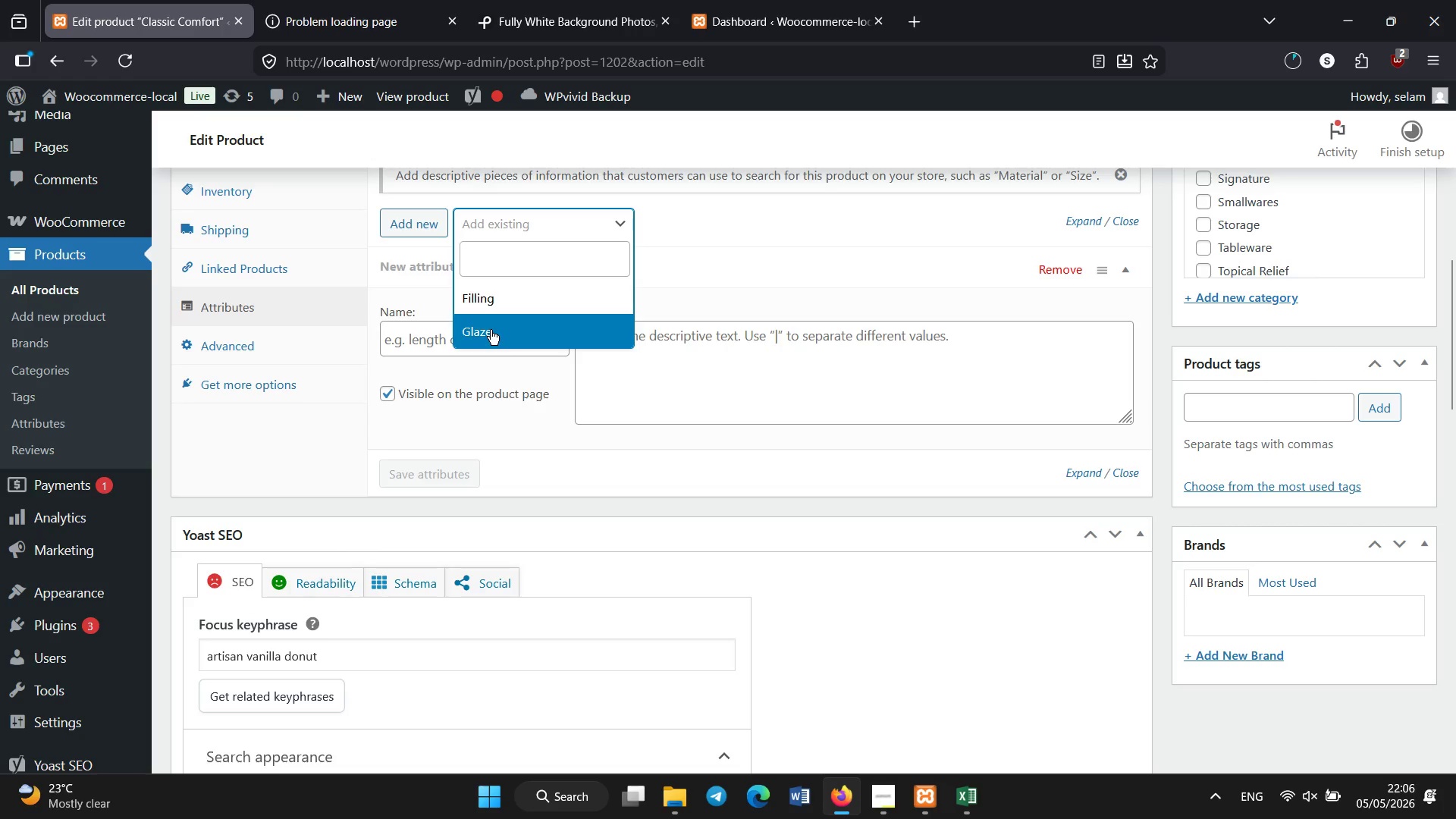 
left_click([491, 330])
 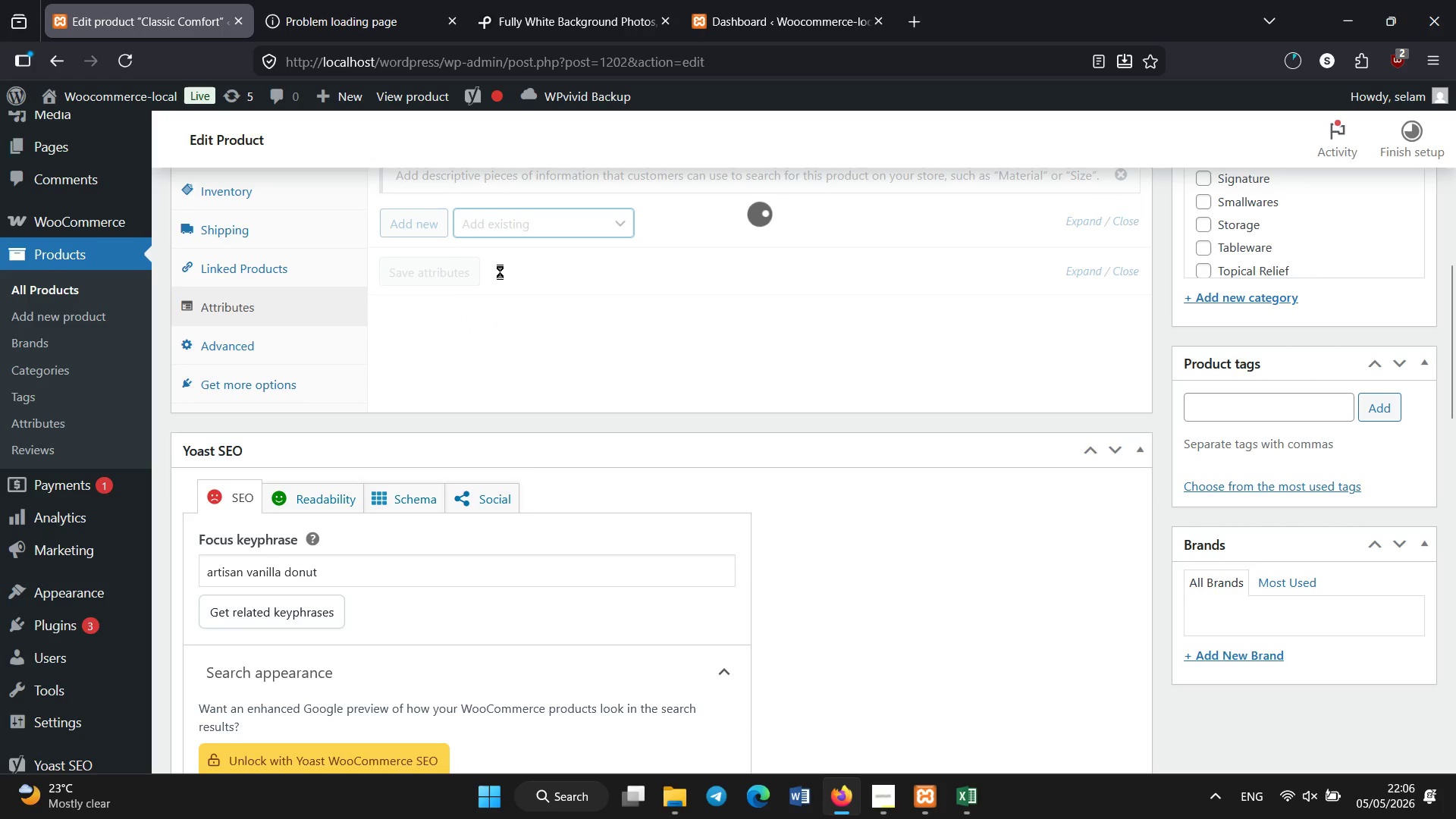 
mouse_move([509, 253])
 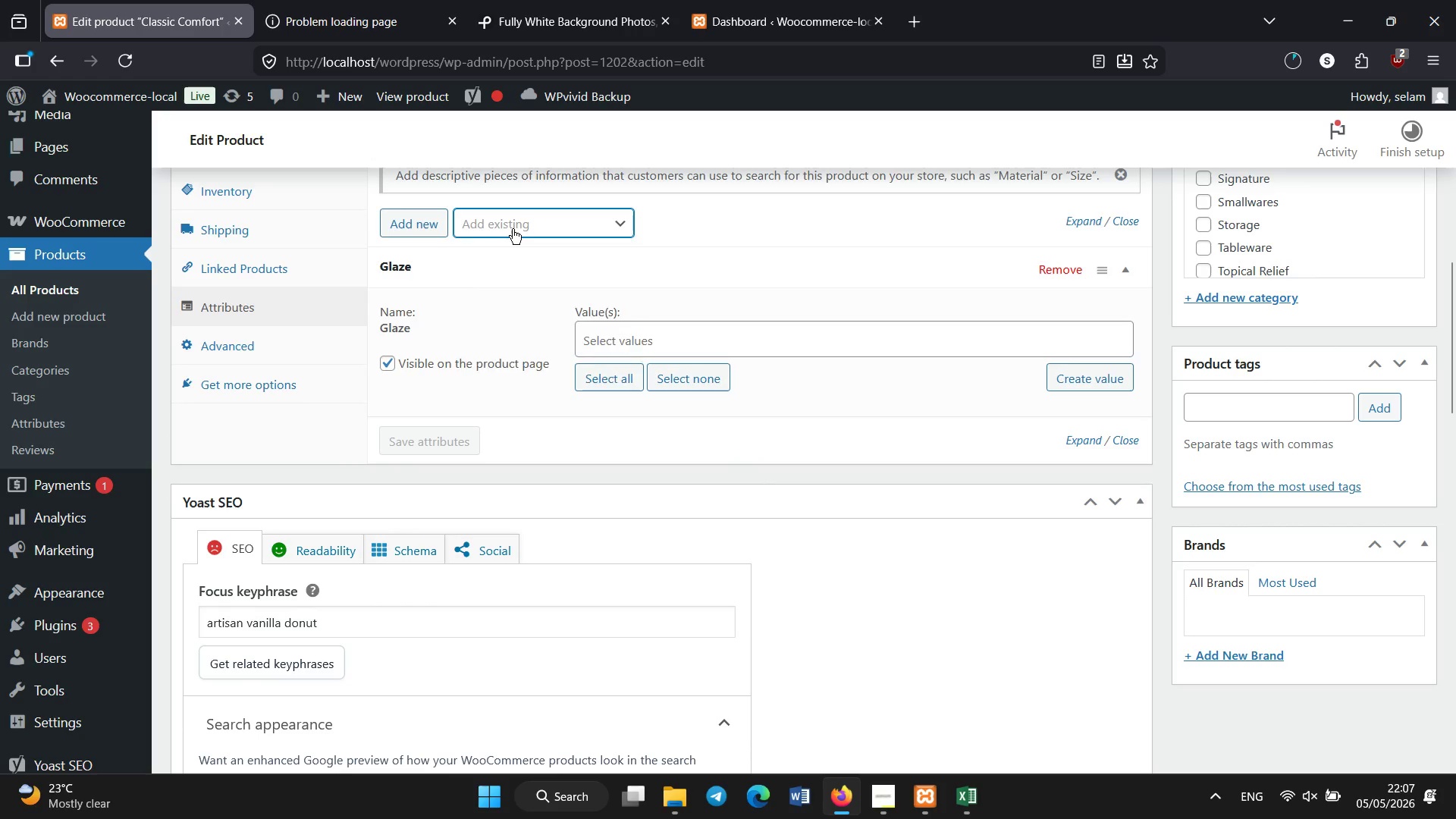 
left_click([513, 229])
 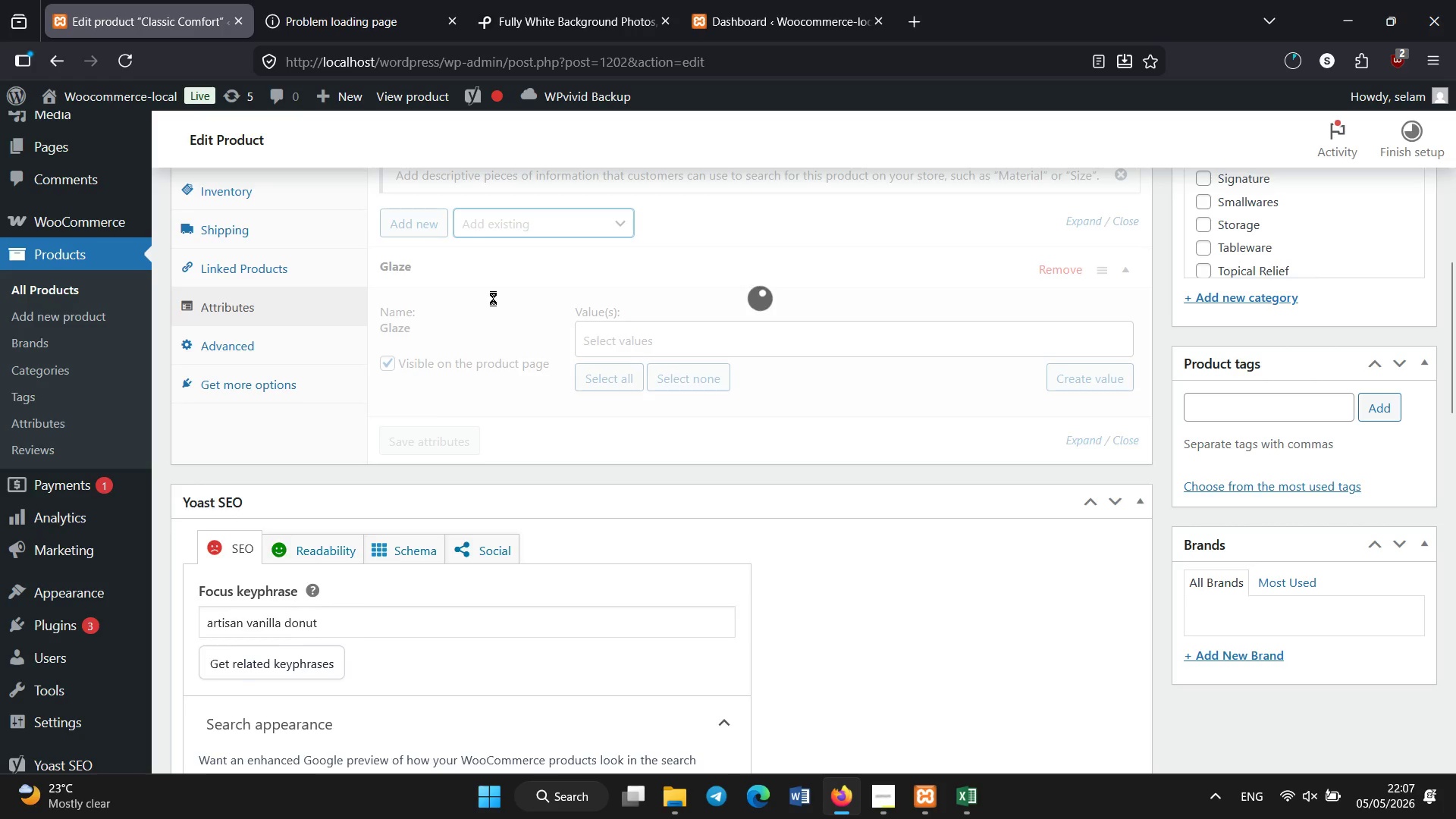 
wait(5.84)
 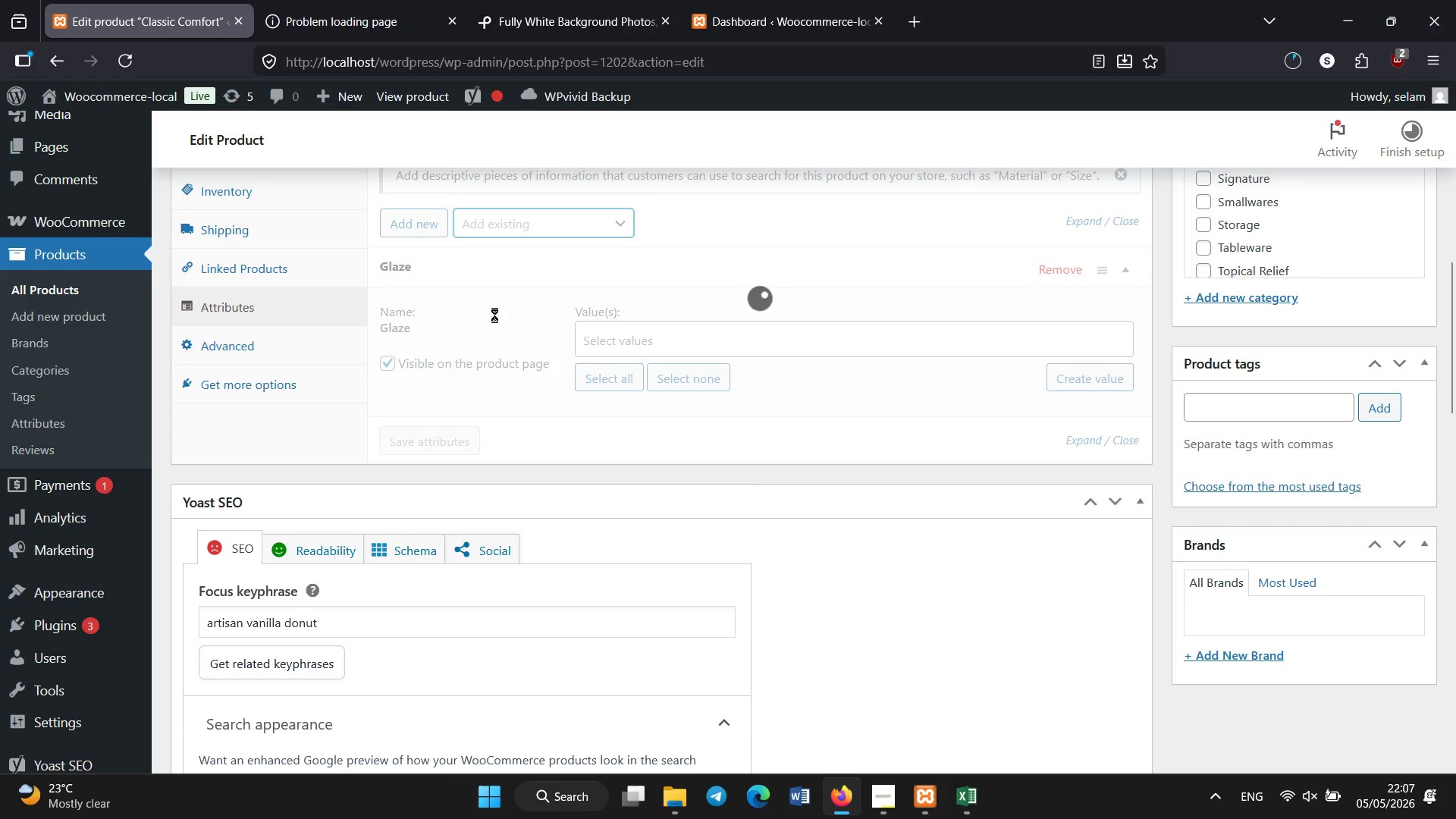 
left_click([627, 346])
 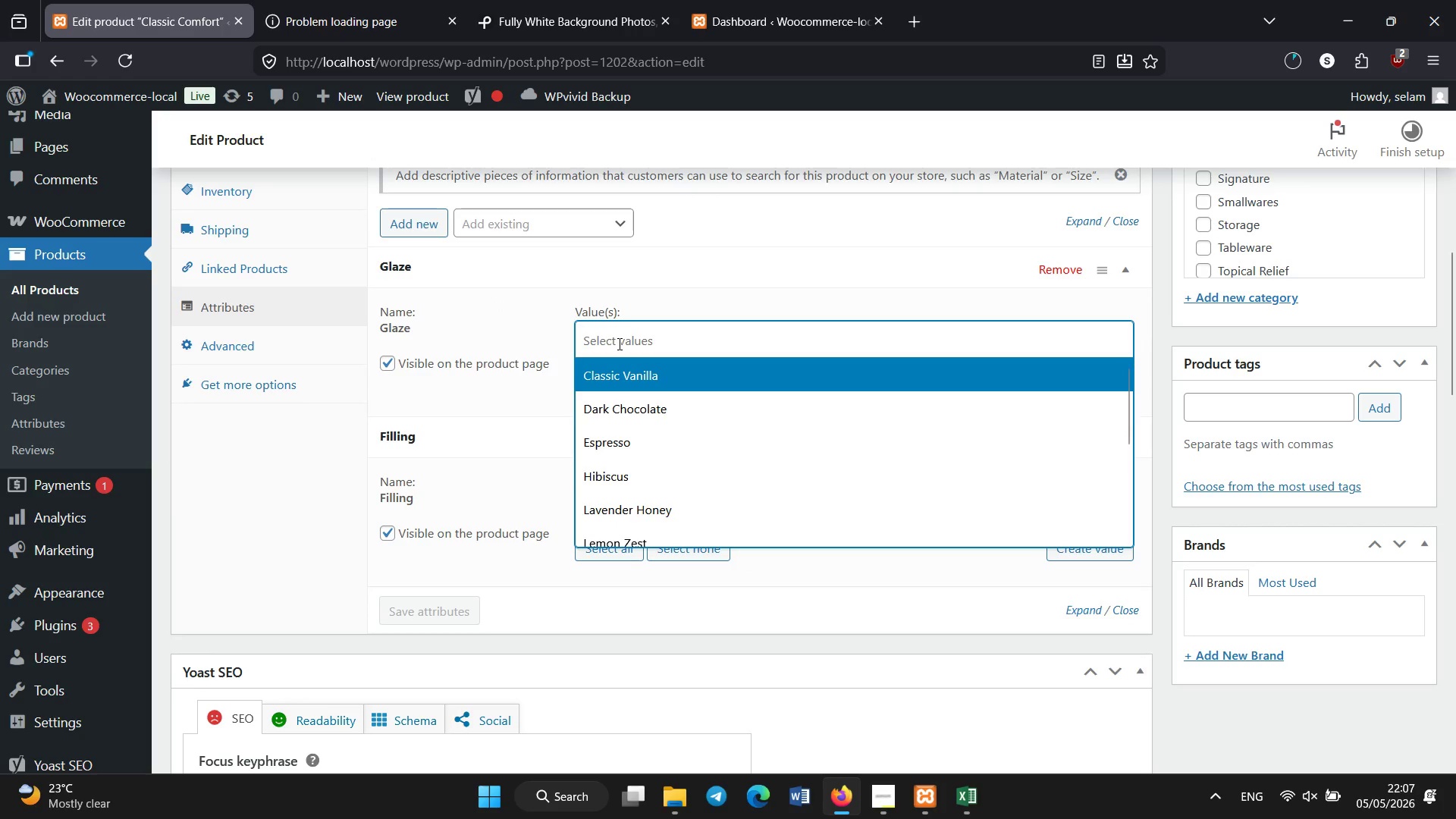 
wait(8.95)
 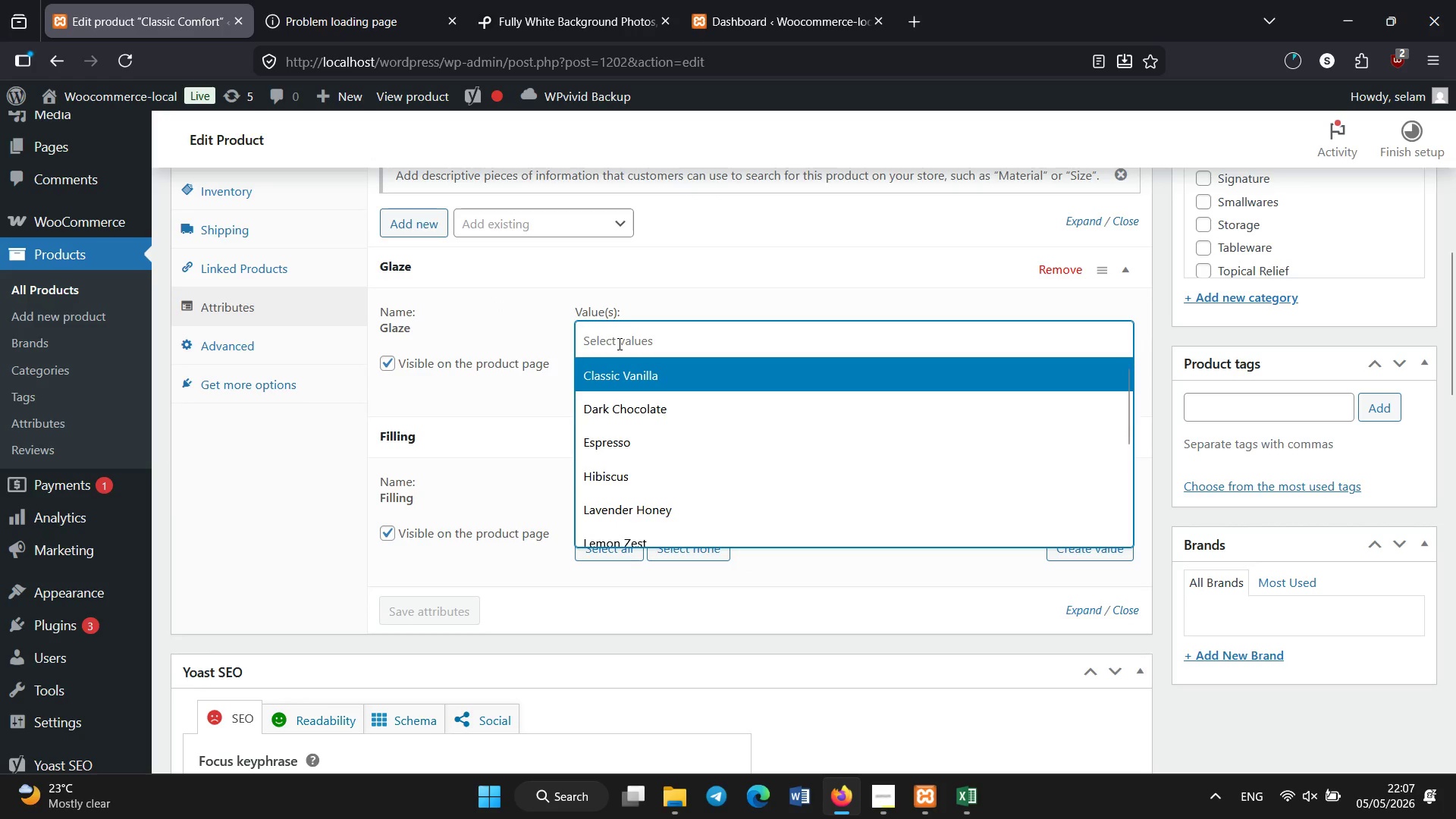 
scroll: coordinate [687, 470], scroll_direction: down, amount: 2.0
 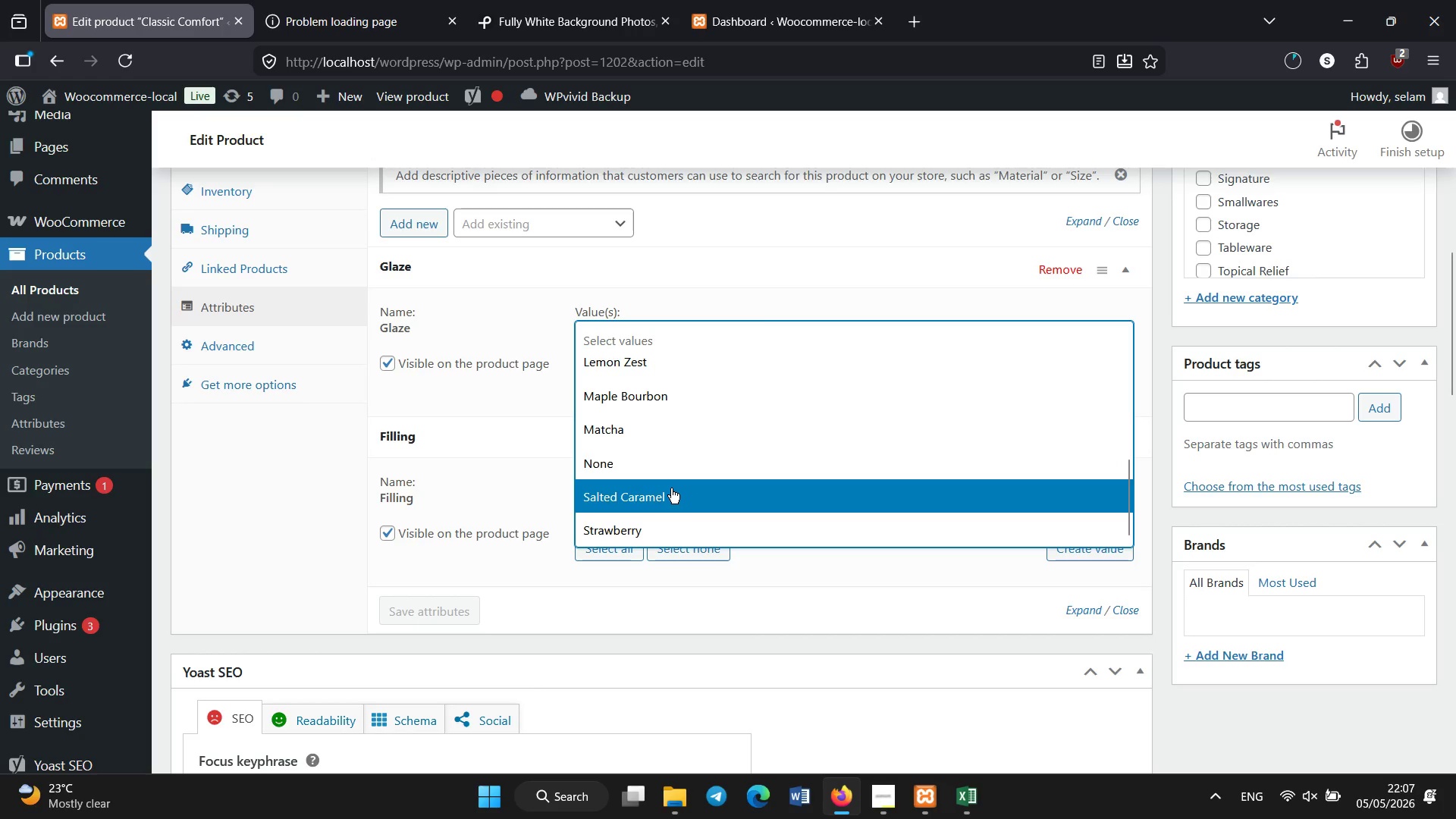 
left_click([673, 488])
 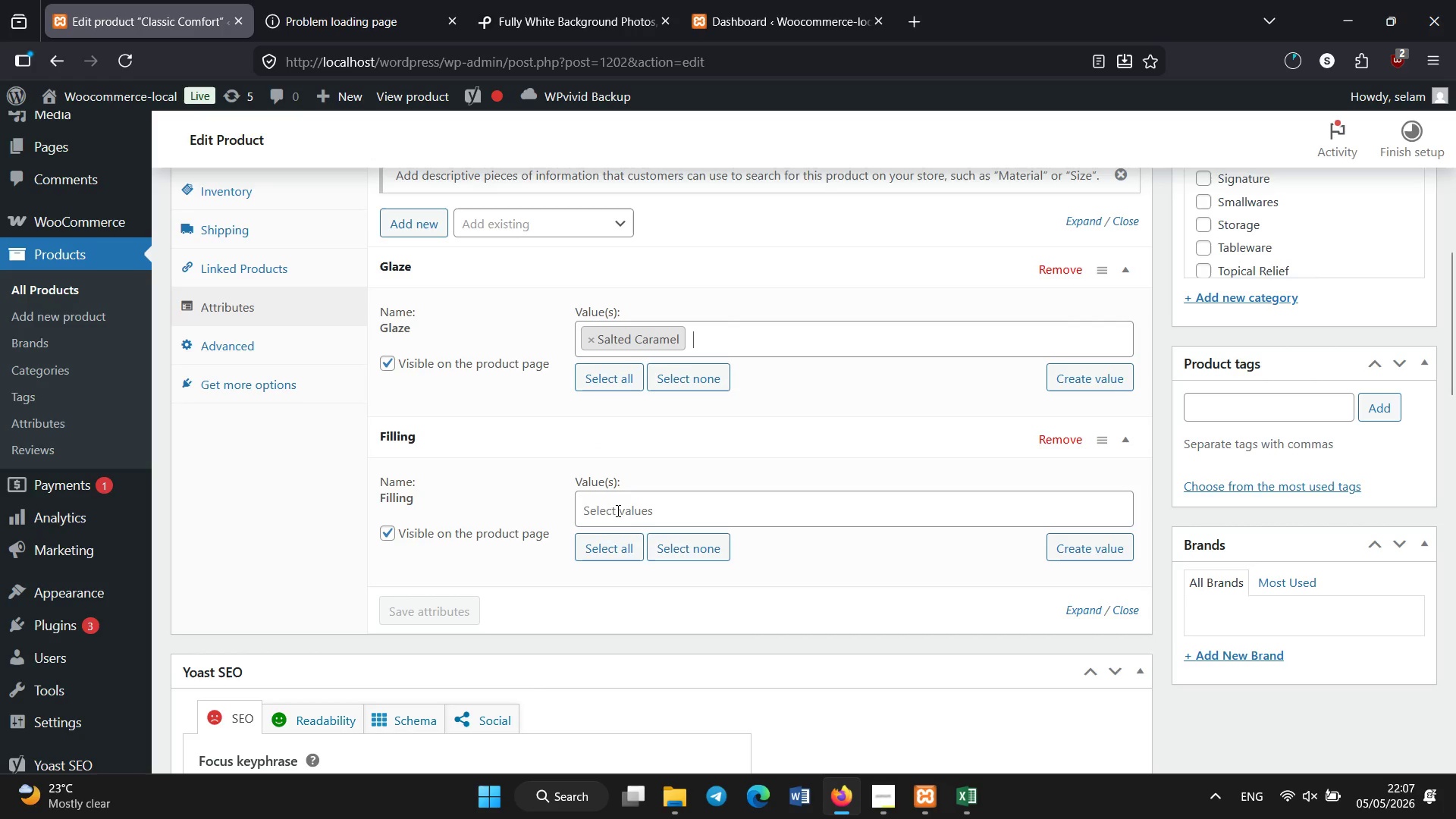 
left_click([618, 512])
 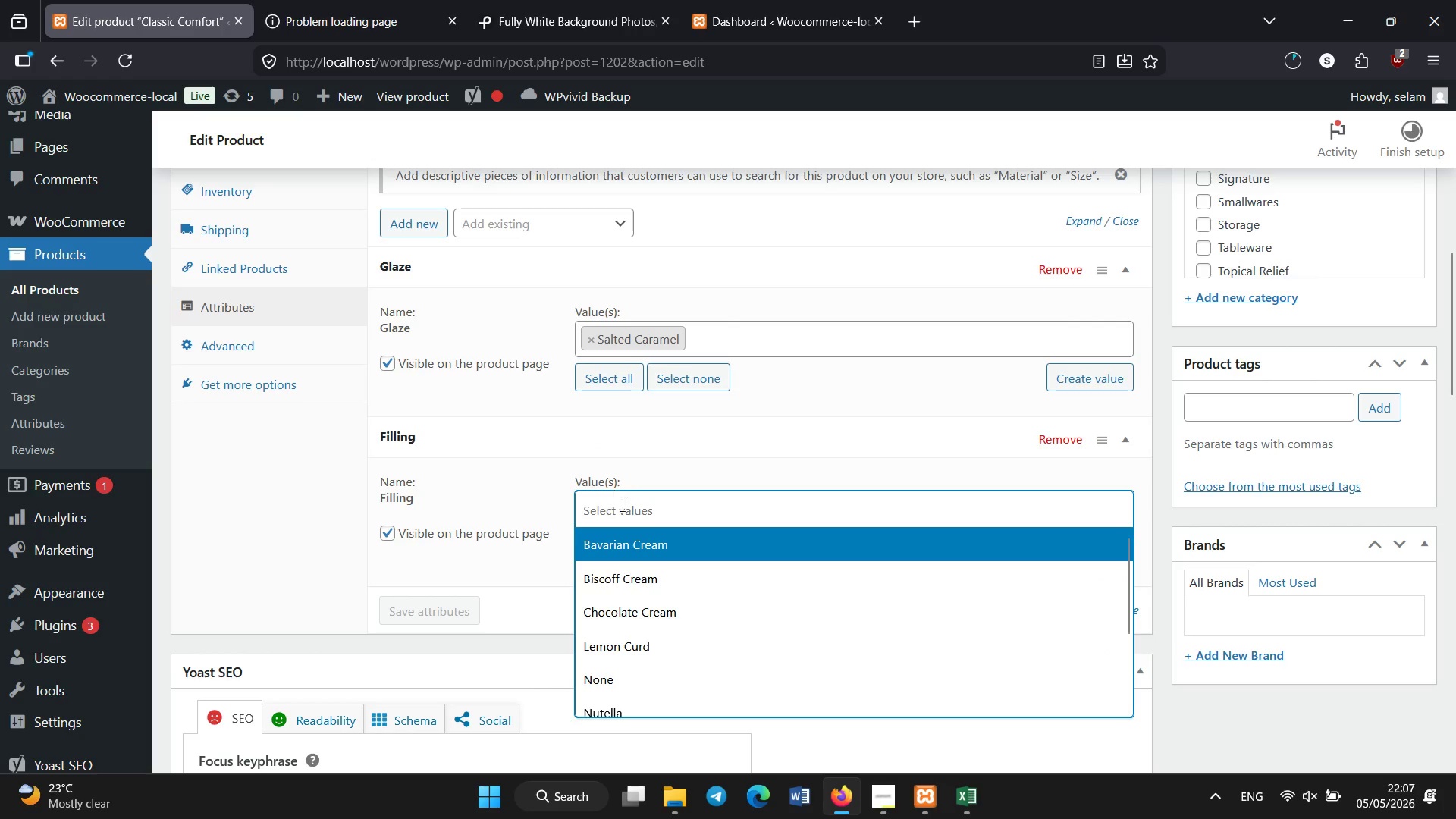 
scroll: coordinate [637, 557], scroll_direction: down, amount: 3.0
 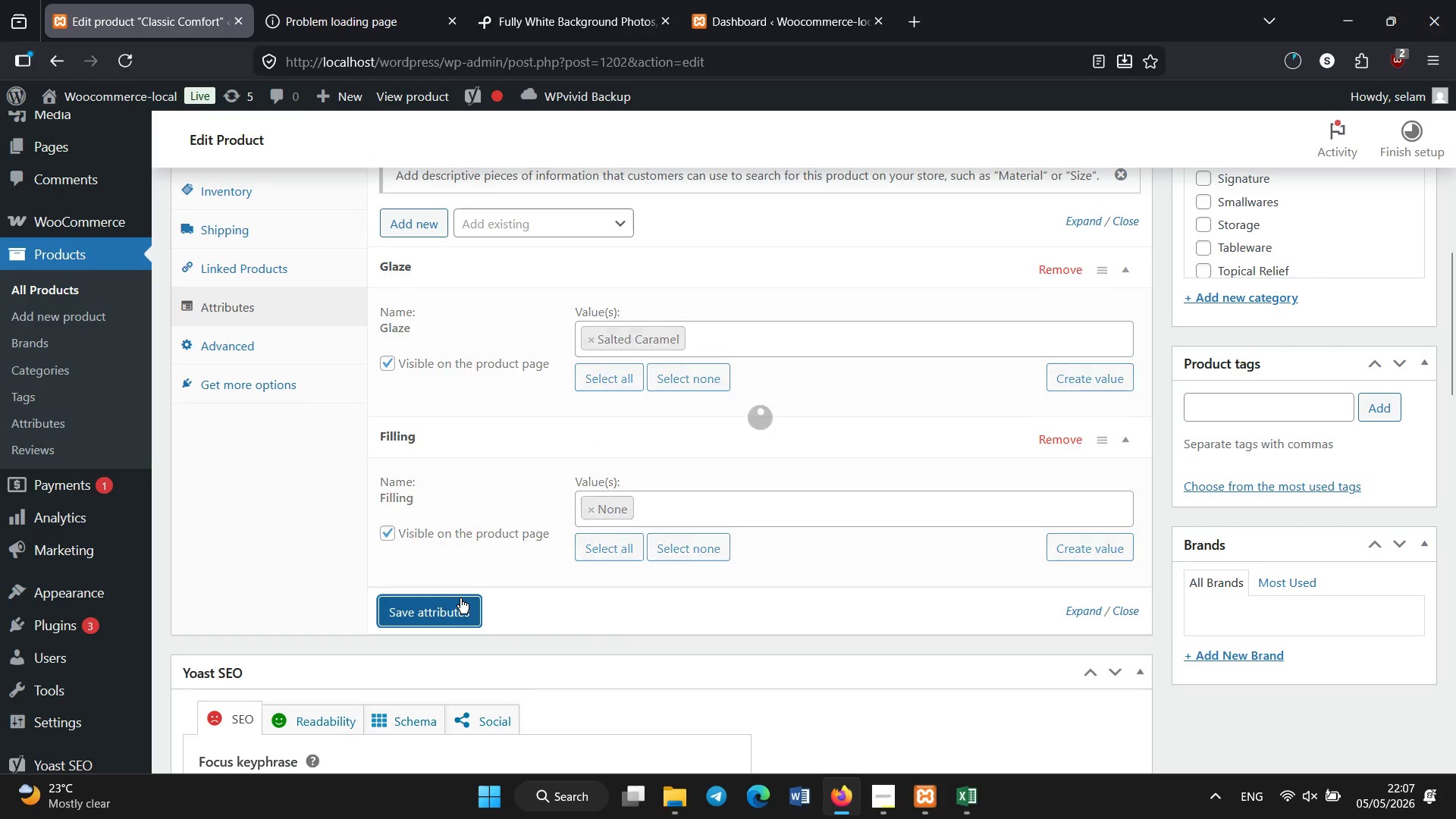 
scroll: coordinate [855, 601], scroll_direction: up, amount: 4.0
 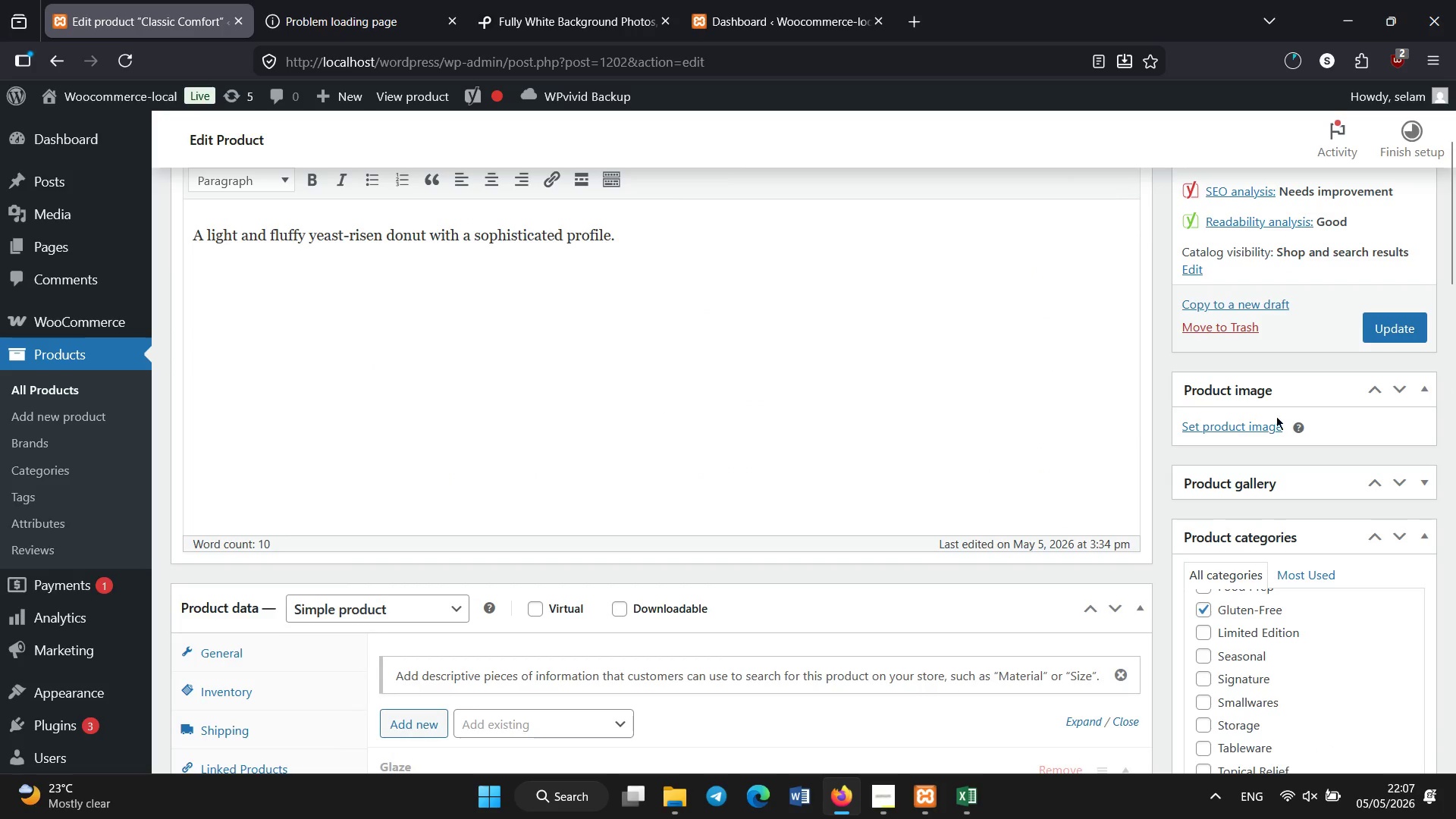 
left_click([1230, 428])
 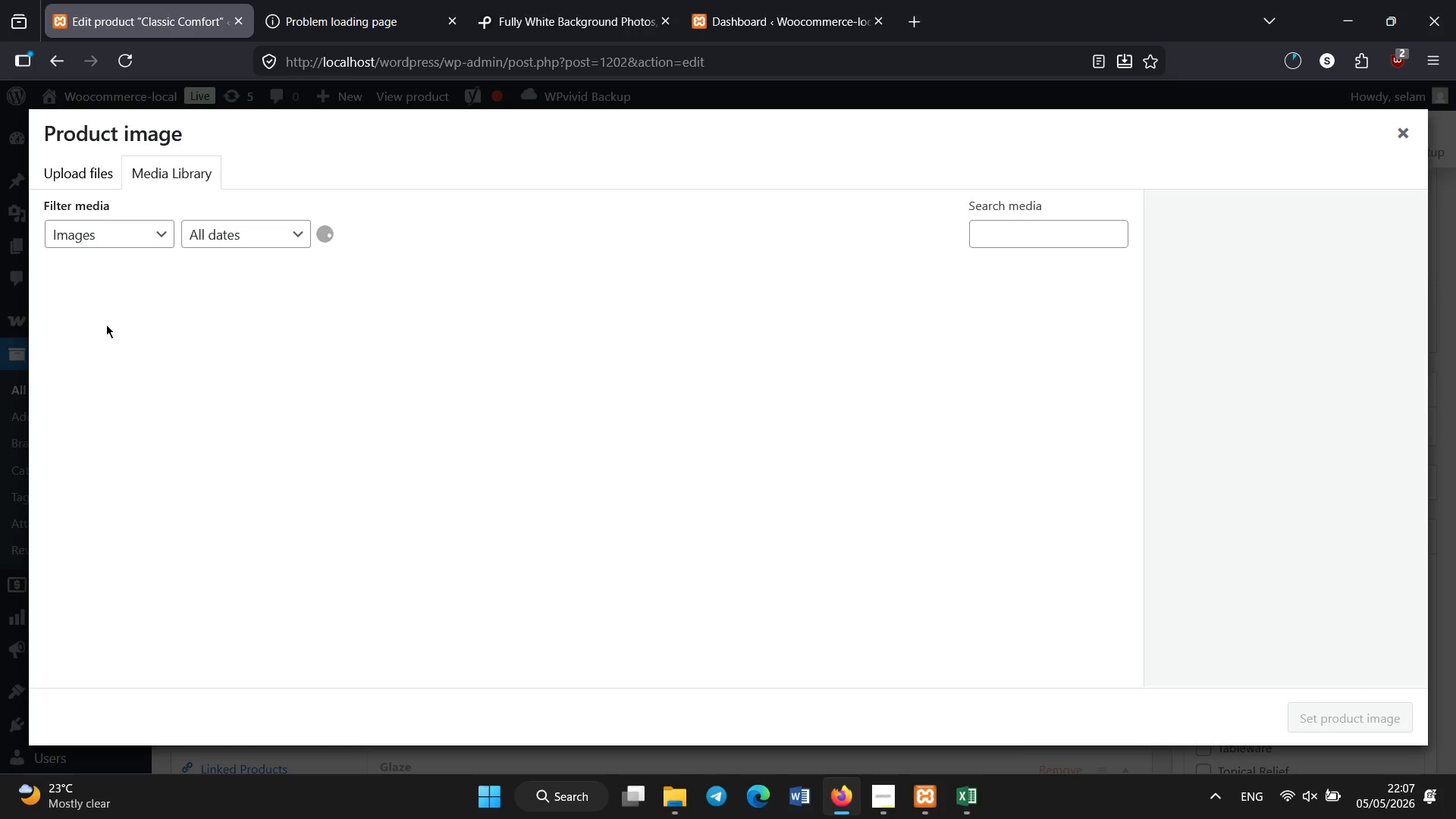 
wait(7.64)
 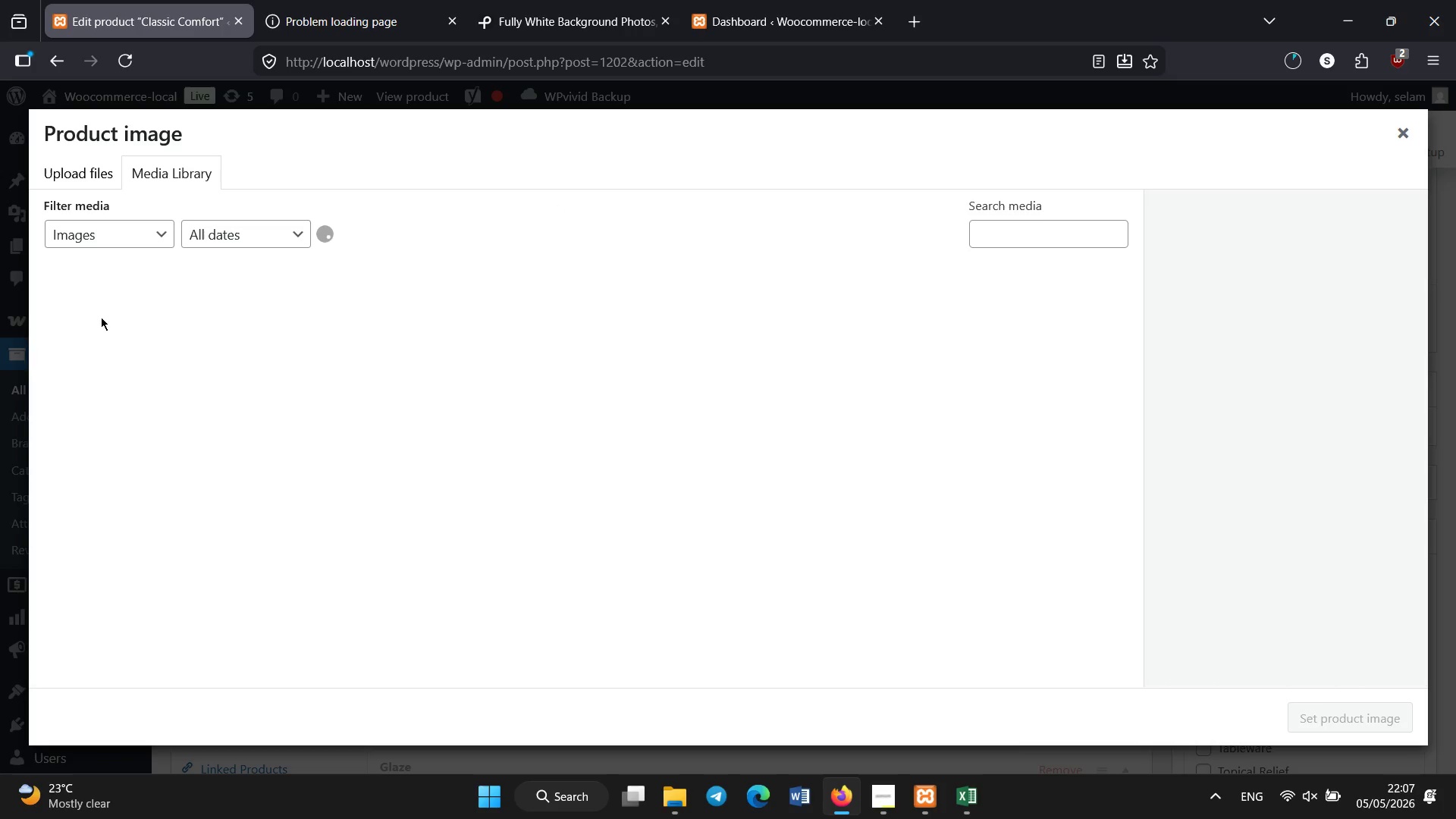 
left_click([93, 320])
 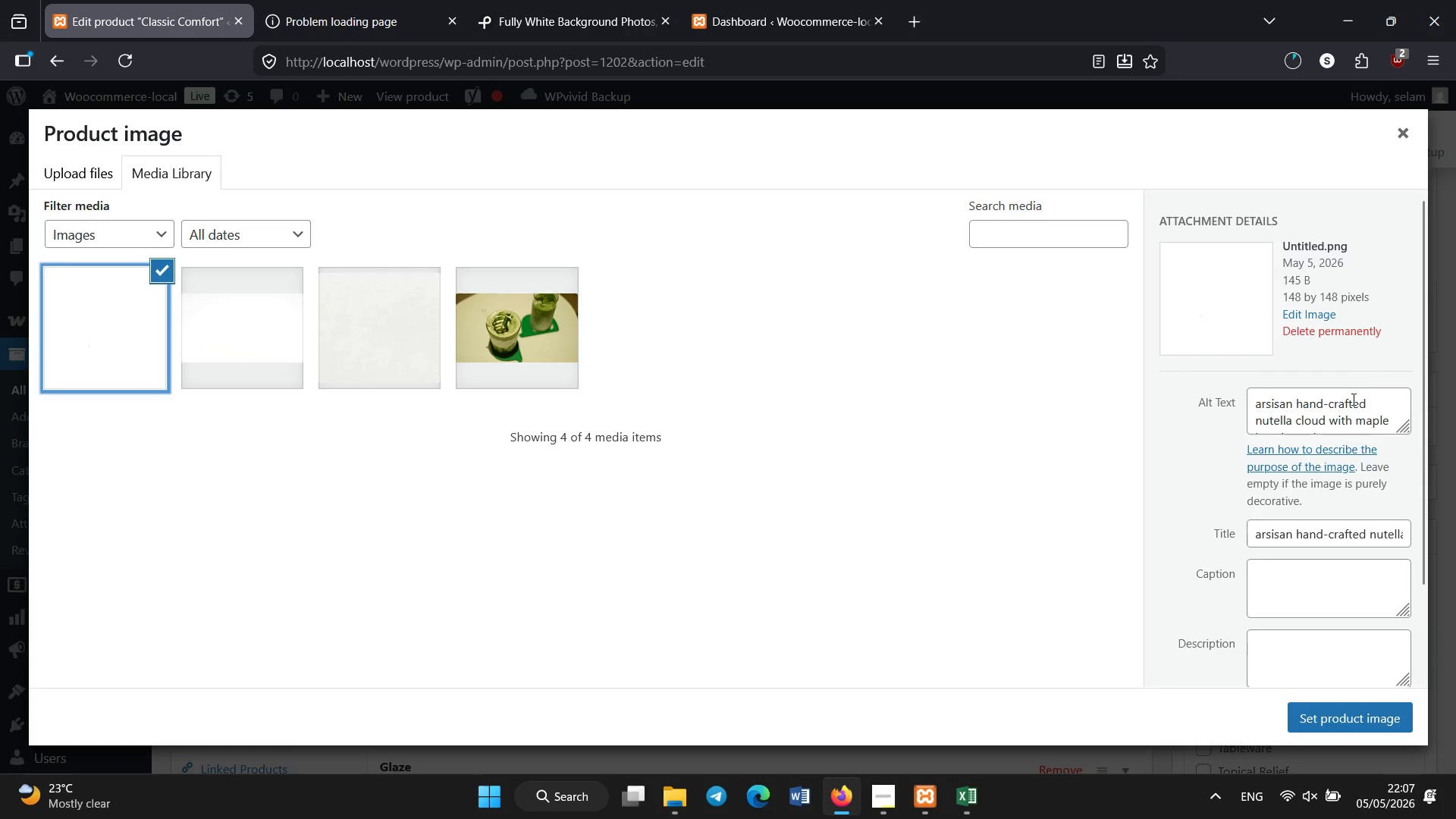 
left_click([1341, 406])
 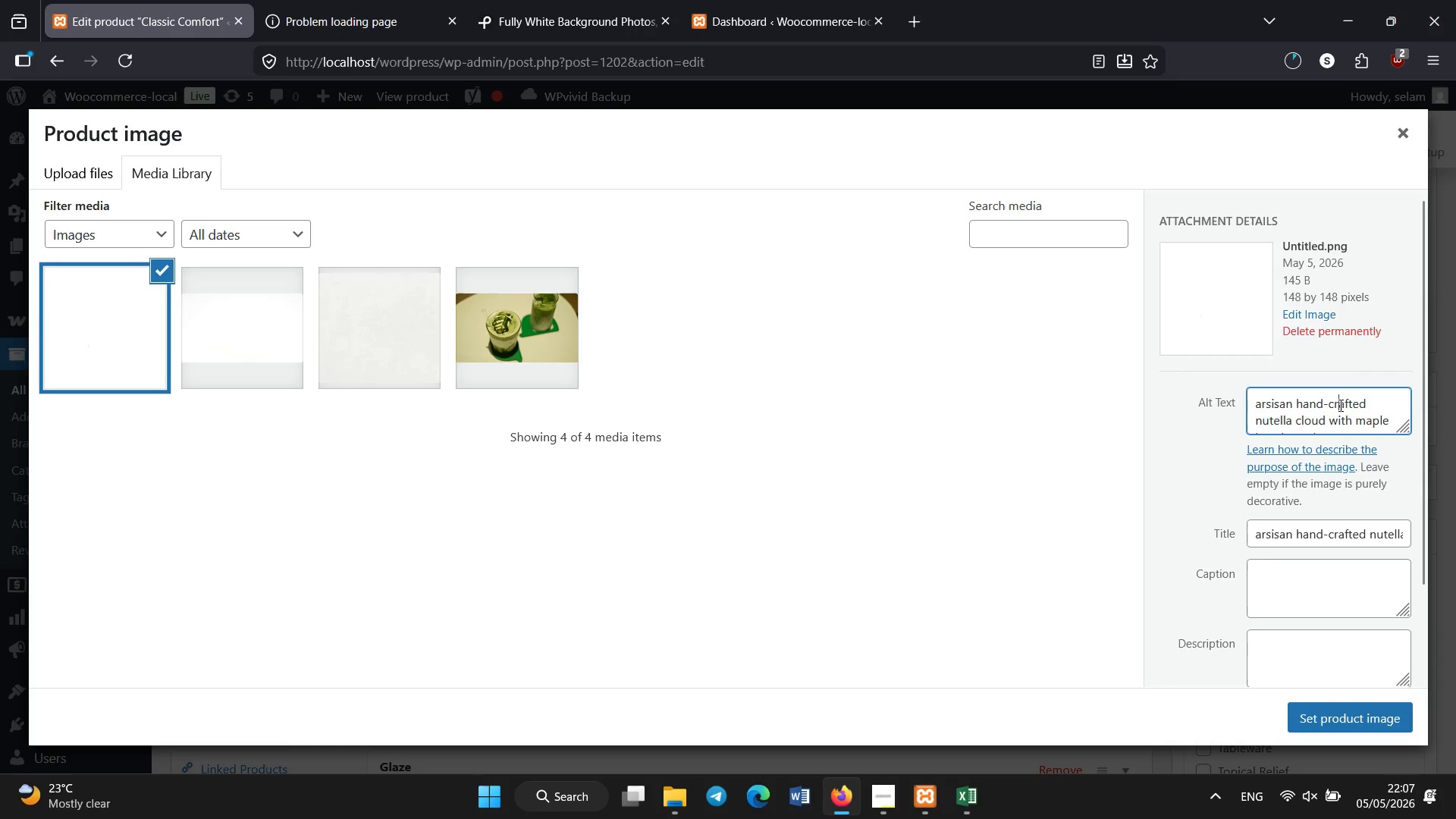 
key(Control+A)
 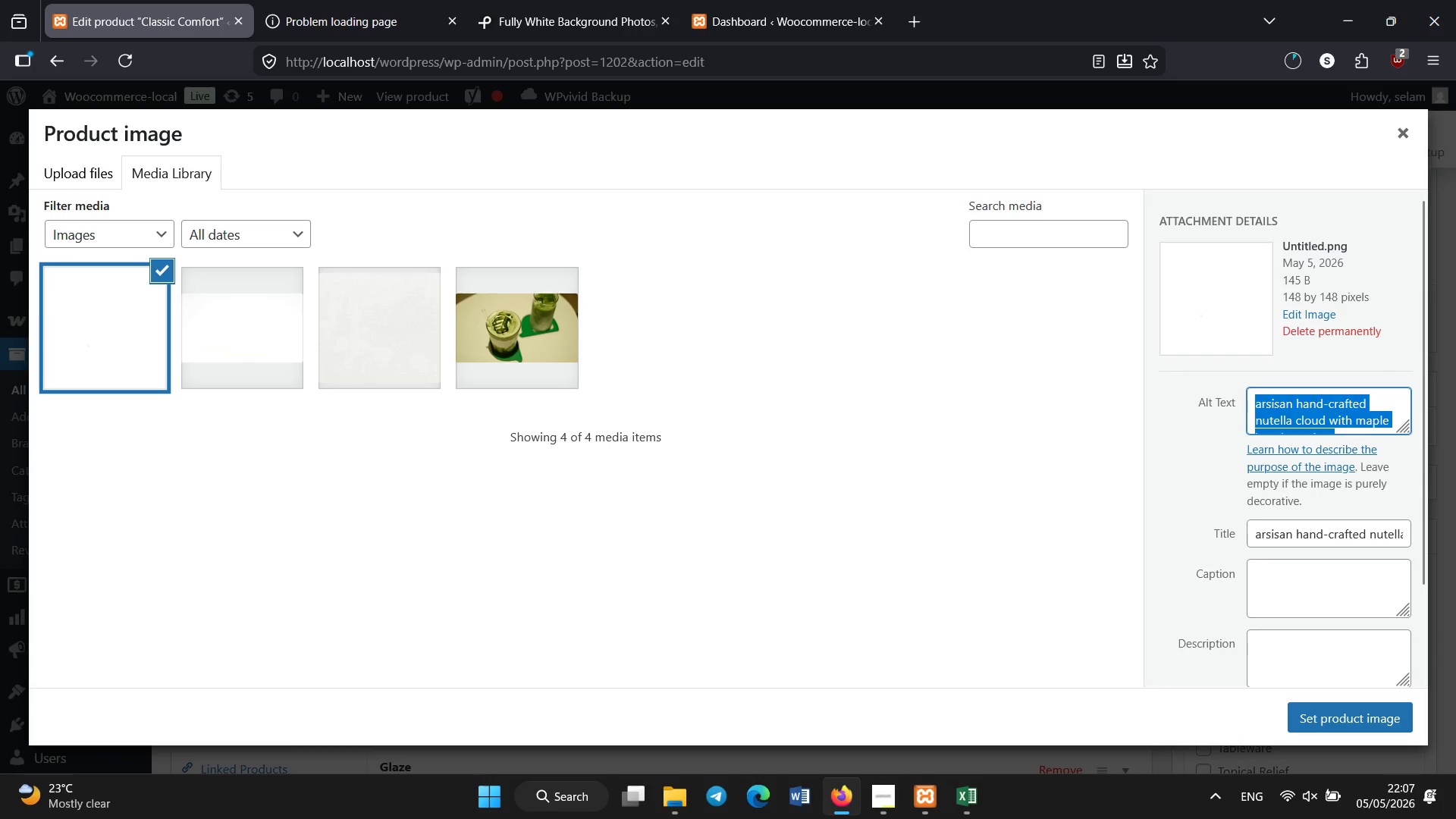 
key(Backspace)
type(artisan hand-crafted classic comfort donut with caramel giaze)
 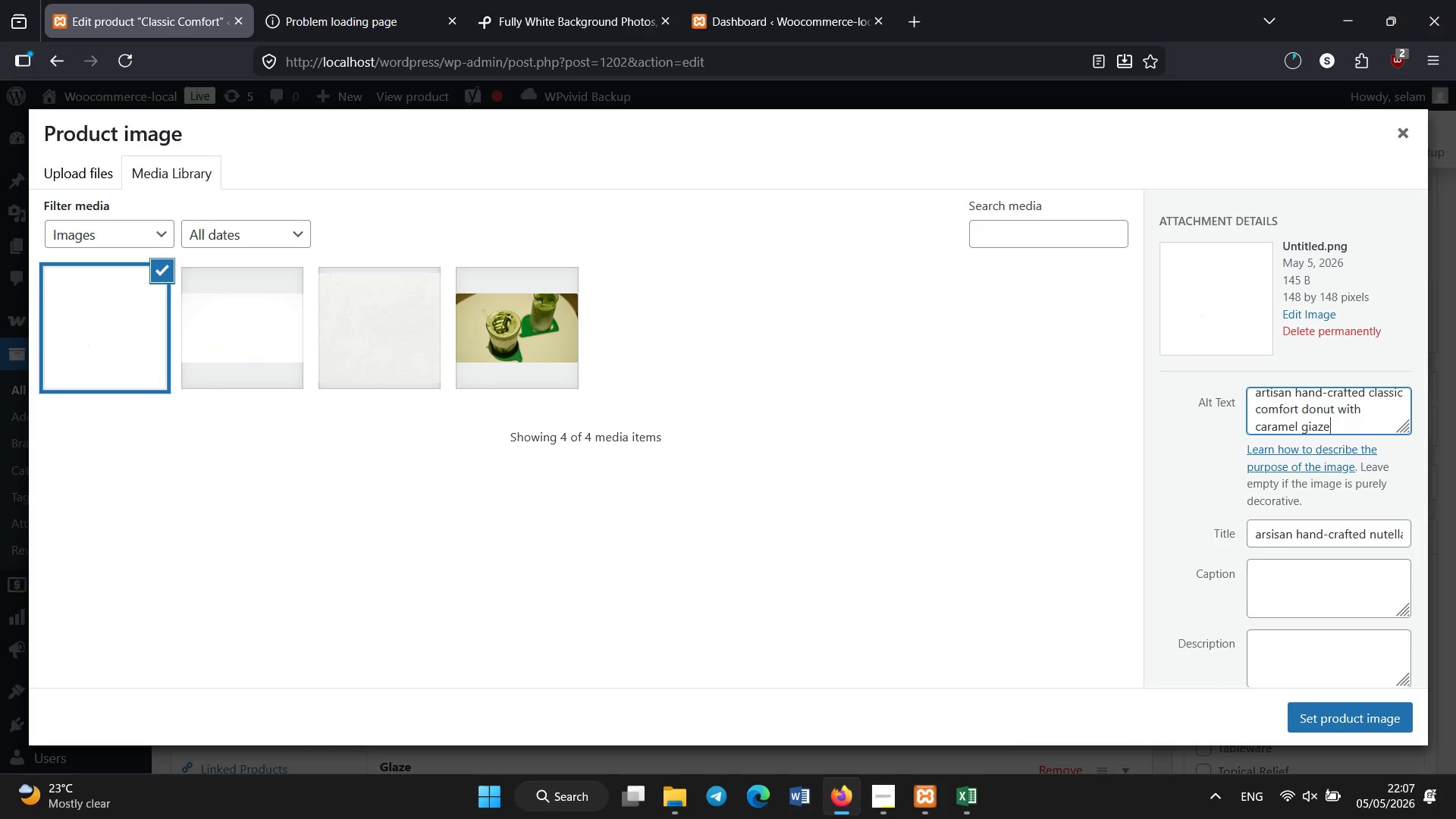 
key(Control+A)
 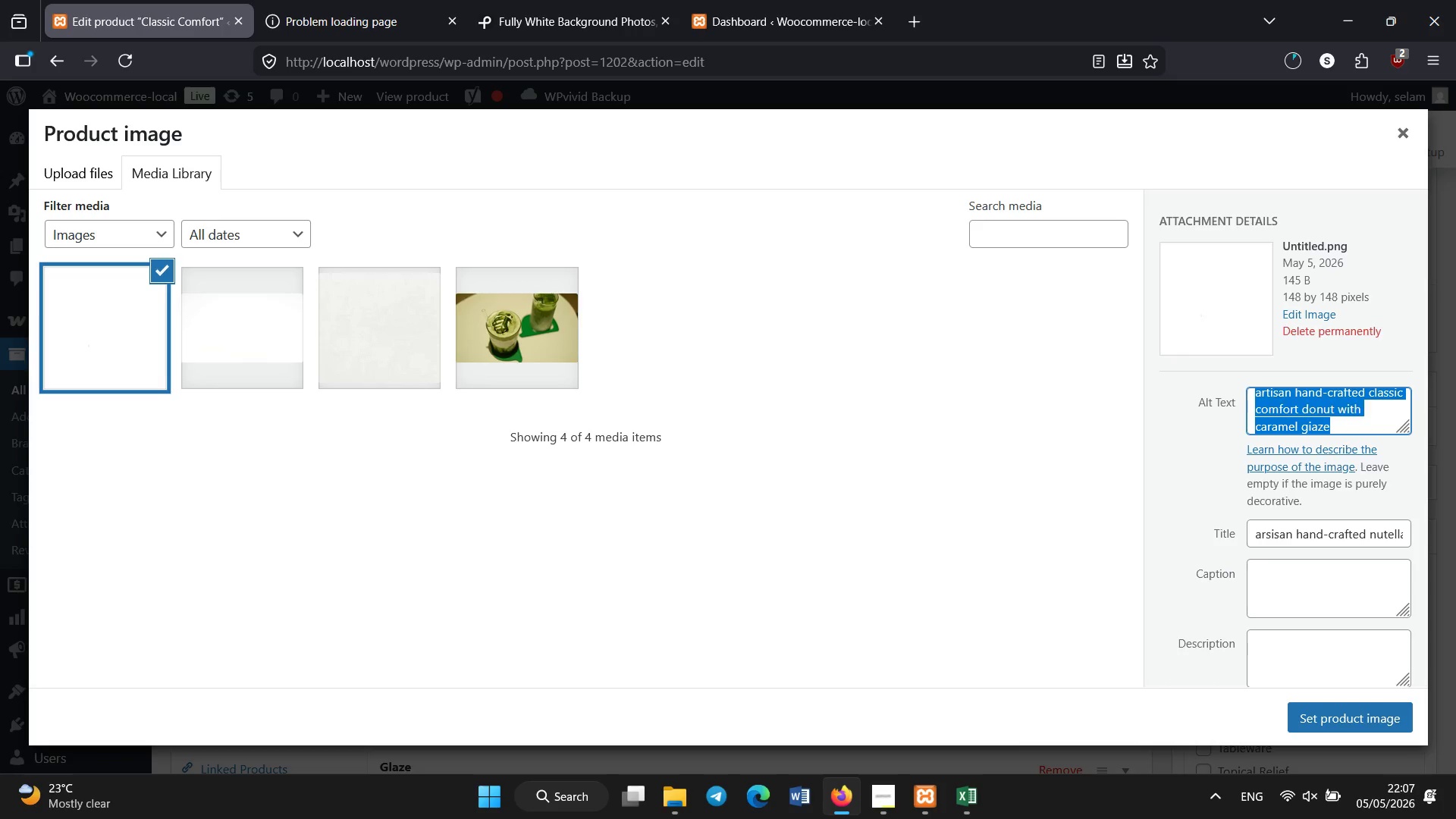 
key(Control+C)
 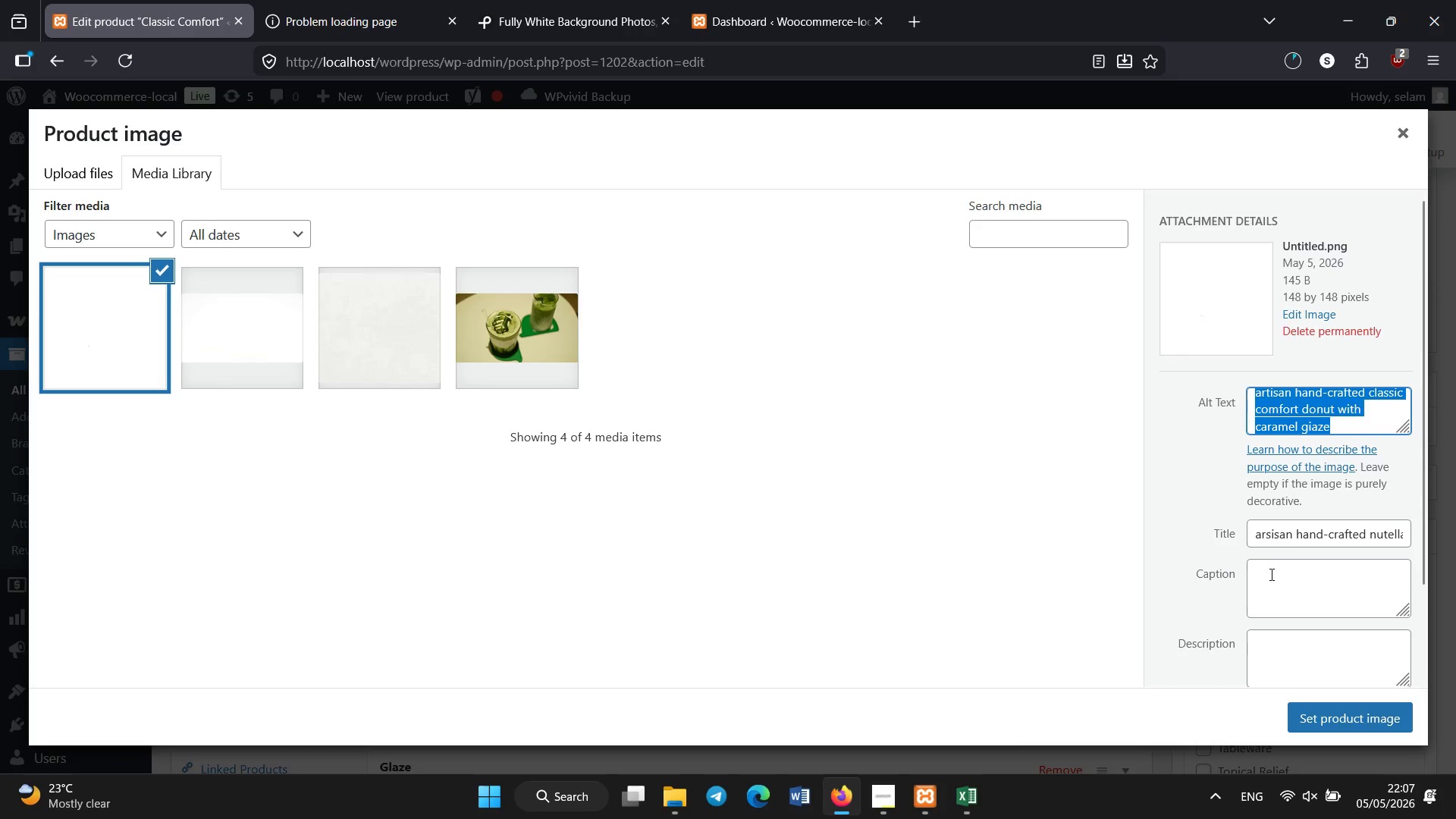 
left_click([1278, 533])
 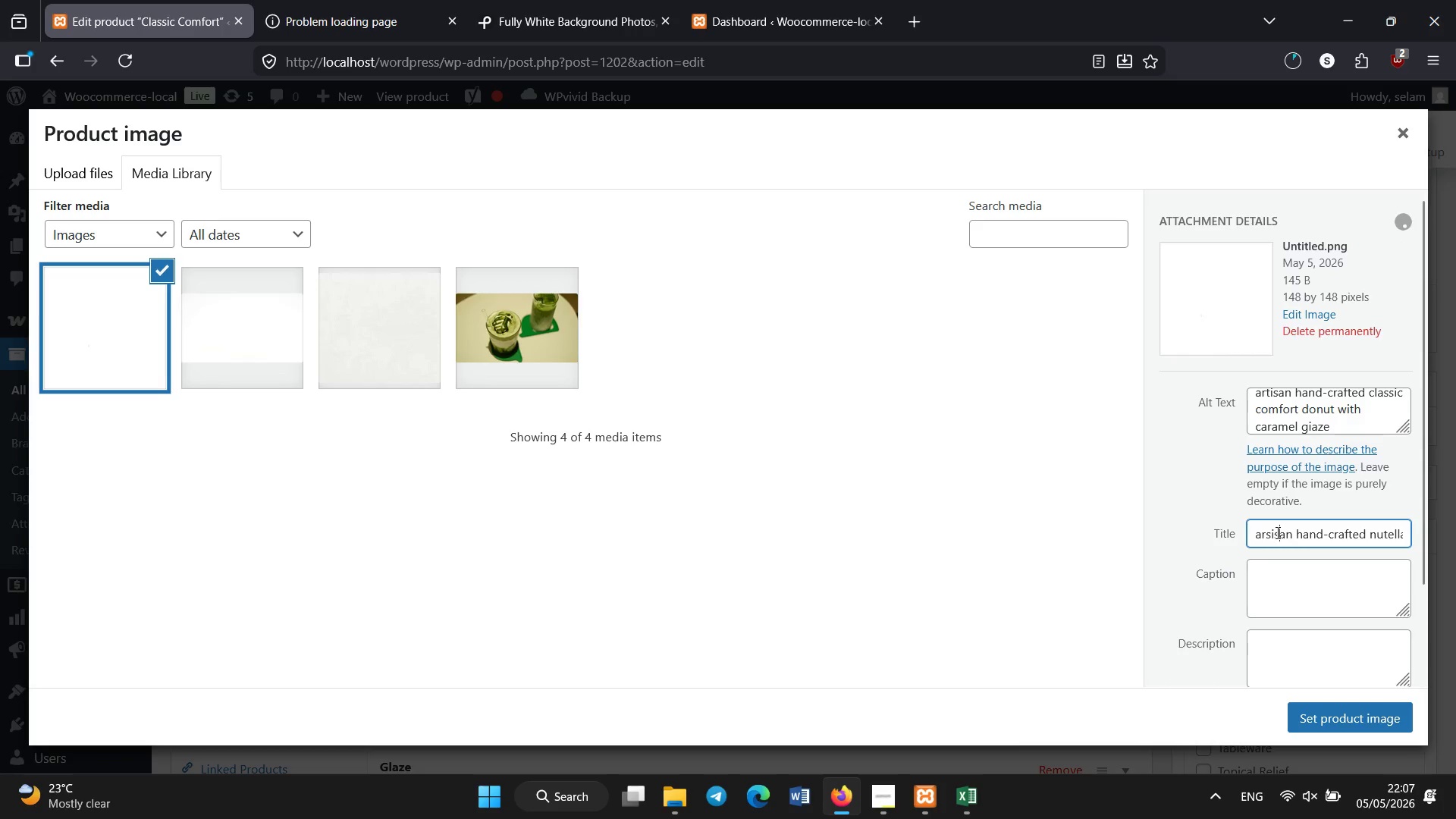 
key(Control+A)
 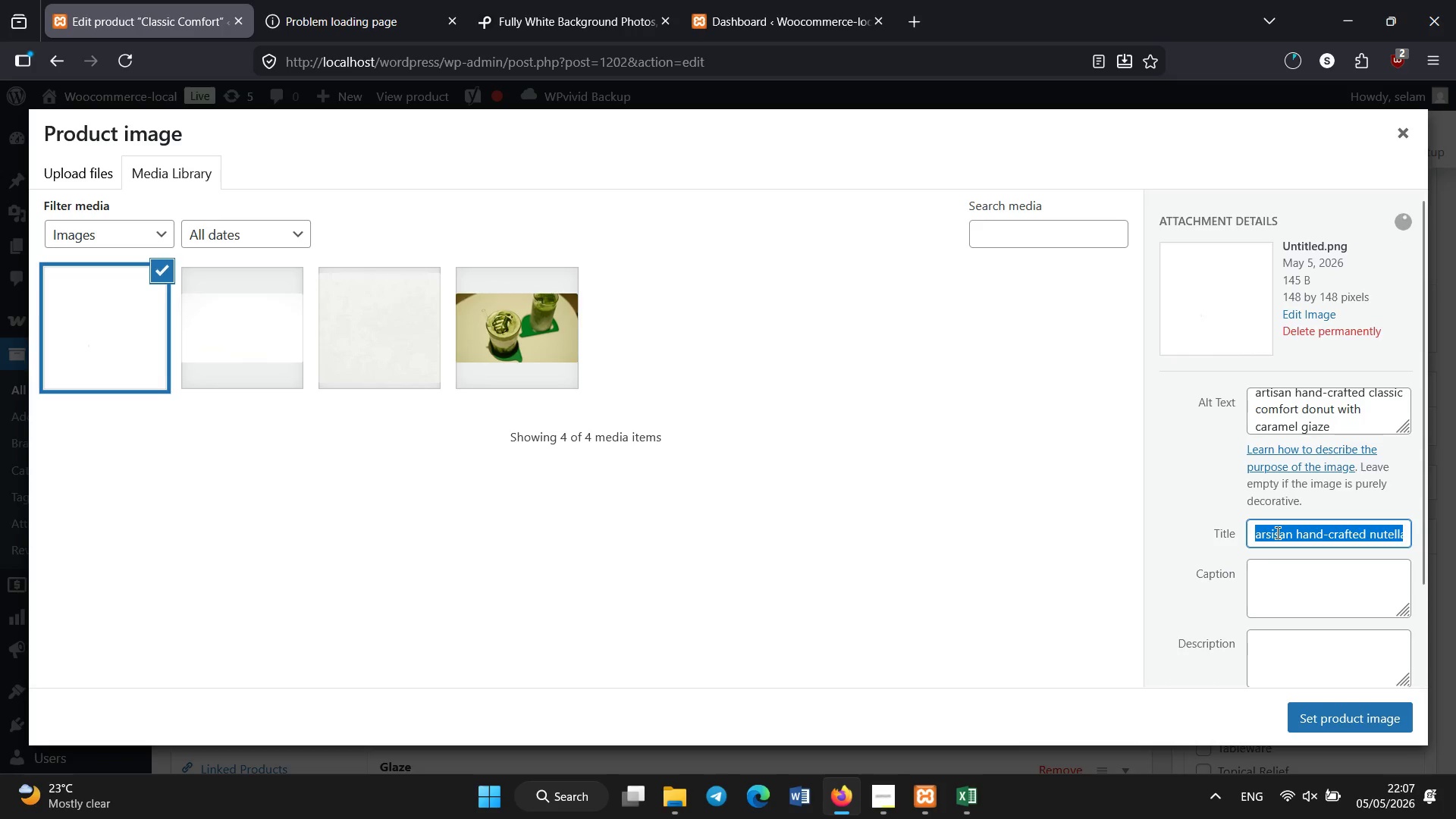 
key(Control+V)
 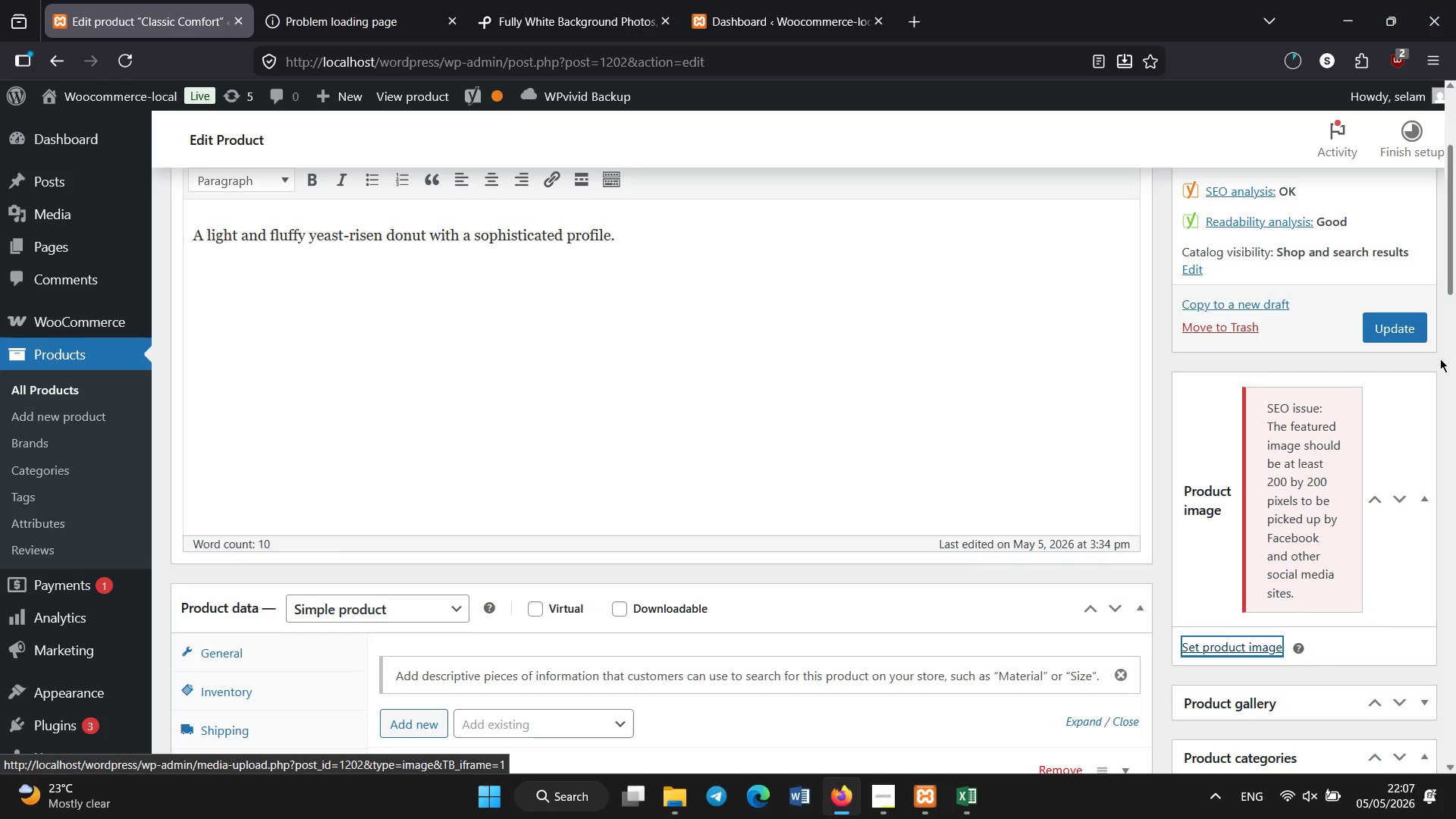 
wait(8.84)
 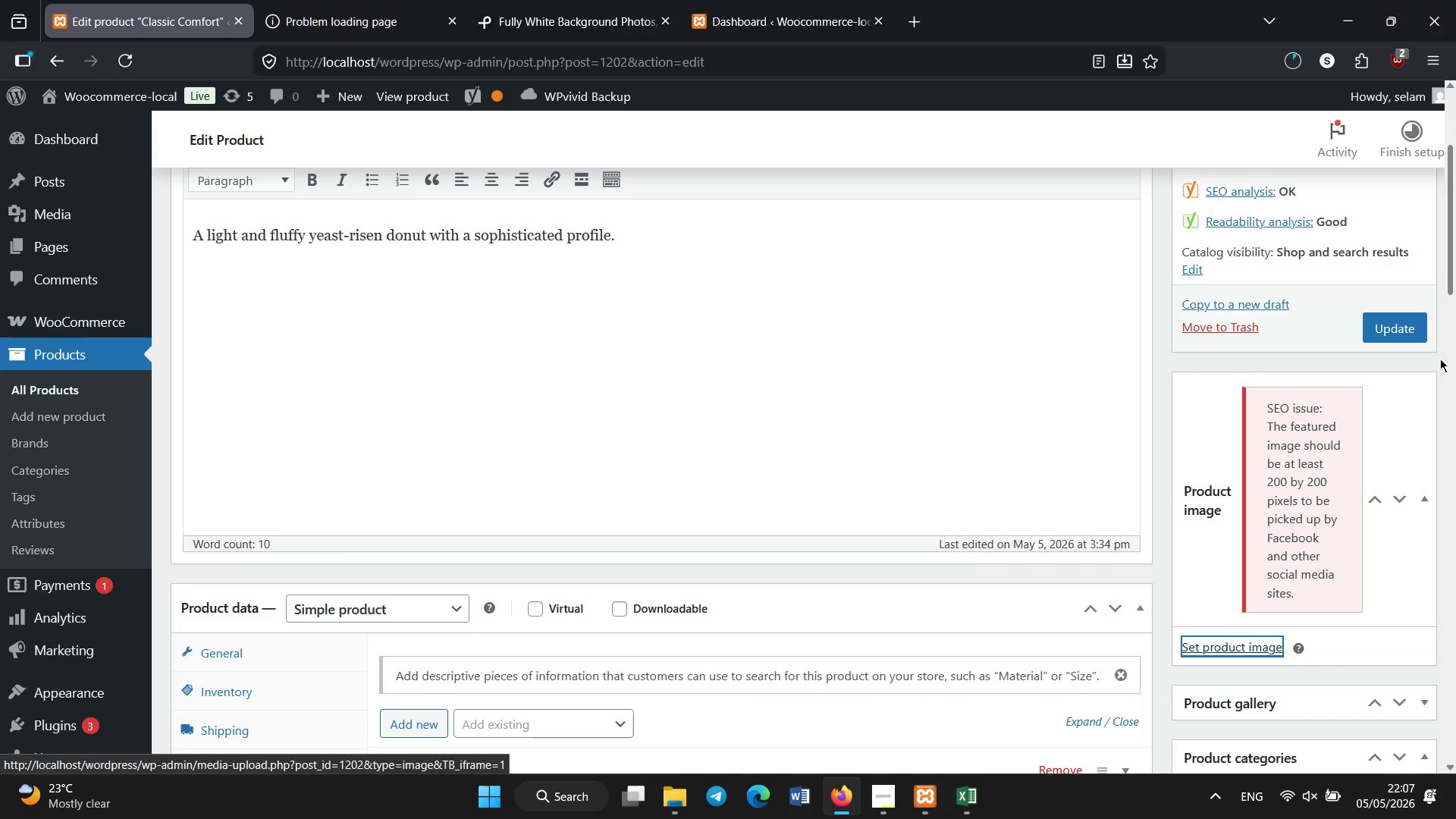 
left_click([1379, 329])
 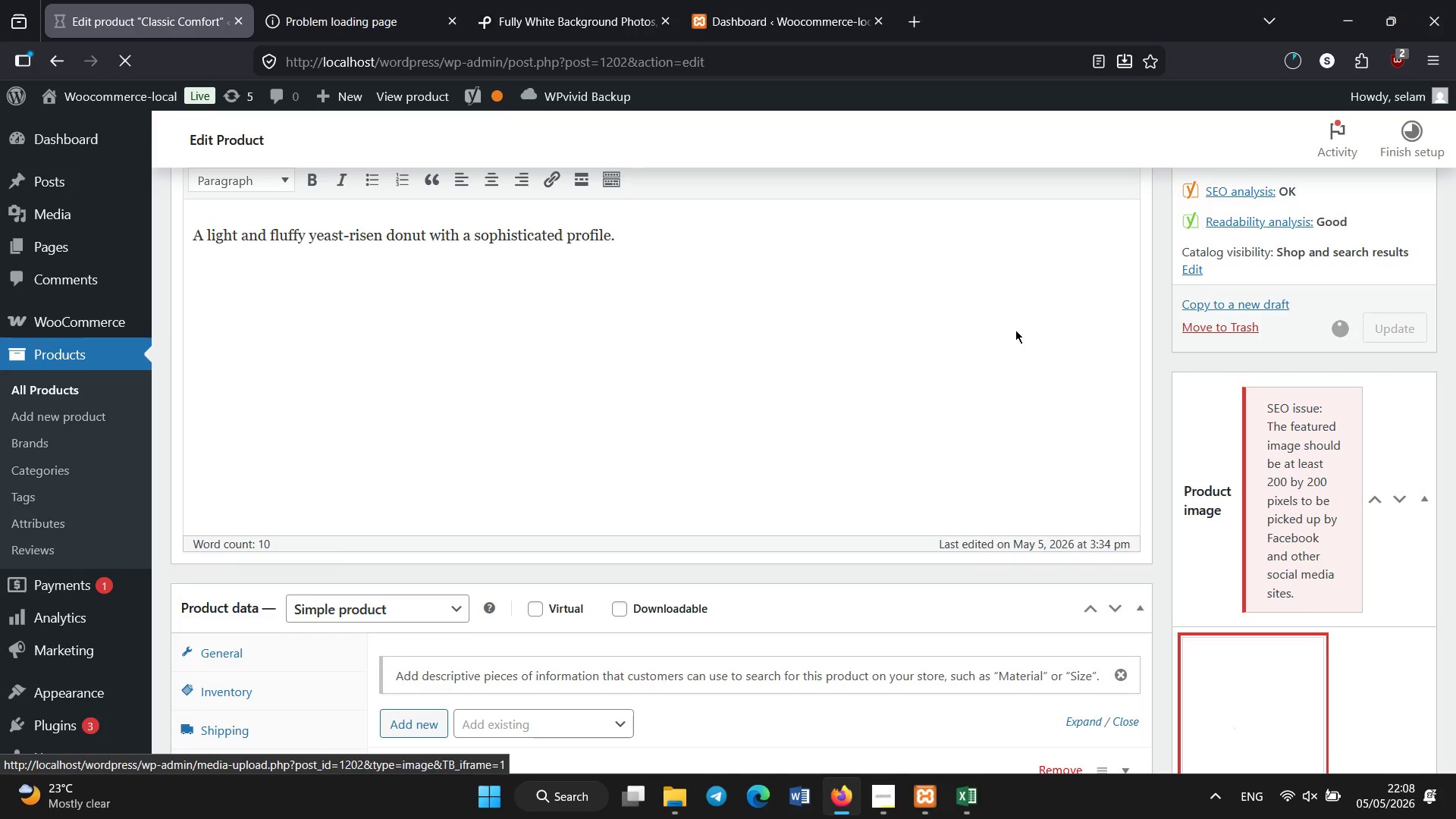 
wait(25.52)
 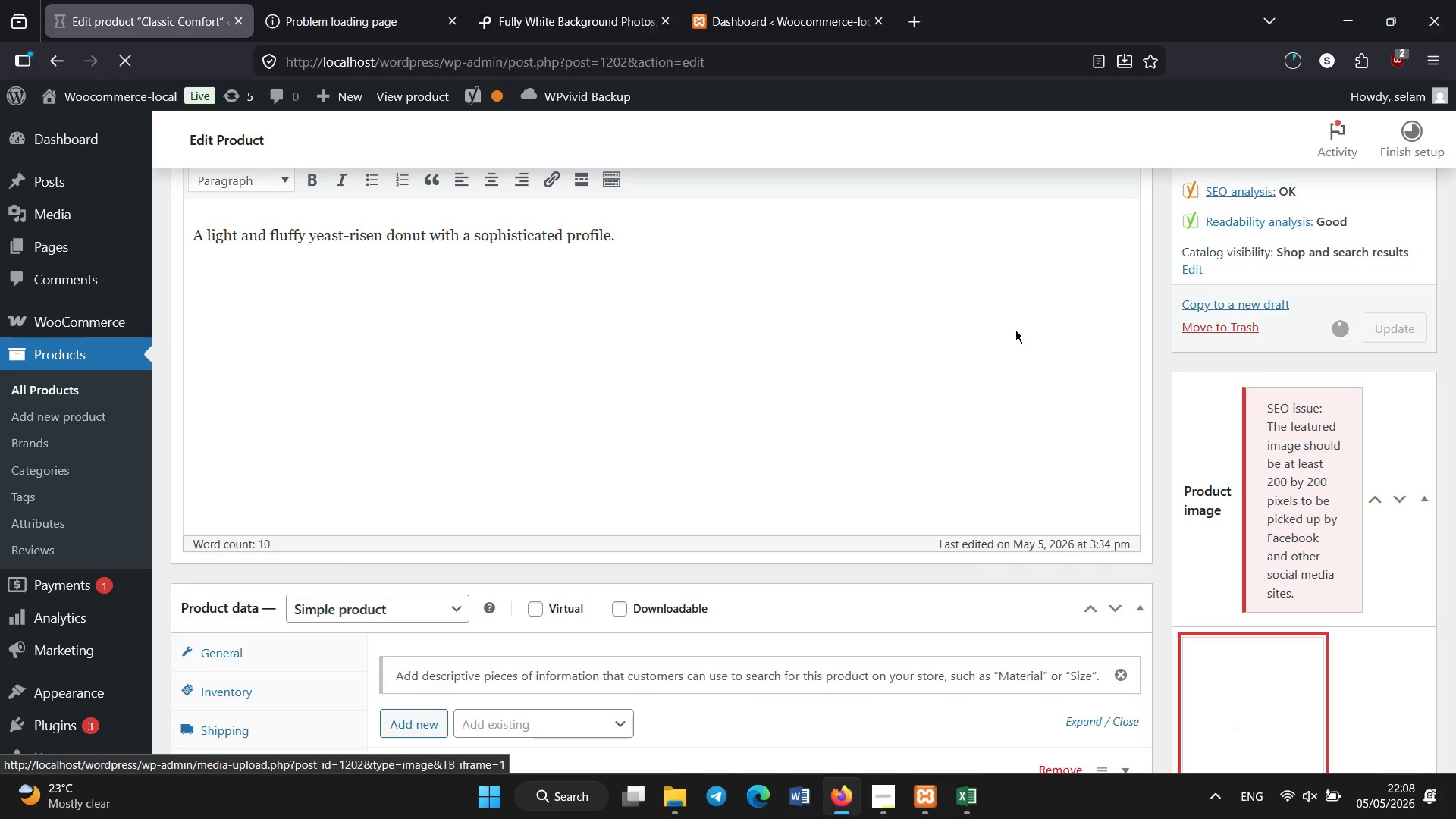 
scroll: coordinate [1015, 330], scroll_direction: up, amount: 4.0
 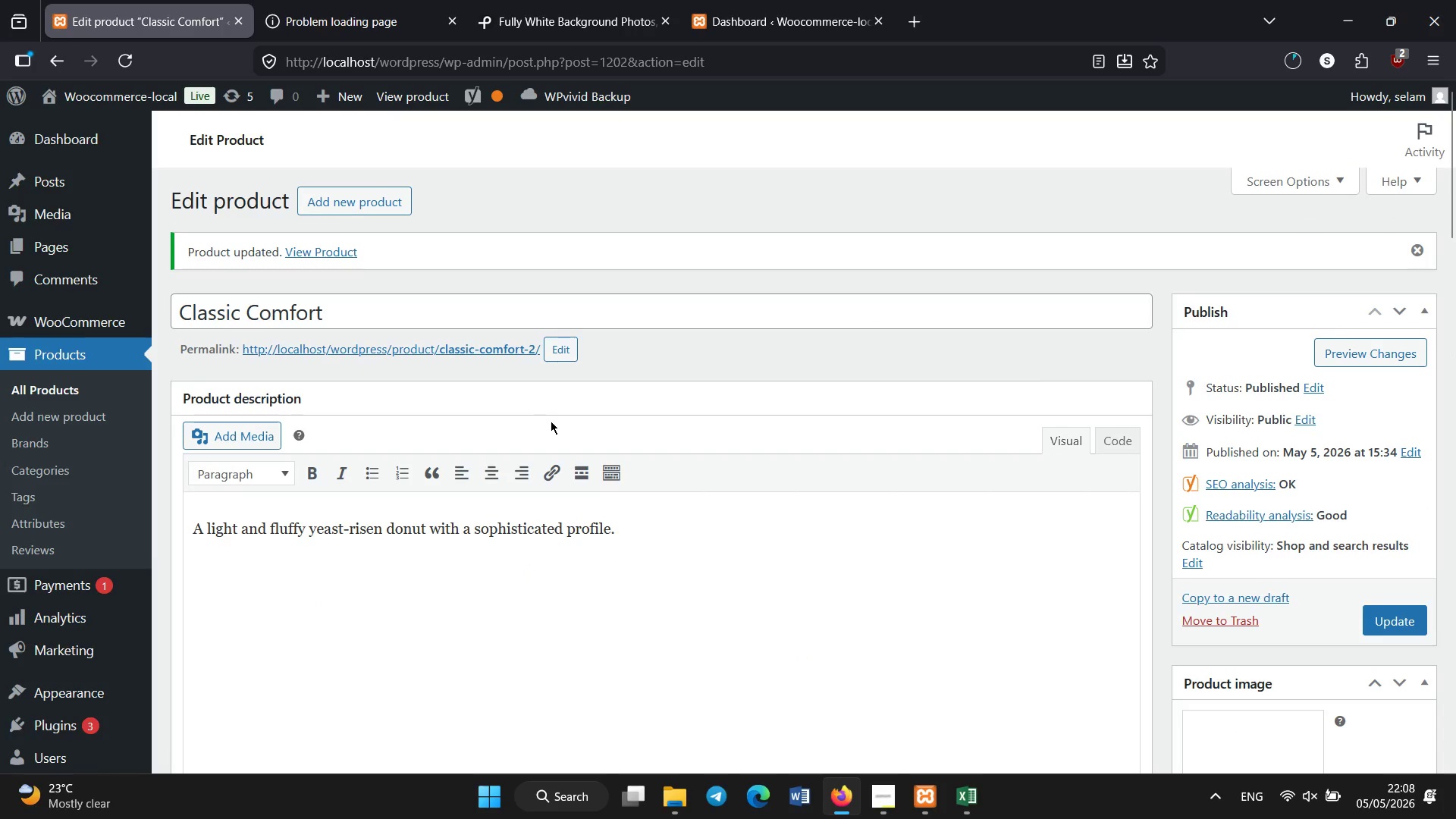 
left_click([55, 384])
 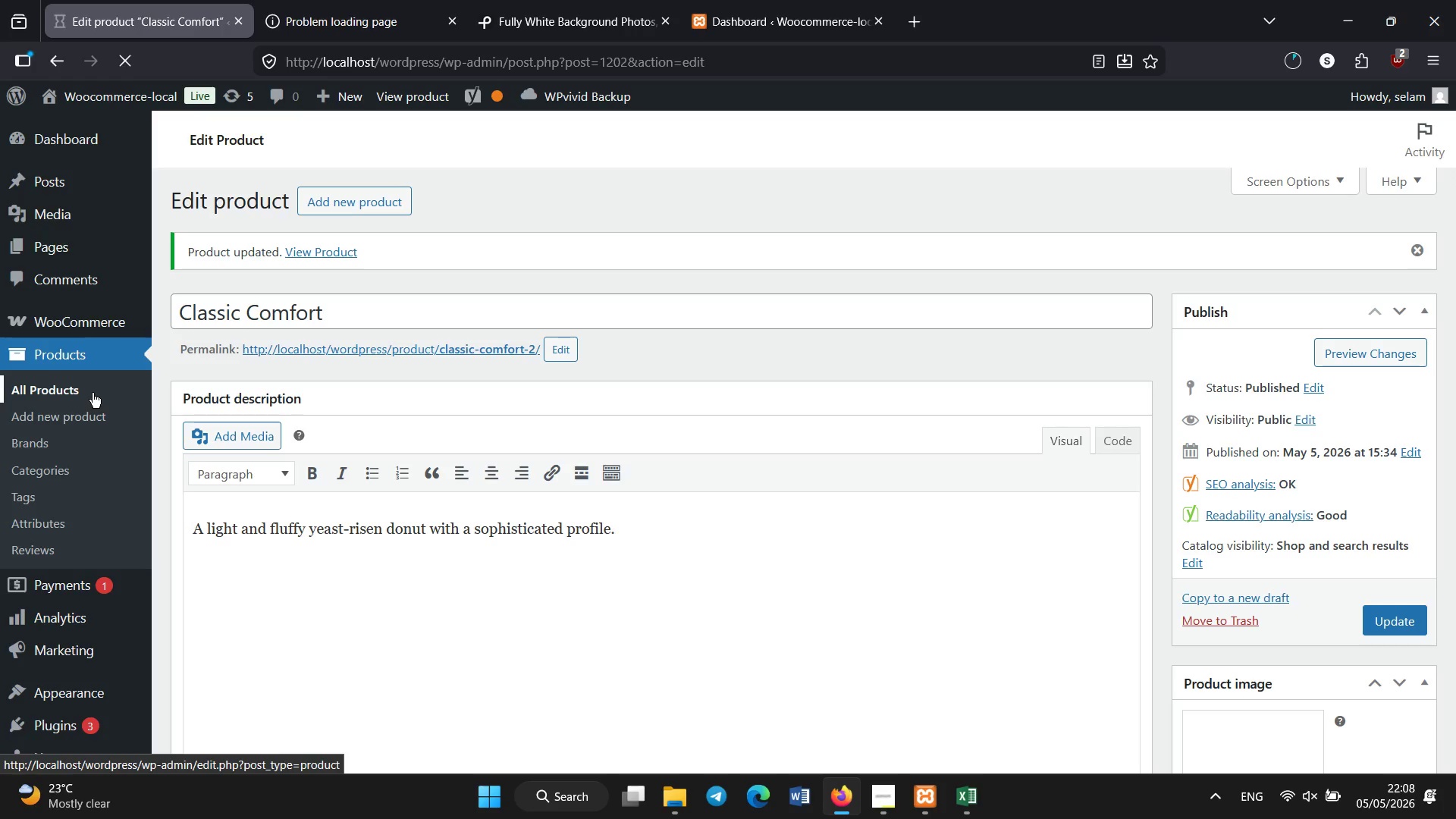 
wait(7.33)
 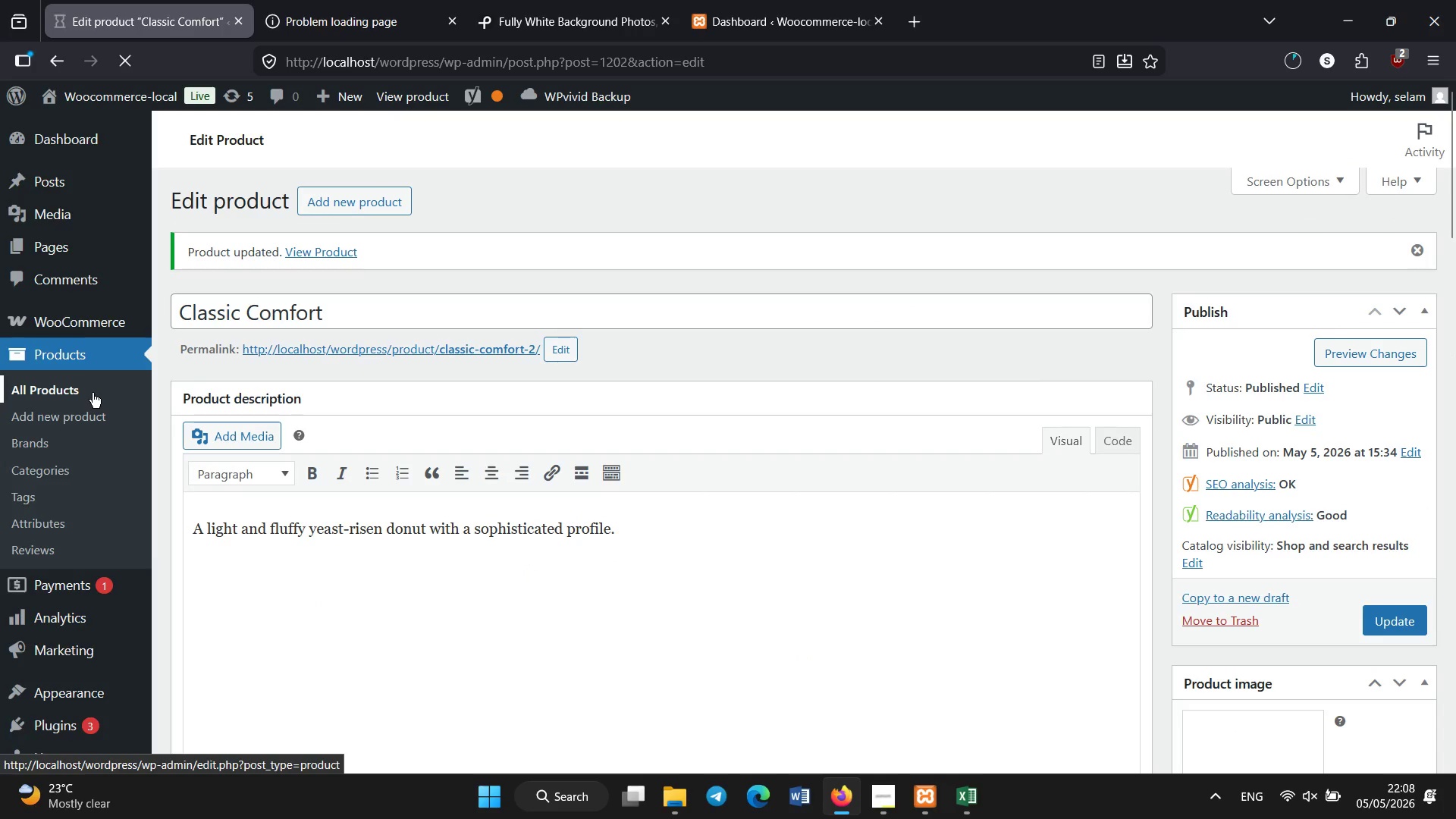 
scroll: coordinate [303, 436], scroll_direction: down, amount: 17.0
 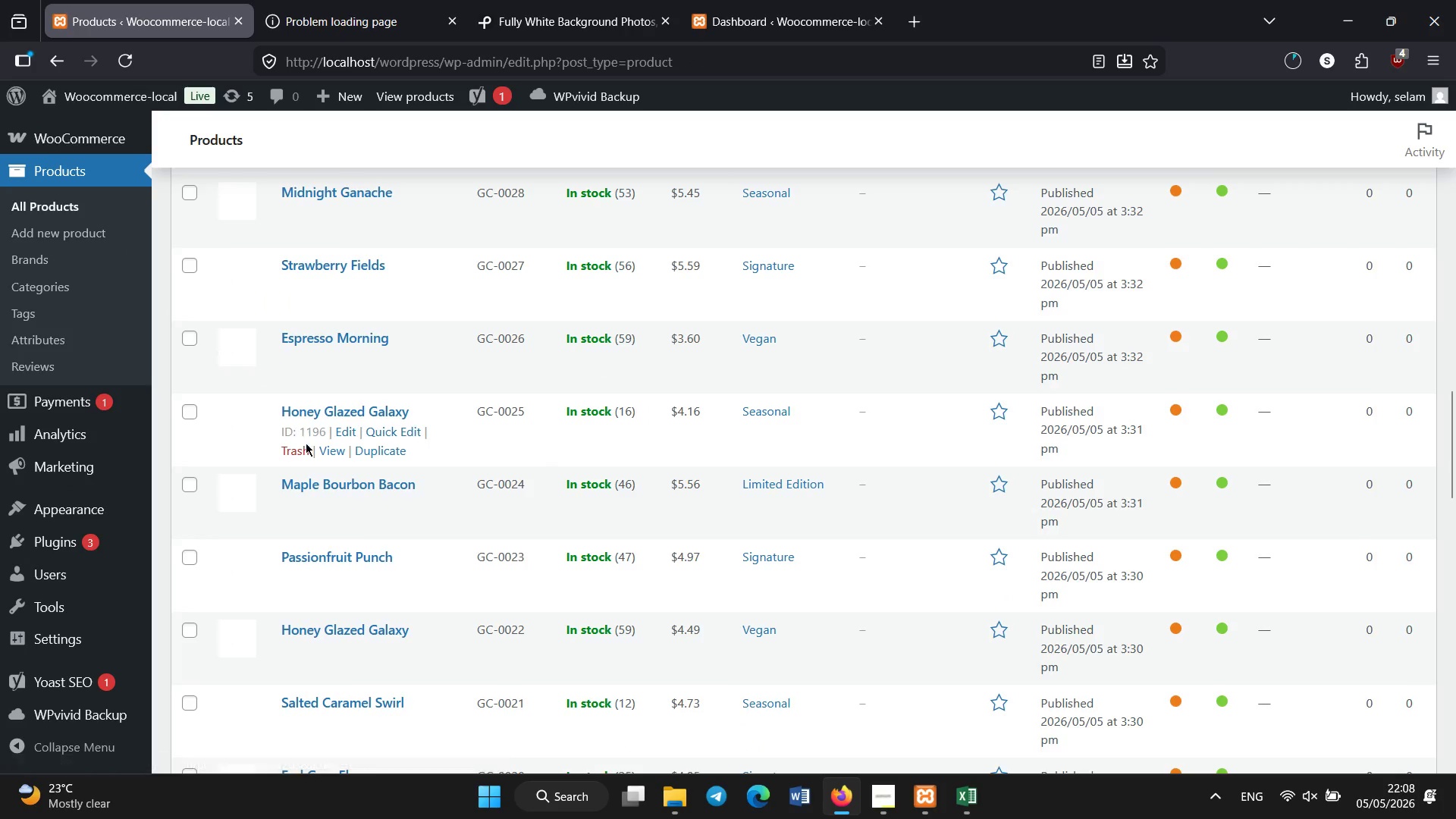 
scroll: coordinate [306, 458], scroll_direction: up, amount: 5.0
 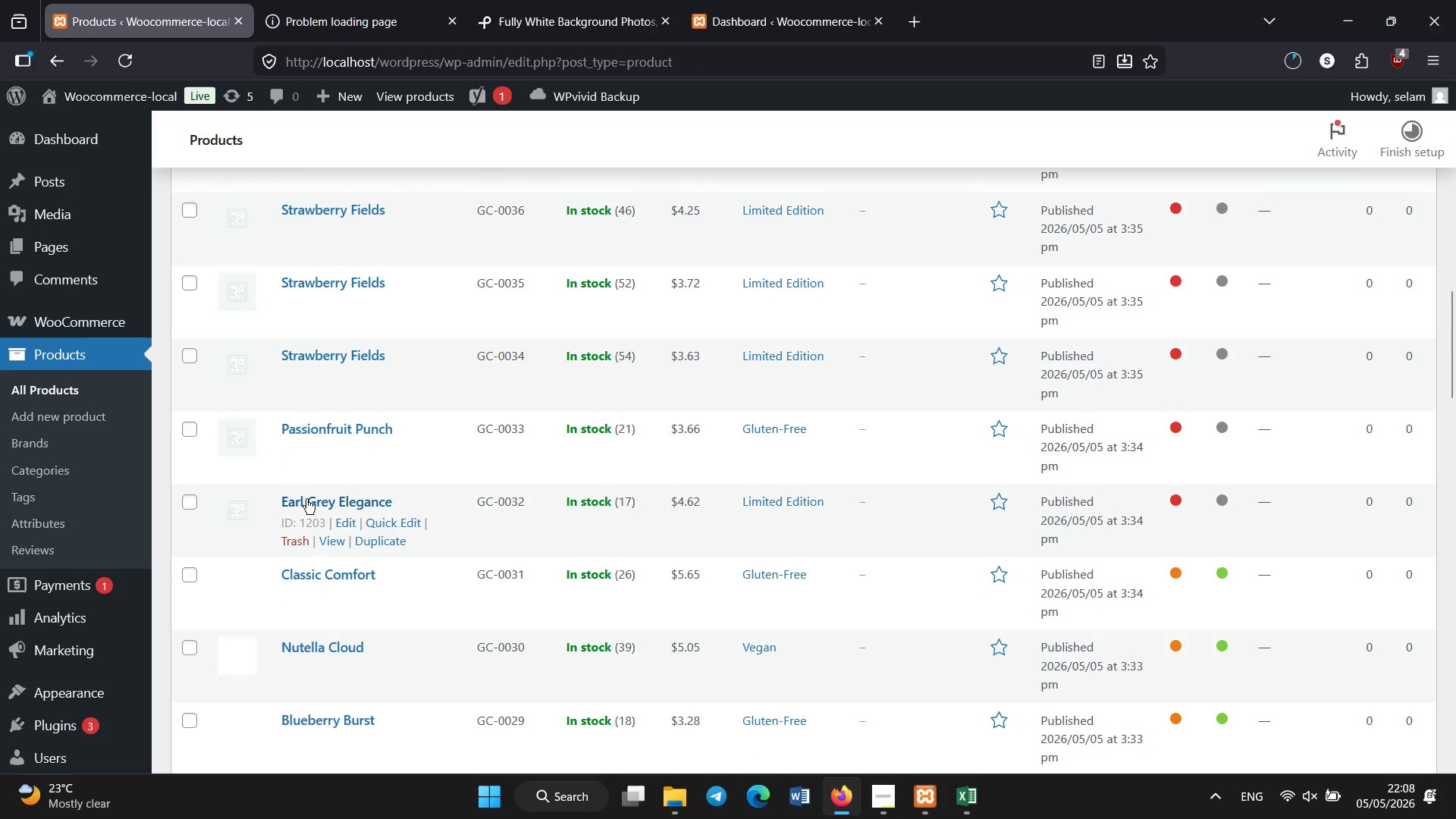 
left_click([306, 498])
 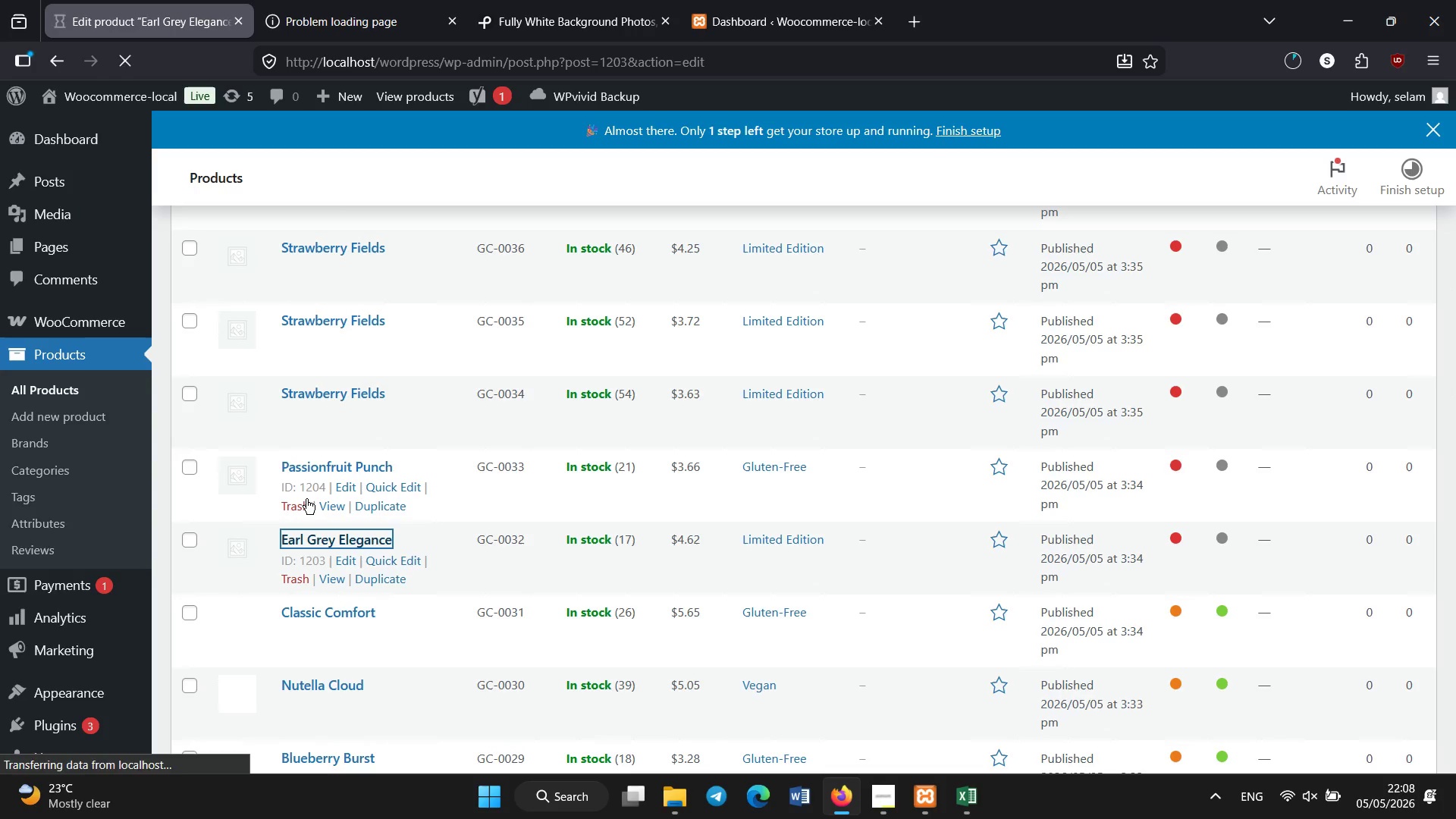 
wait(6.3)
 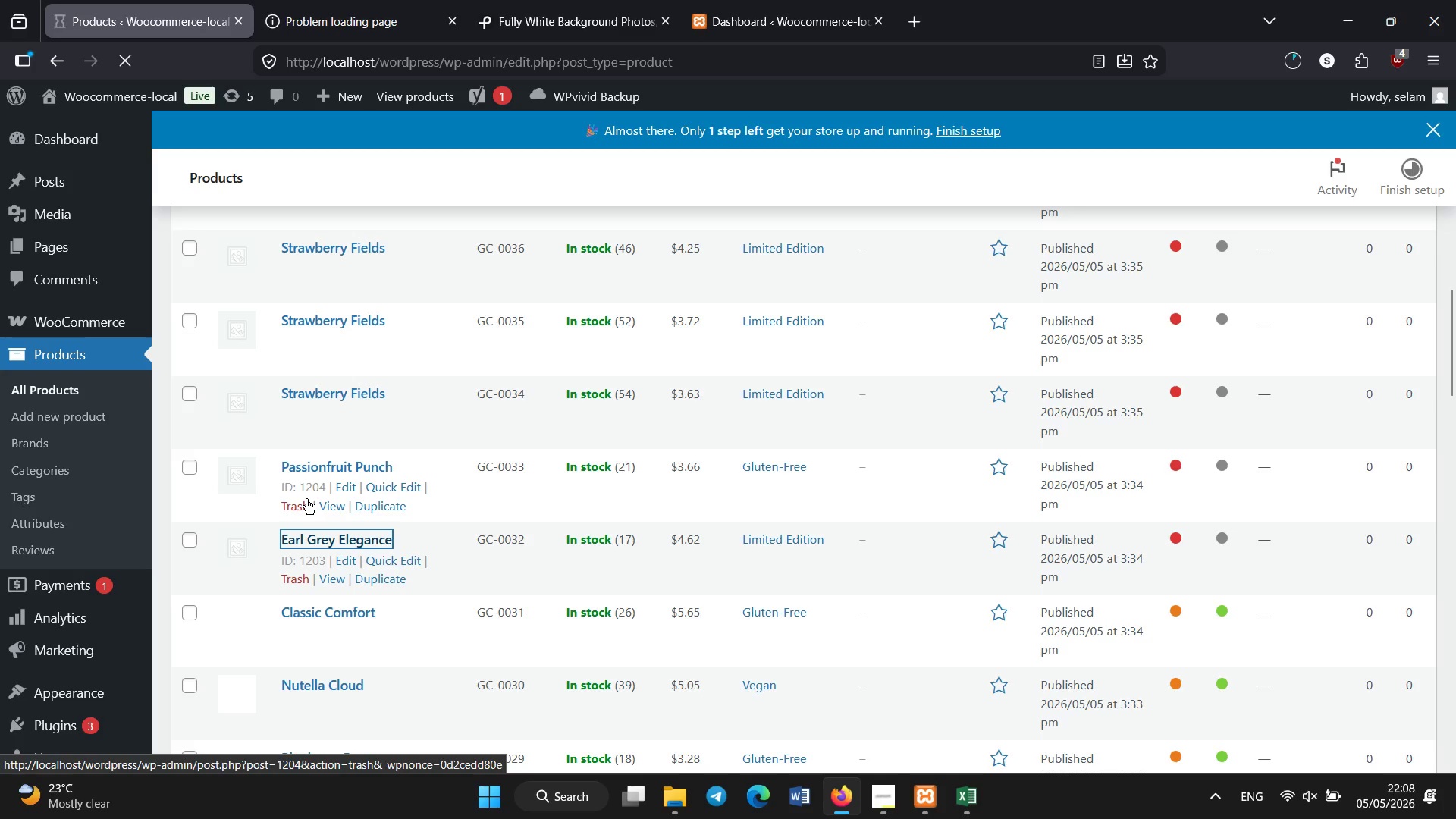 
scroll: coordinate [368, 500], scroll_direction: down, amount: 11.0
 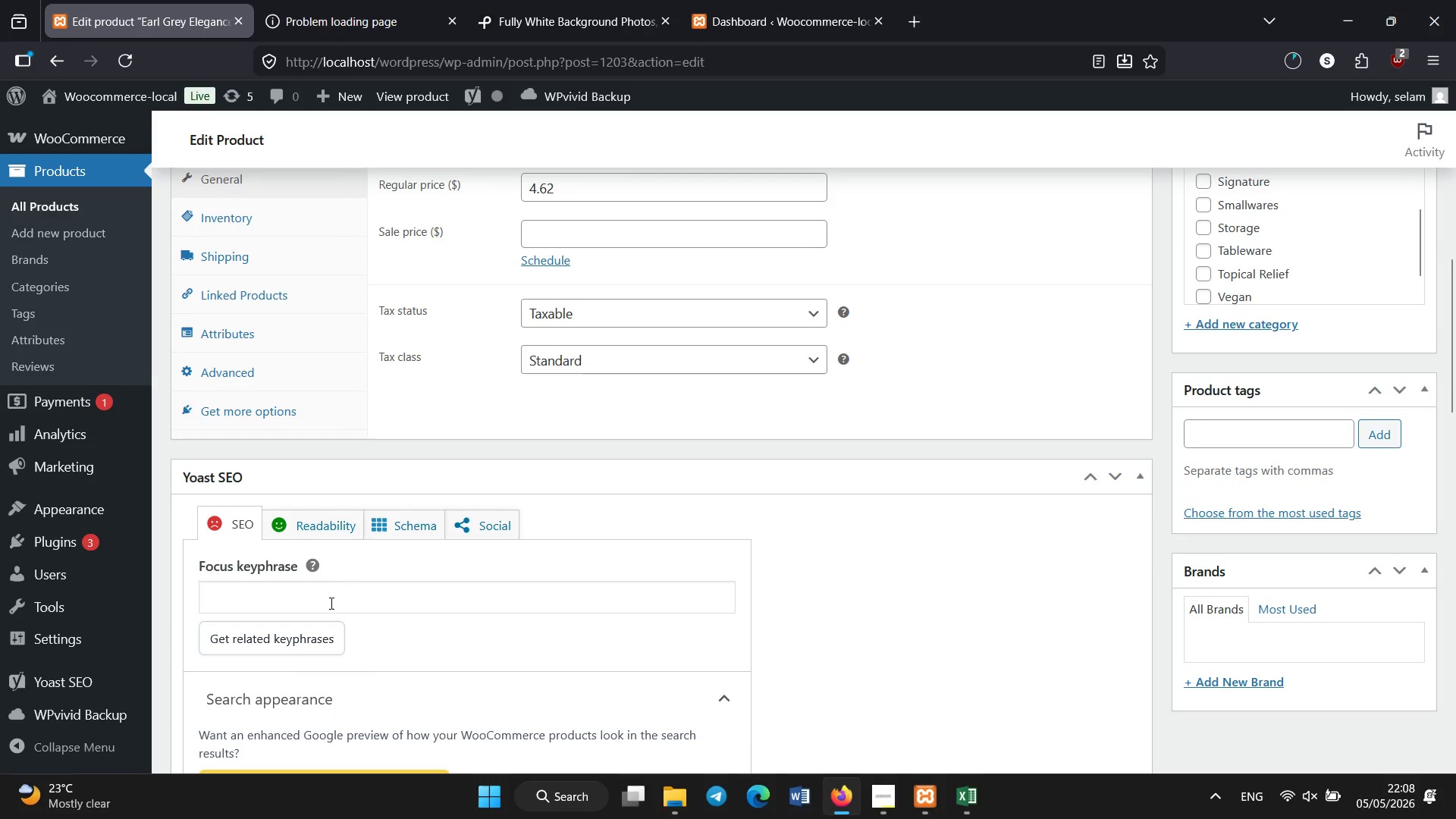 
left_click([331, 607])
 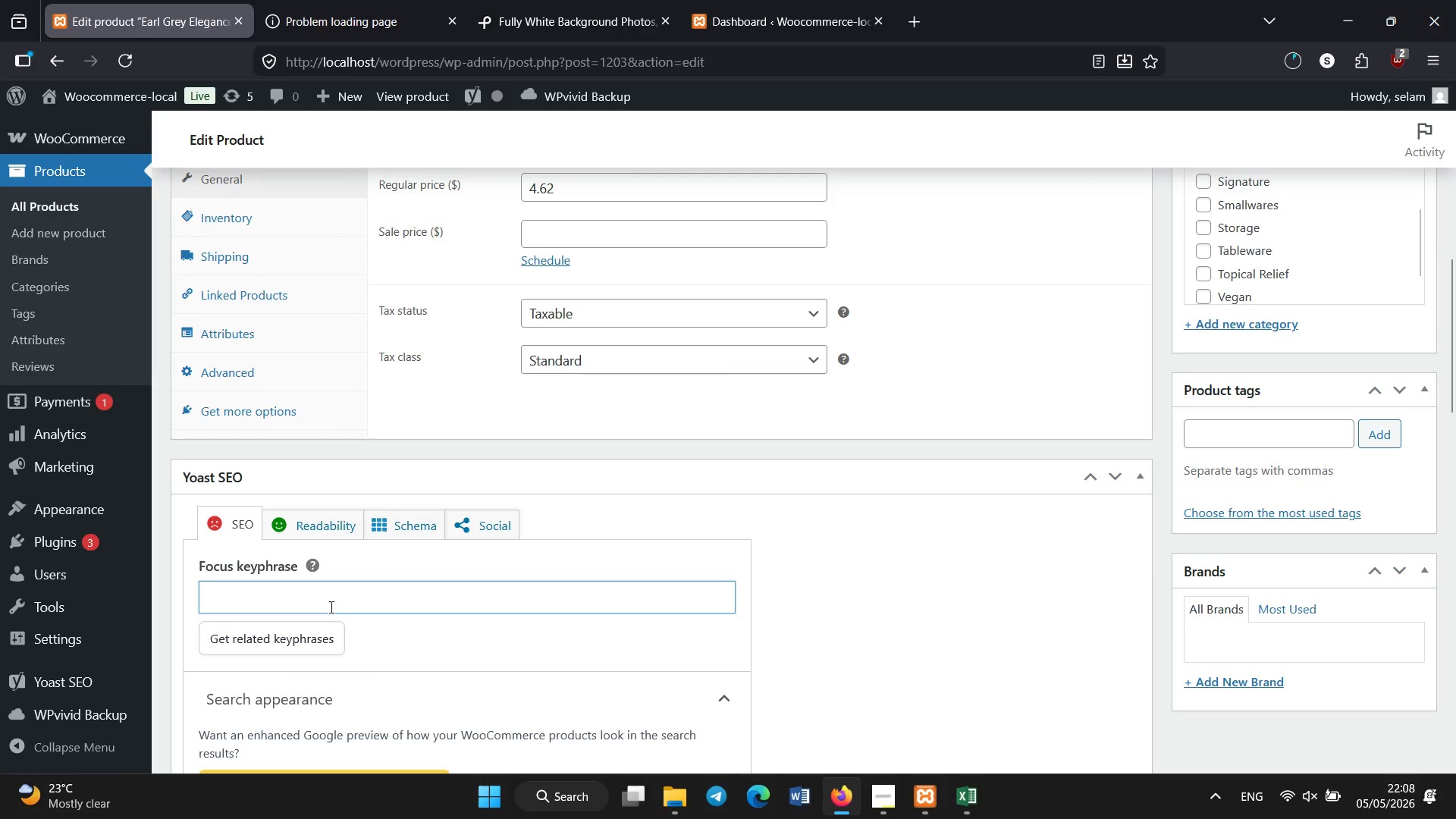 
type(artisan earl grey donut)
 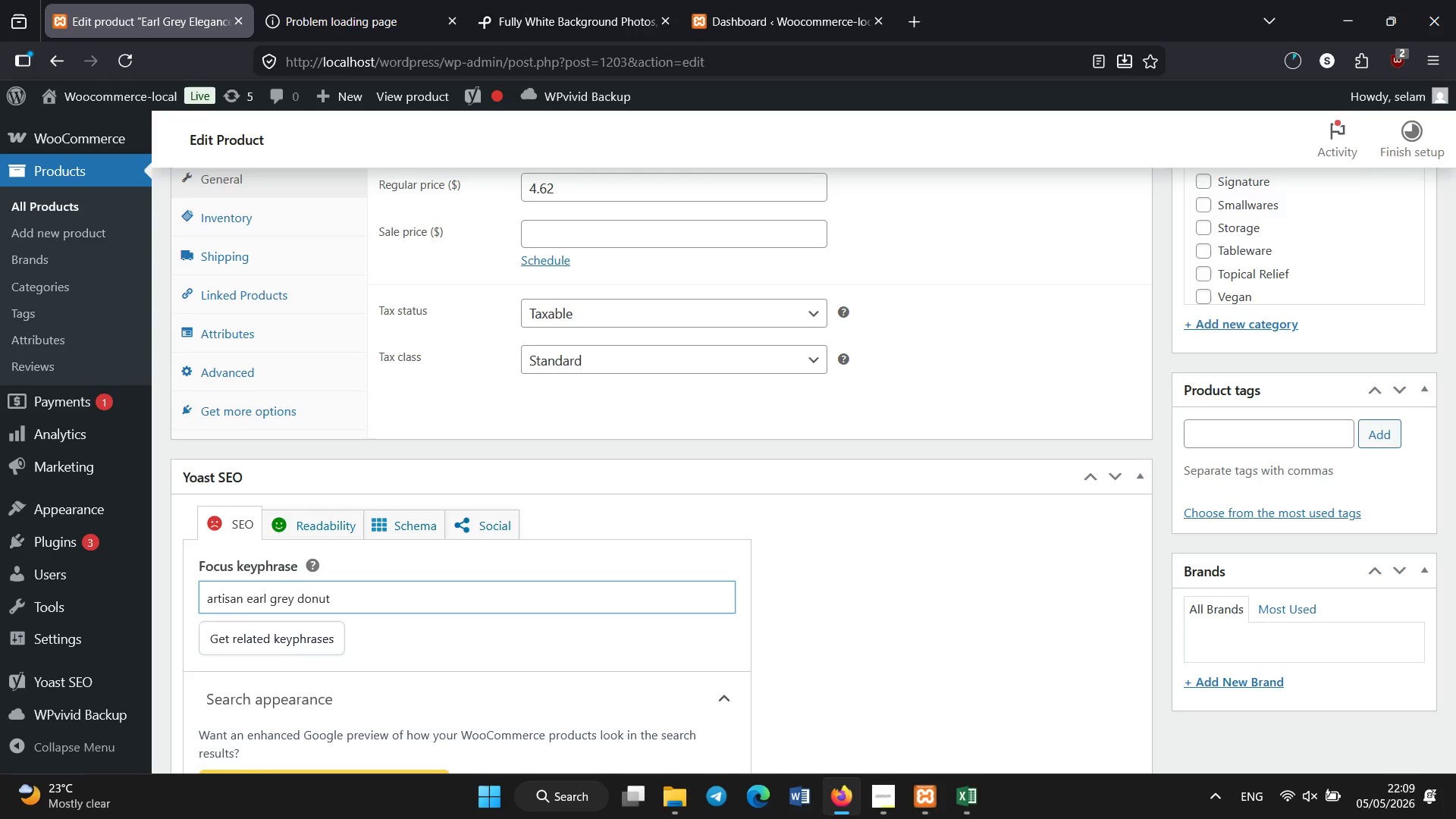 
scroll: coordinate [331, 607], scroll_direction: down, amount: 4.0
 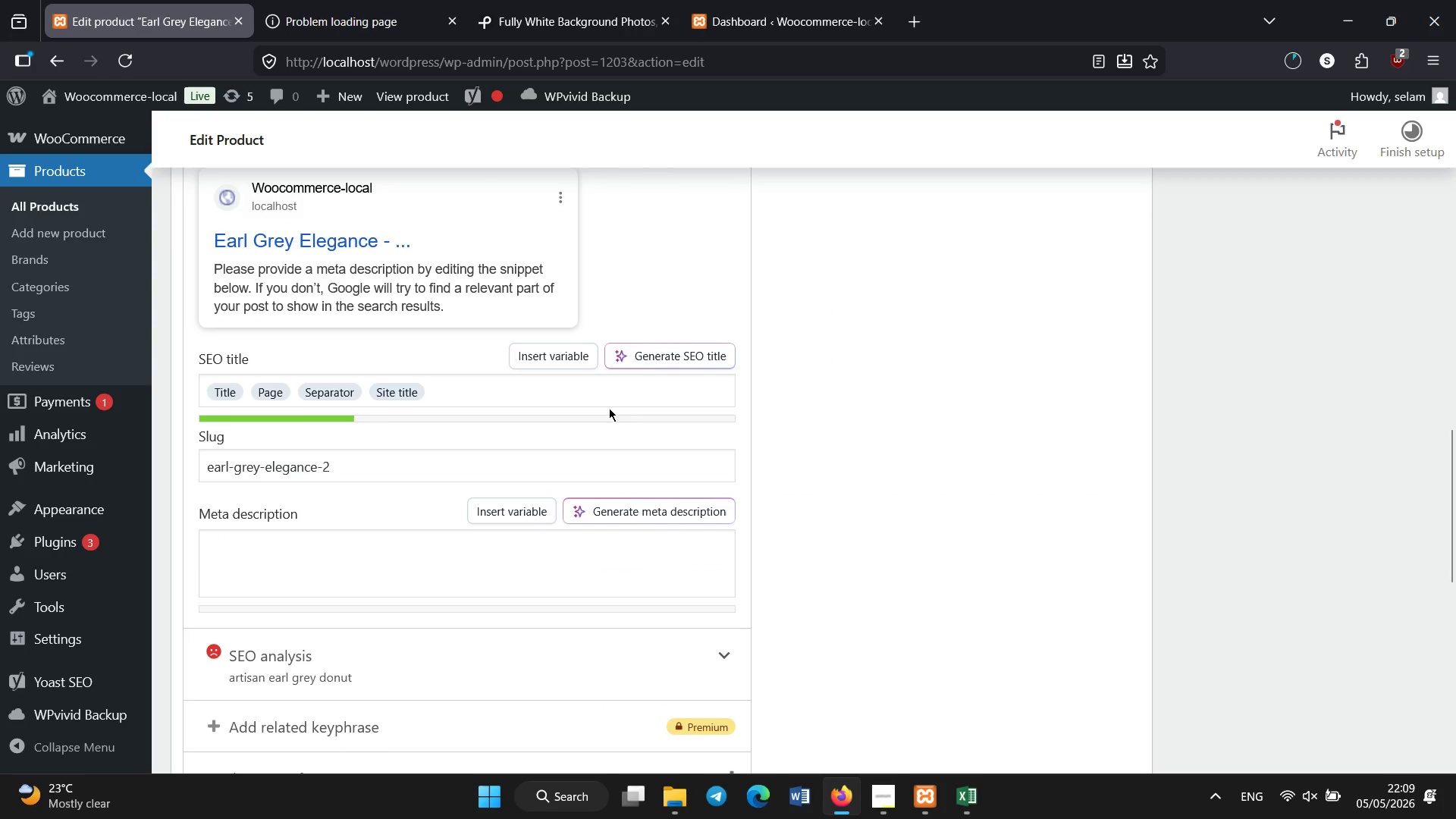 
left_click([599, 391])
 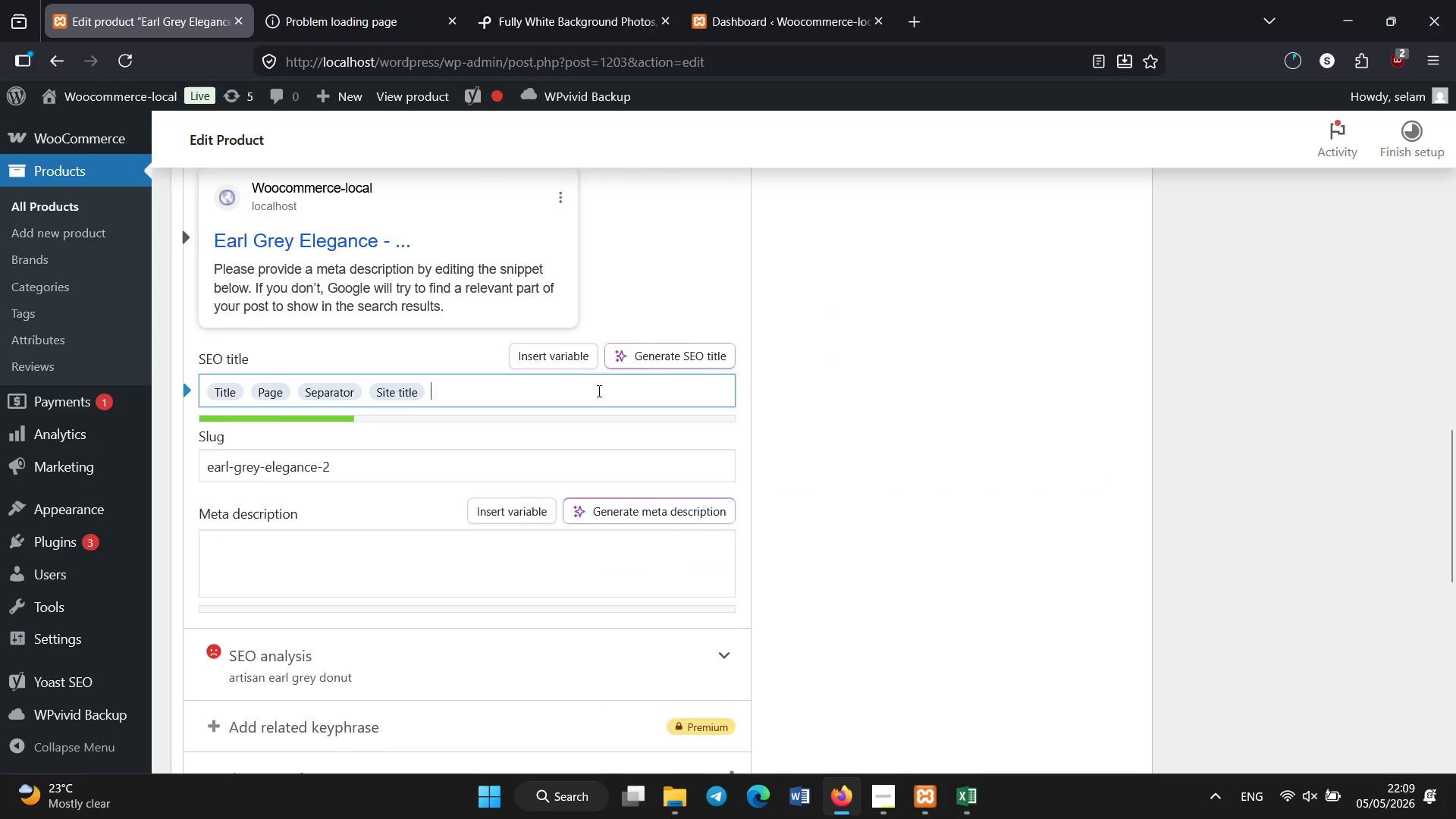 
key(Backspace)
 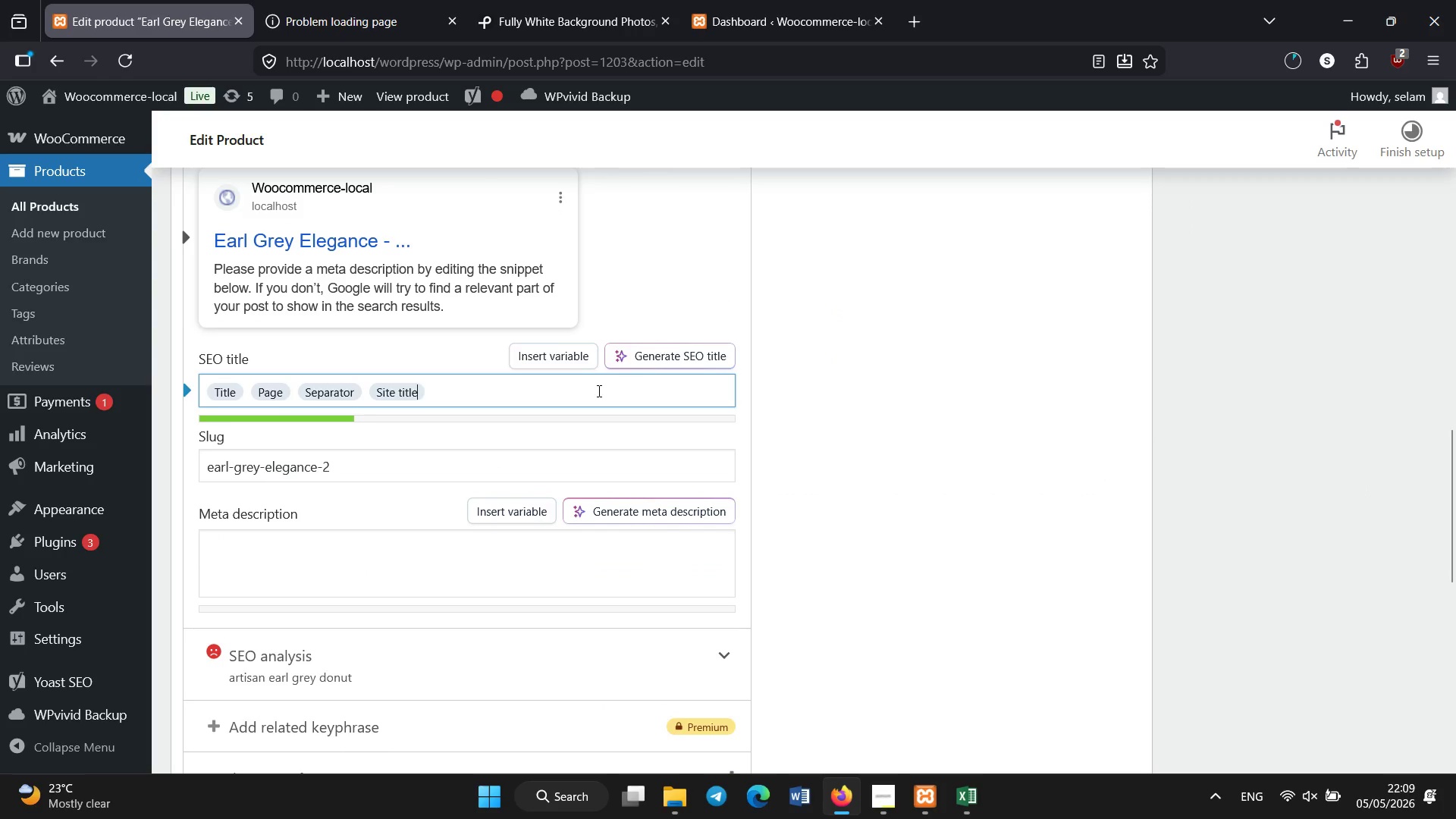 
key(Backspace)
 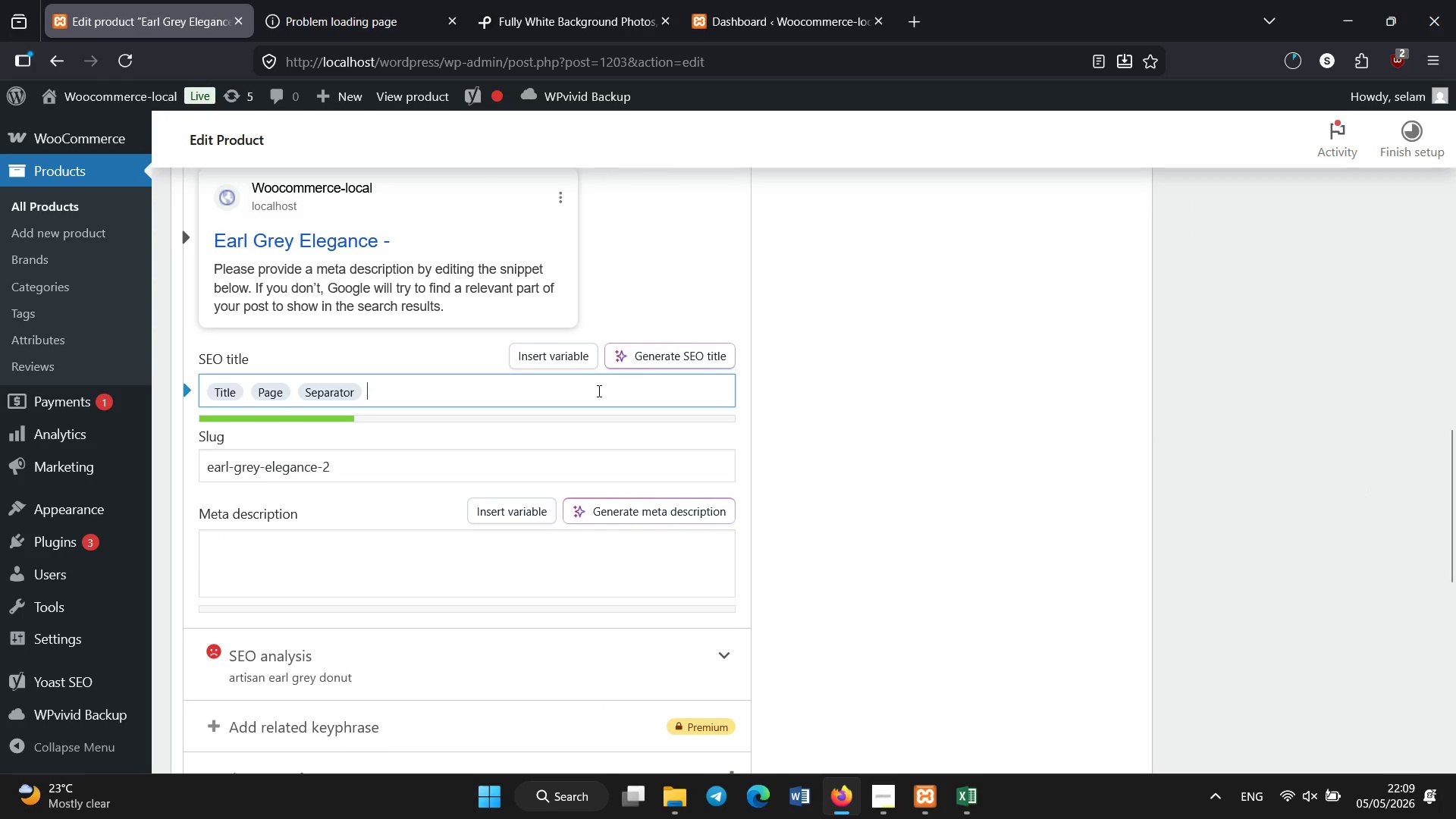 
key(Backspace)
 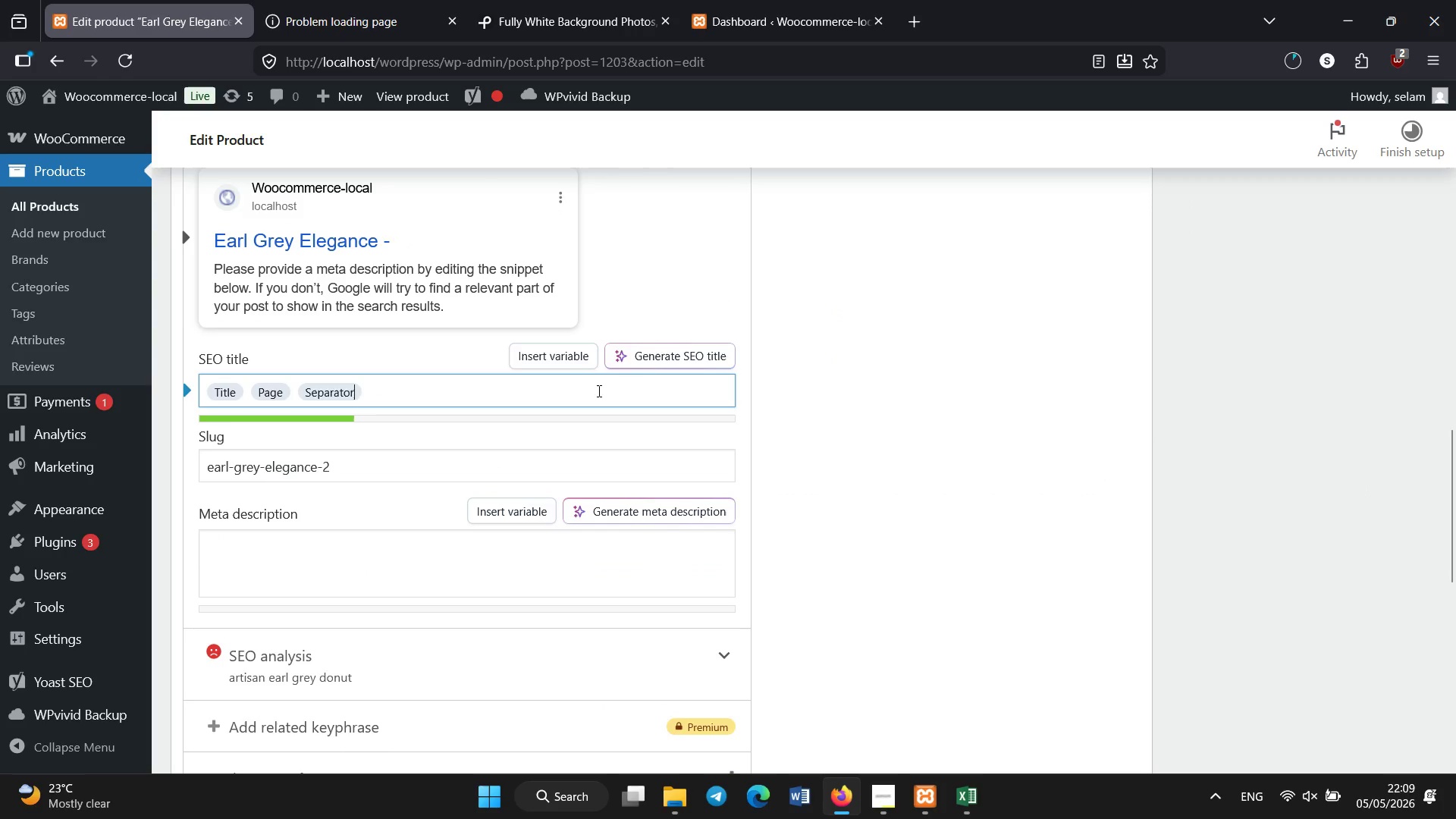 
key(Backspace)
 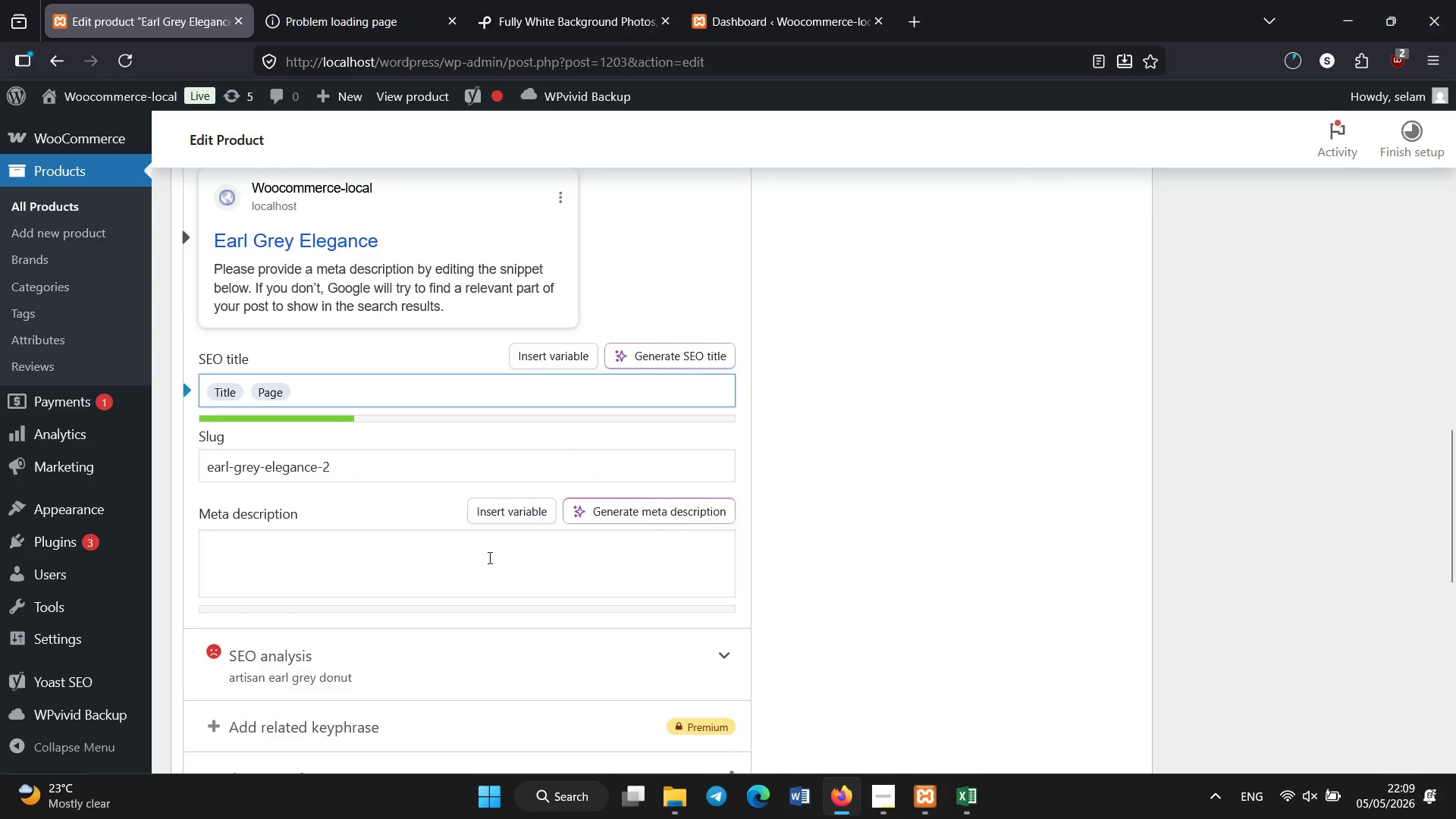 
left_click([486, 562])
 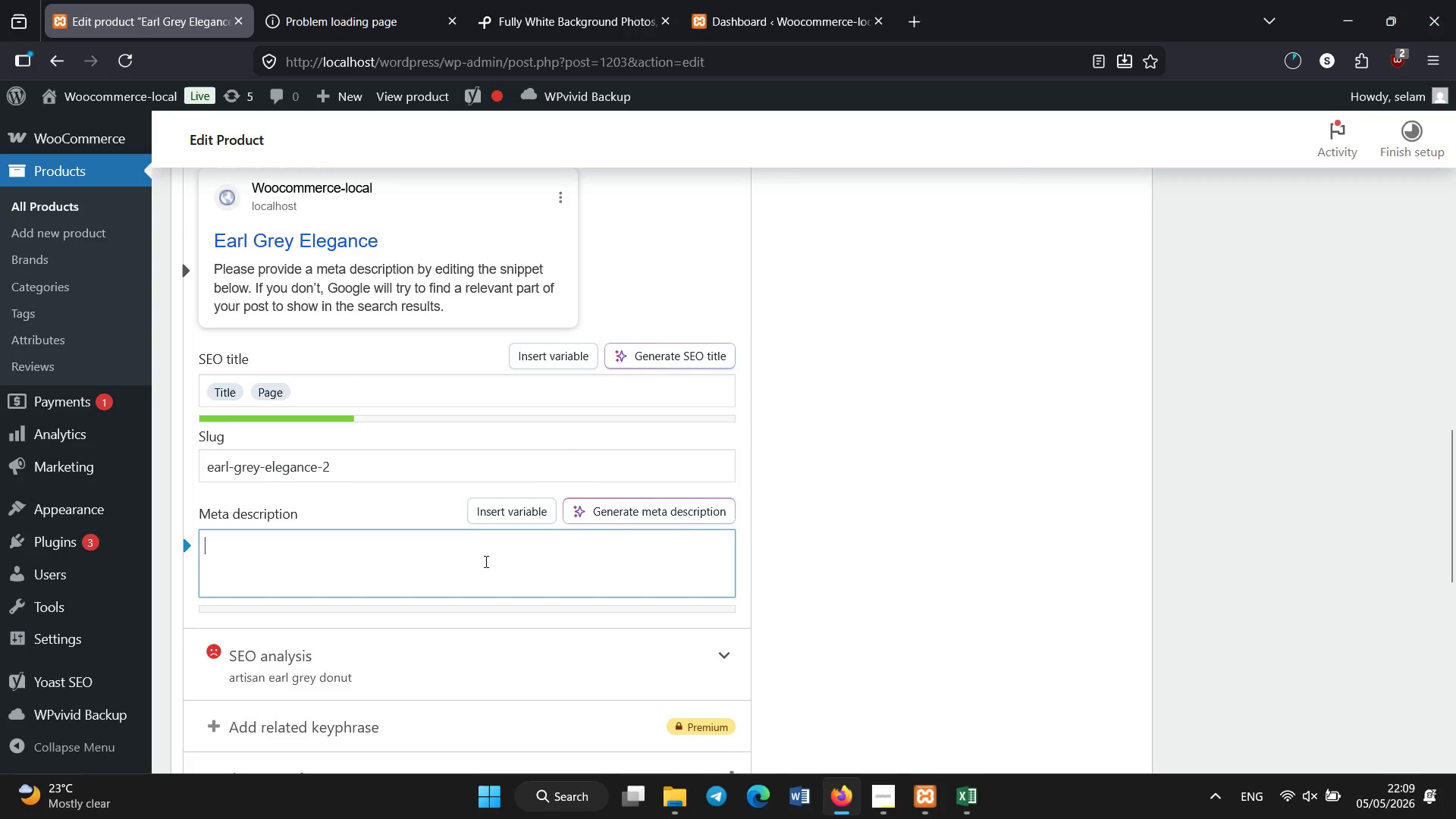 
type(Artisan hand-crafted Earl Grey Elegance donut with lemon glazee and nutty filling. A refined tea-inspired desser.)
key(Backspace)
type(t.)
 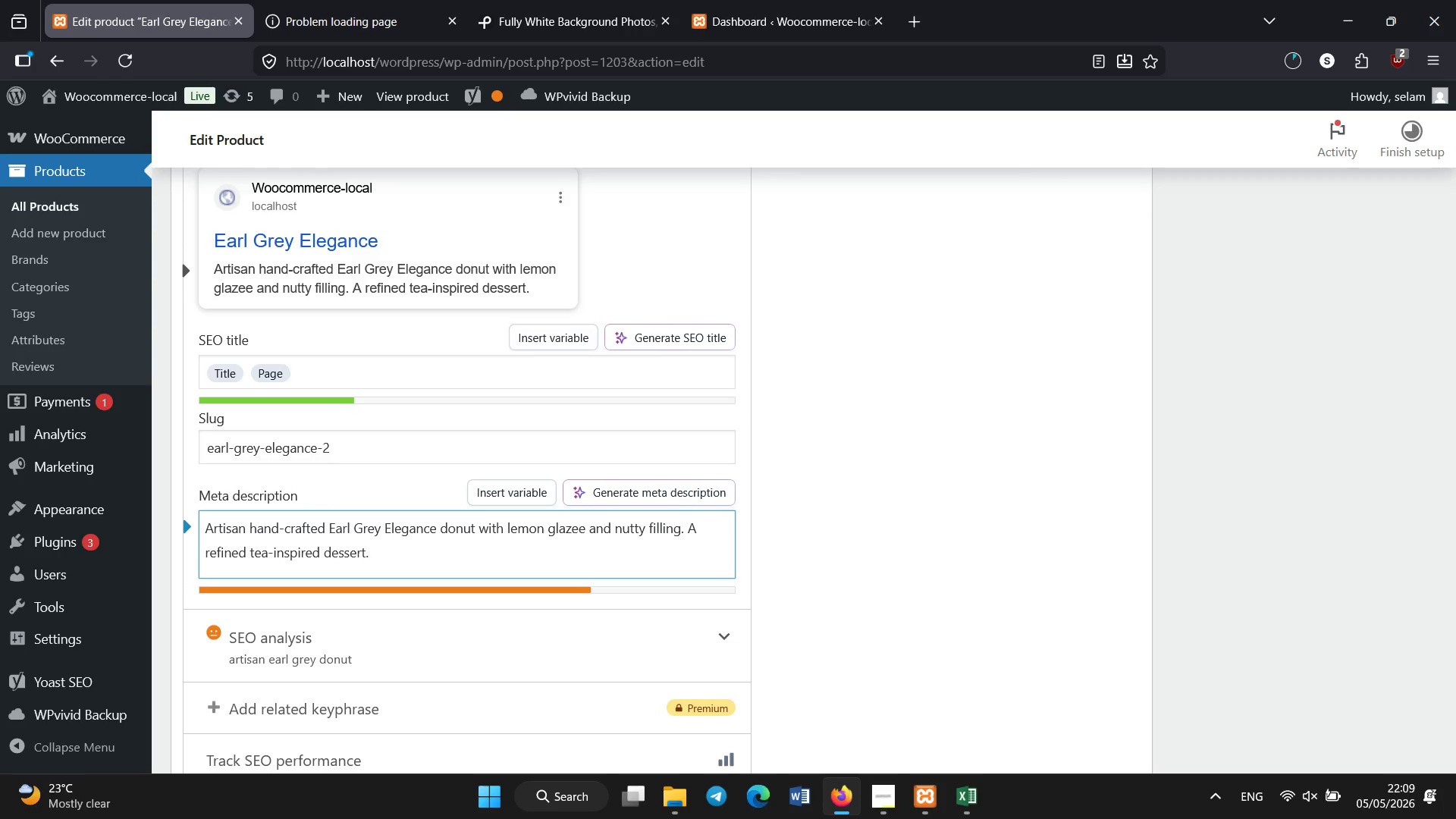 
scroll: coordinate [278, 386], scroll_direction: up, amount: 7.0
 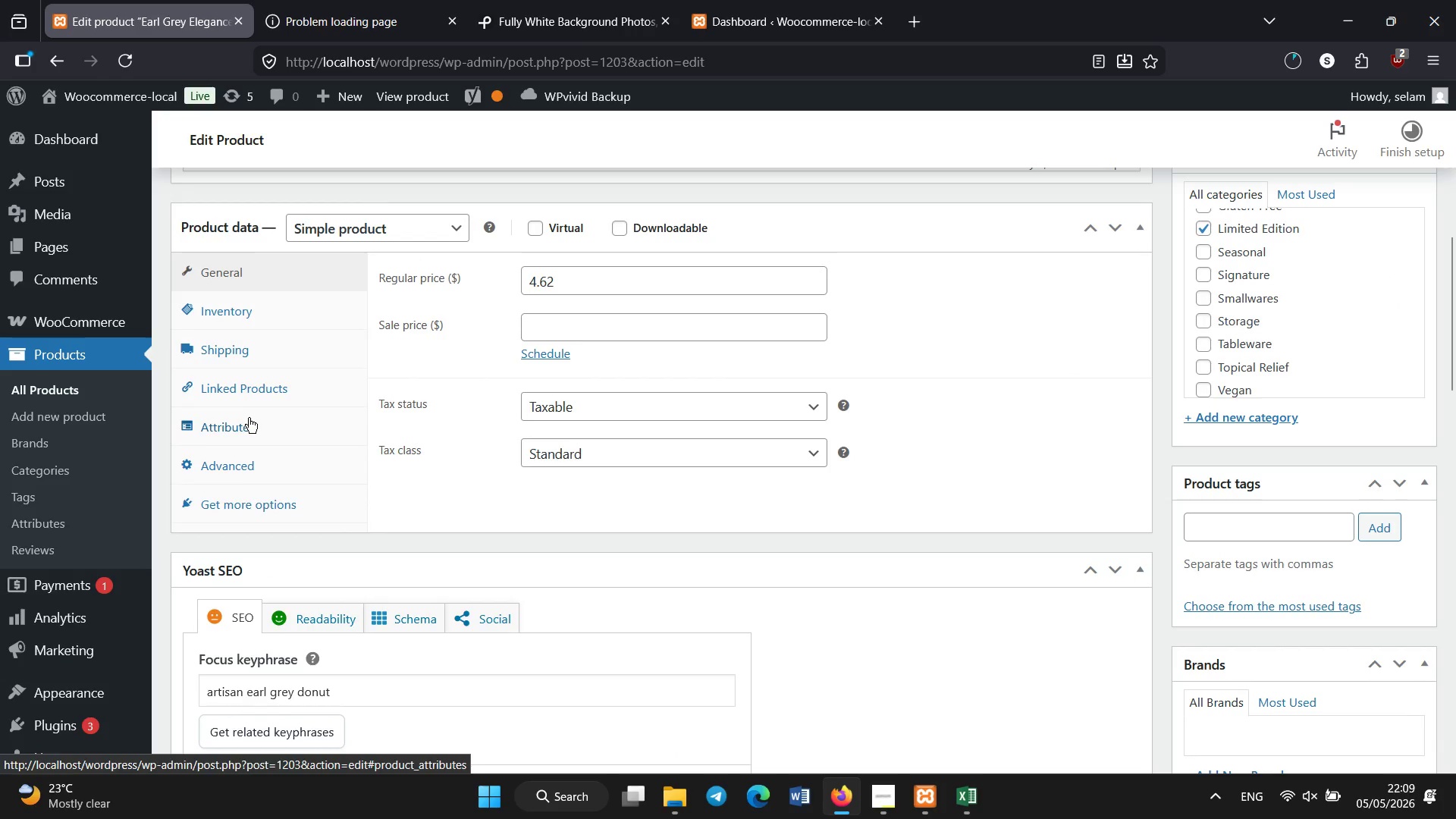 
left_click([249, 418])
 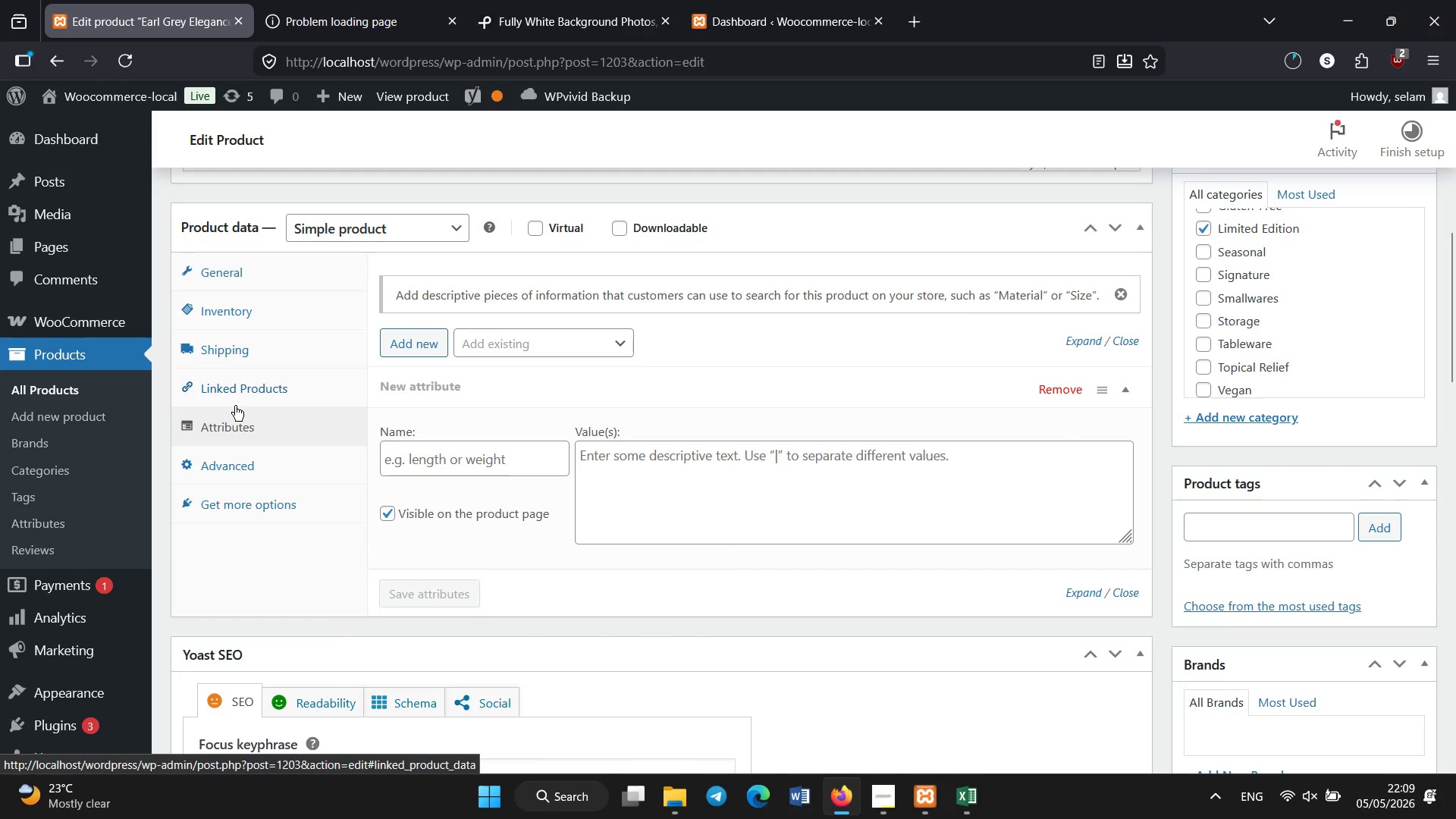 
wait(6.86)
 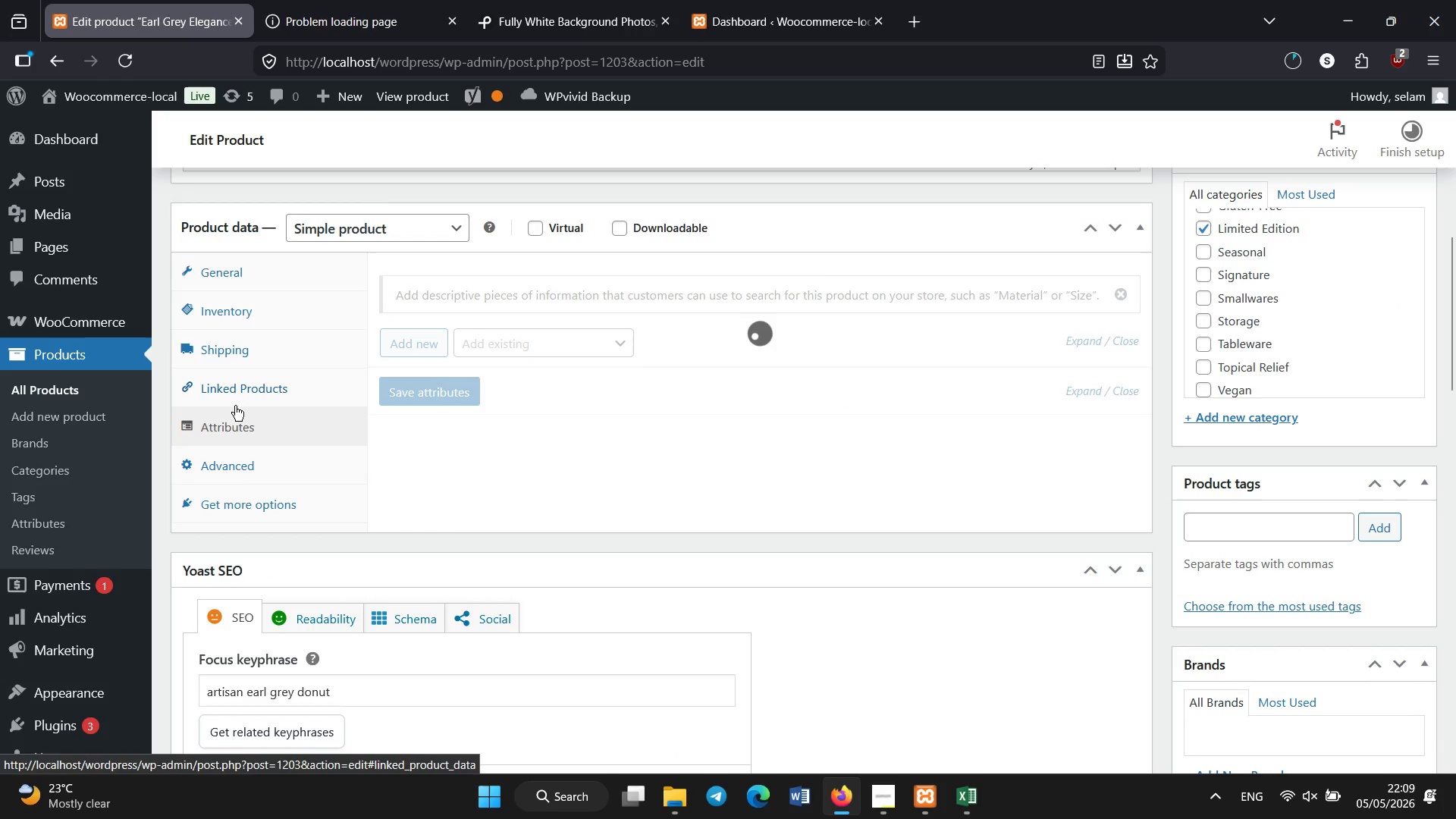 
left_click([482, 347])
 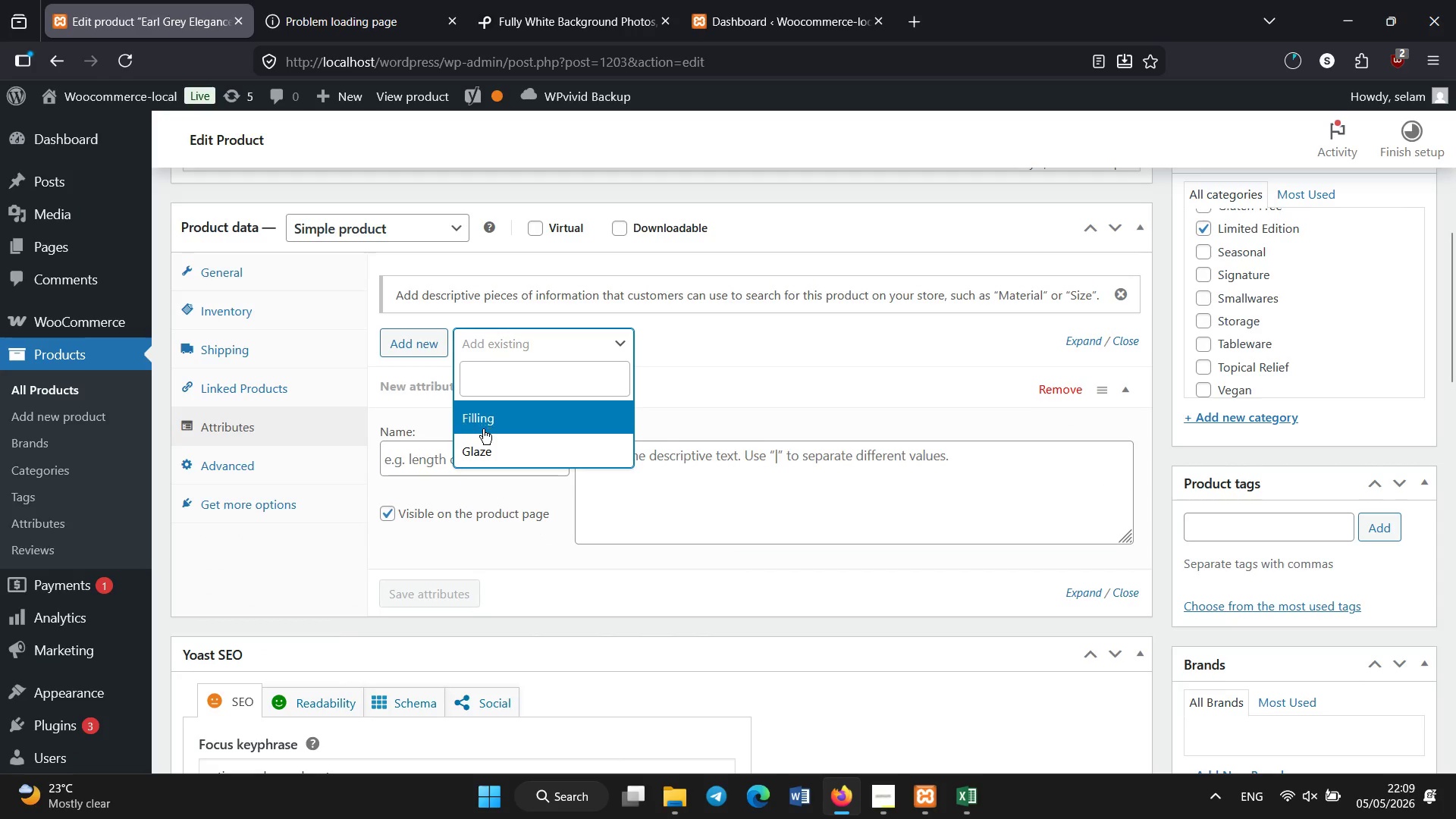 
left_click([486, 455])
 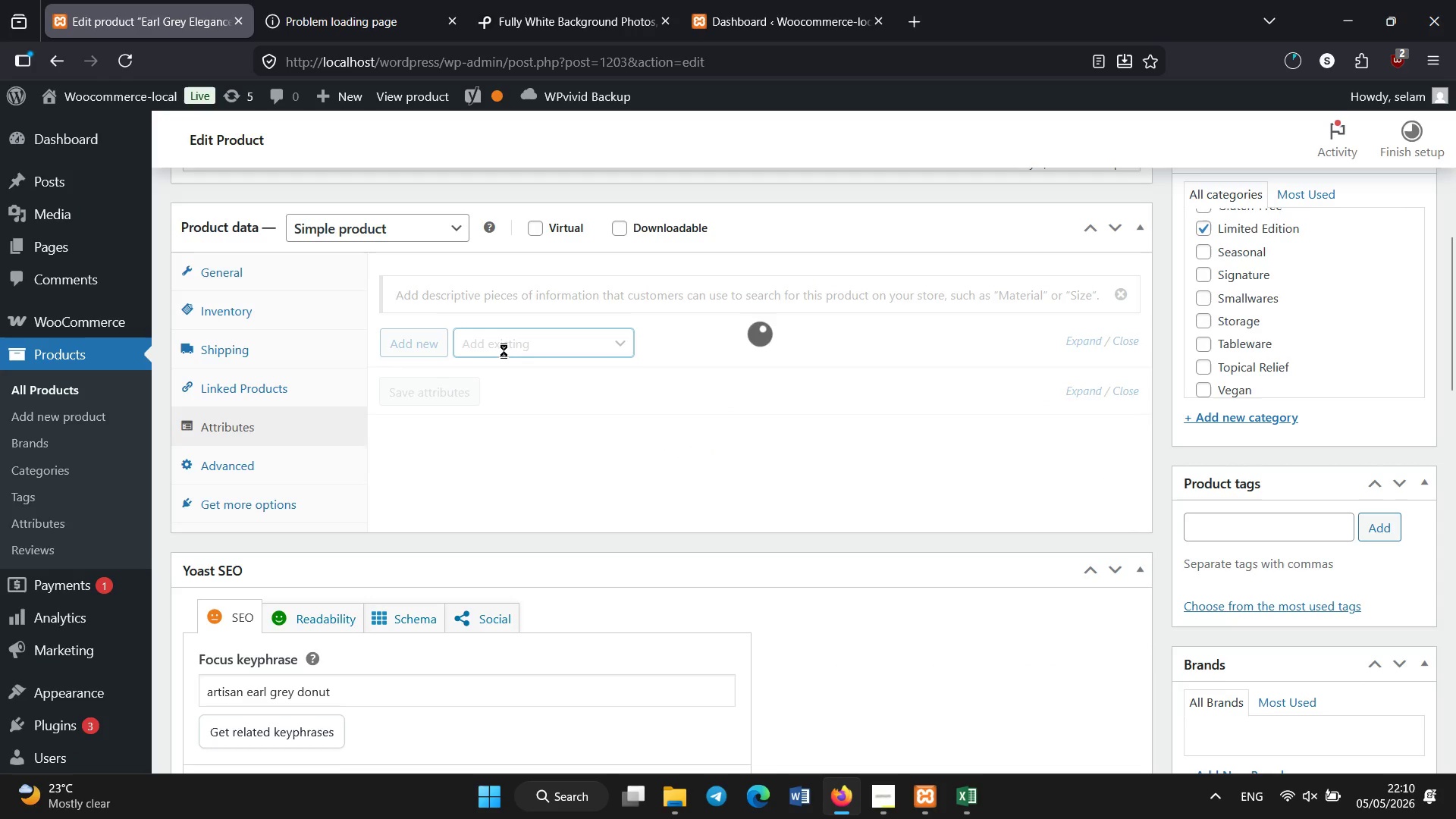 
left_click([513, 350])
 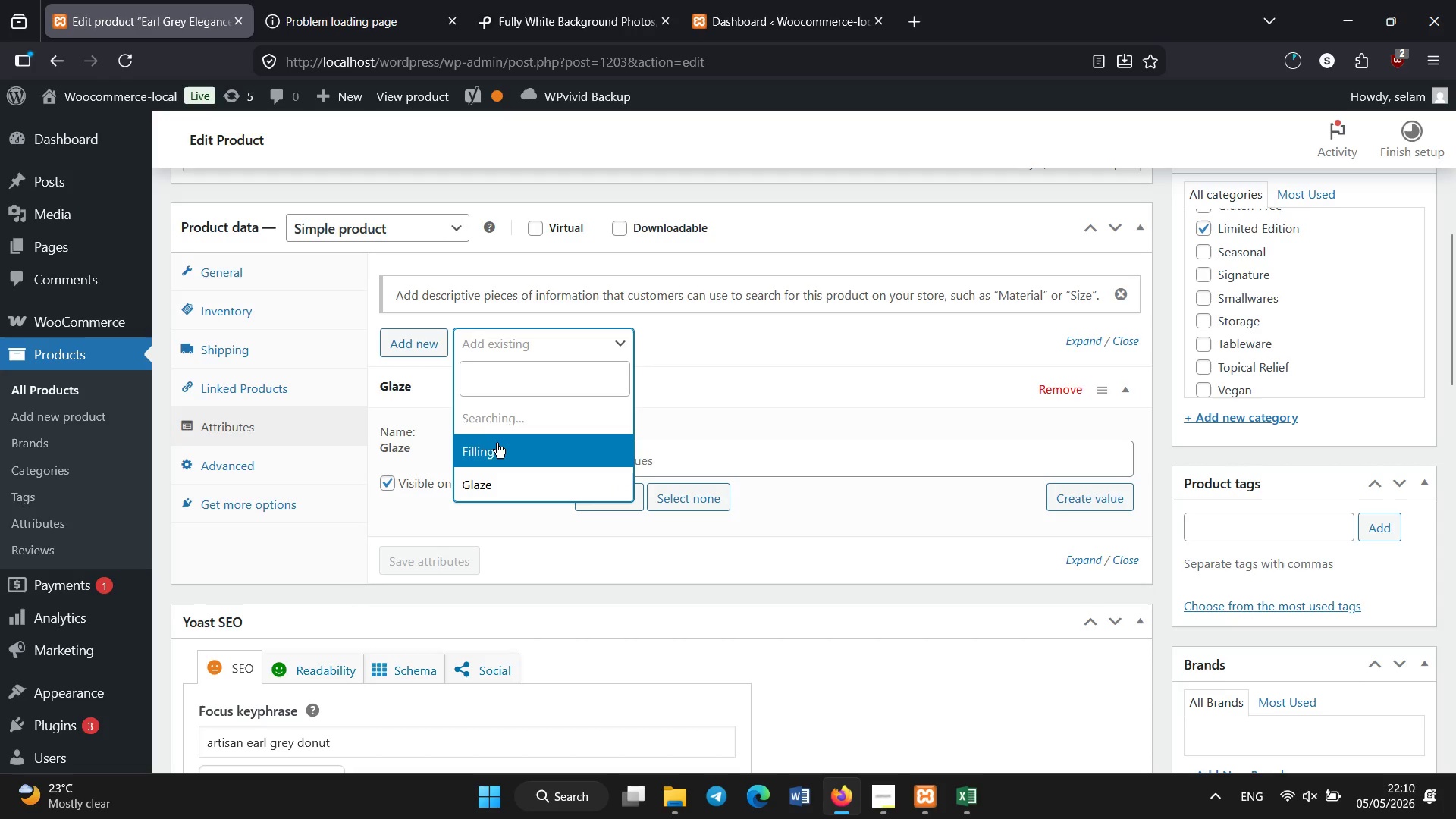 
left_click([495, 445])
 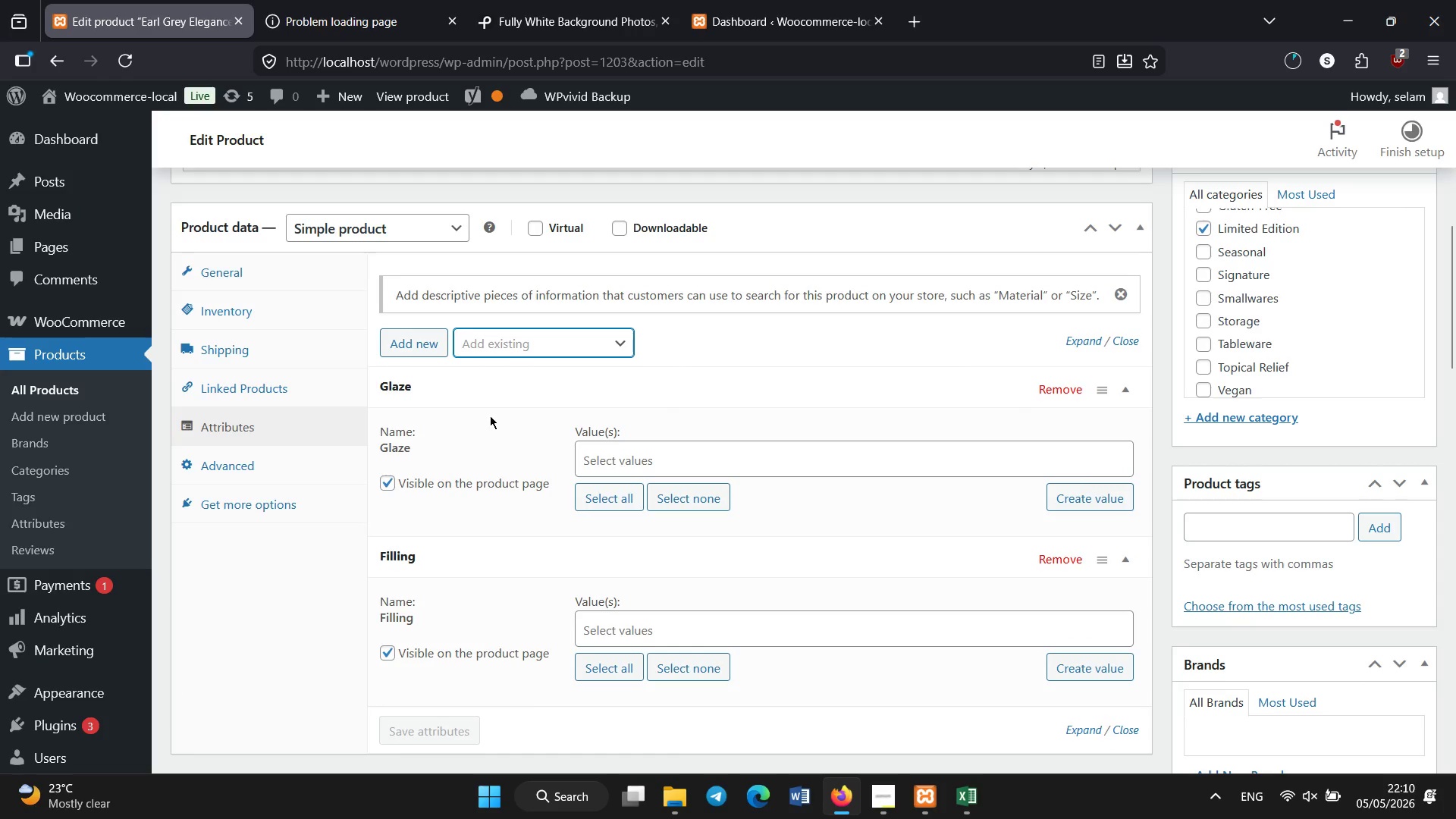 
wait(6.0)
 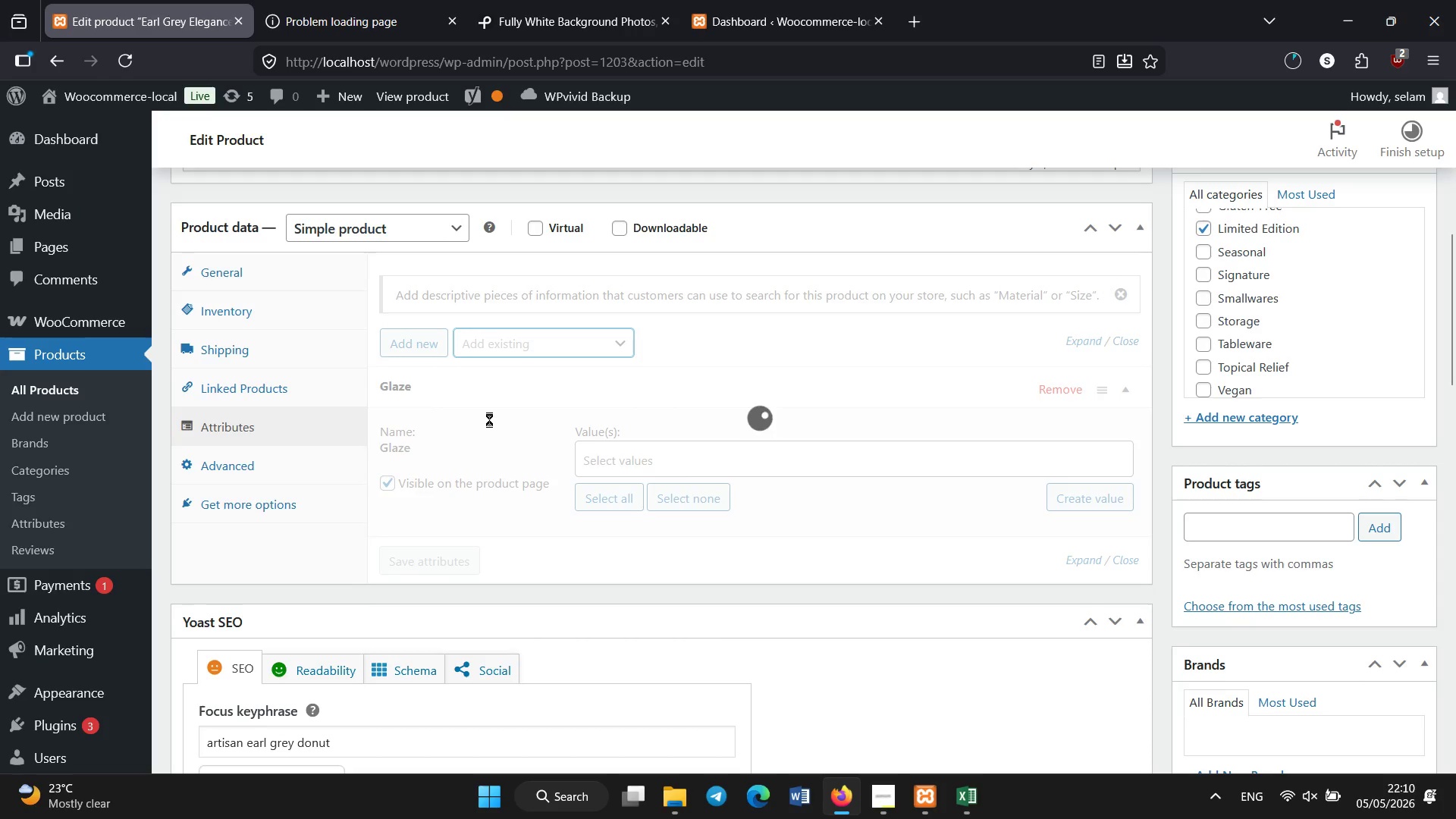 
left_click([610, 455])
 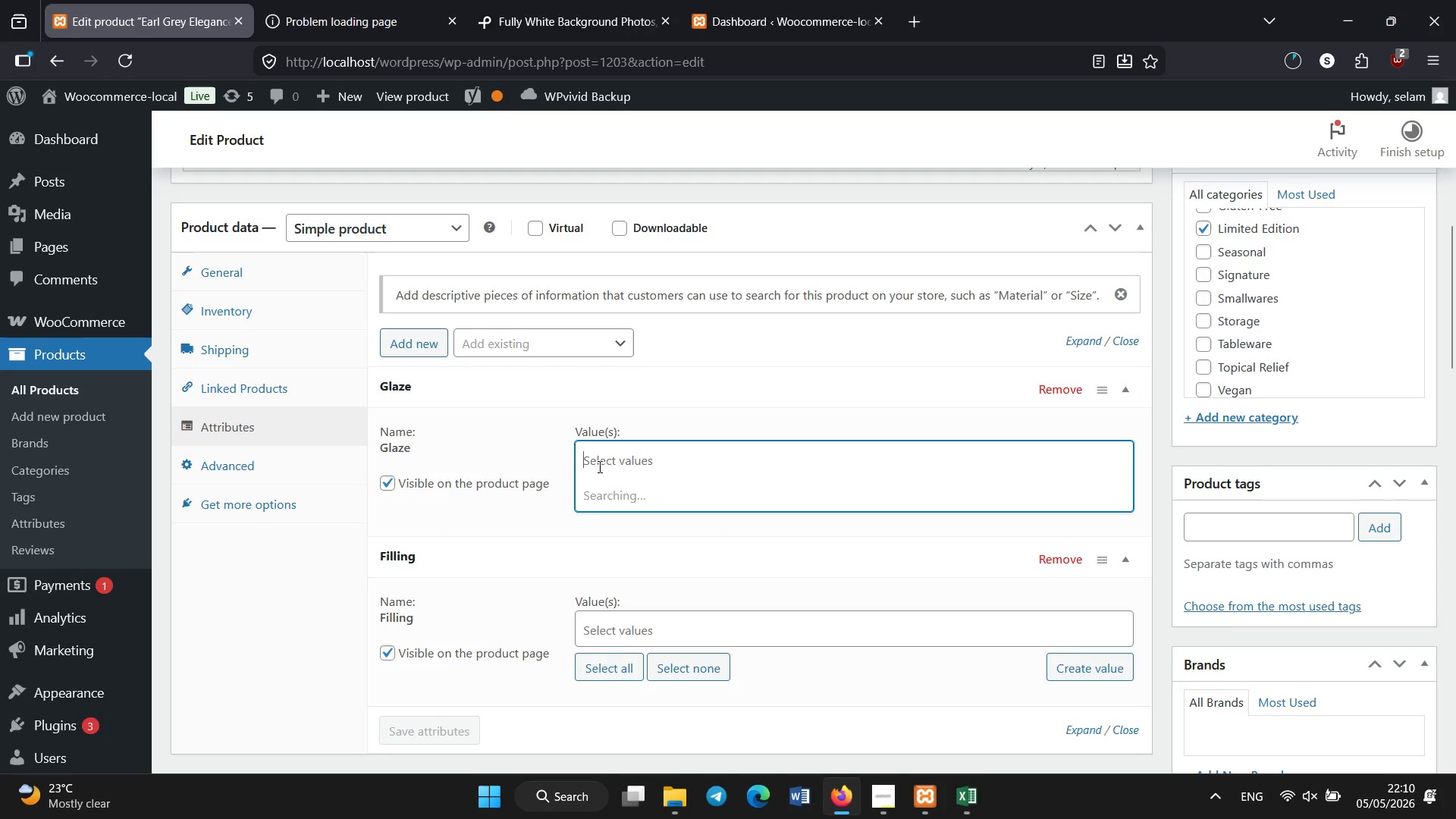 
wait(7.7)
 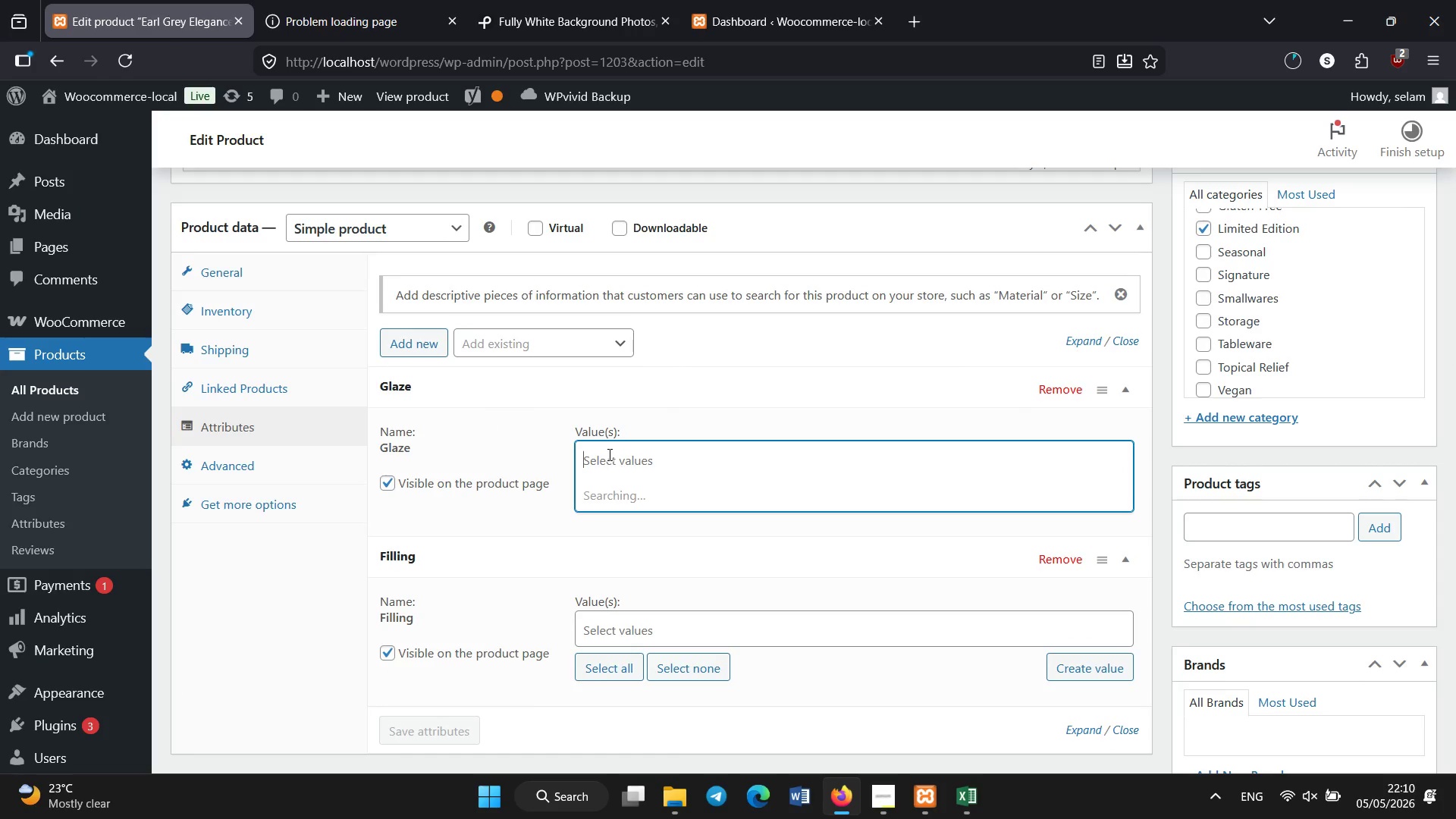 
scroll: coordinate [635, 538], scroll_direction: none, amount: 0.0
 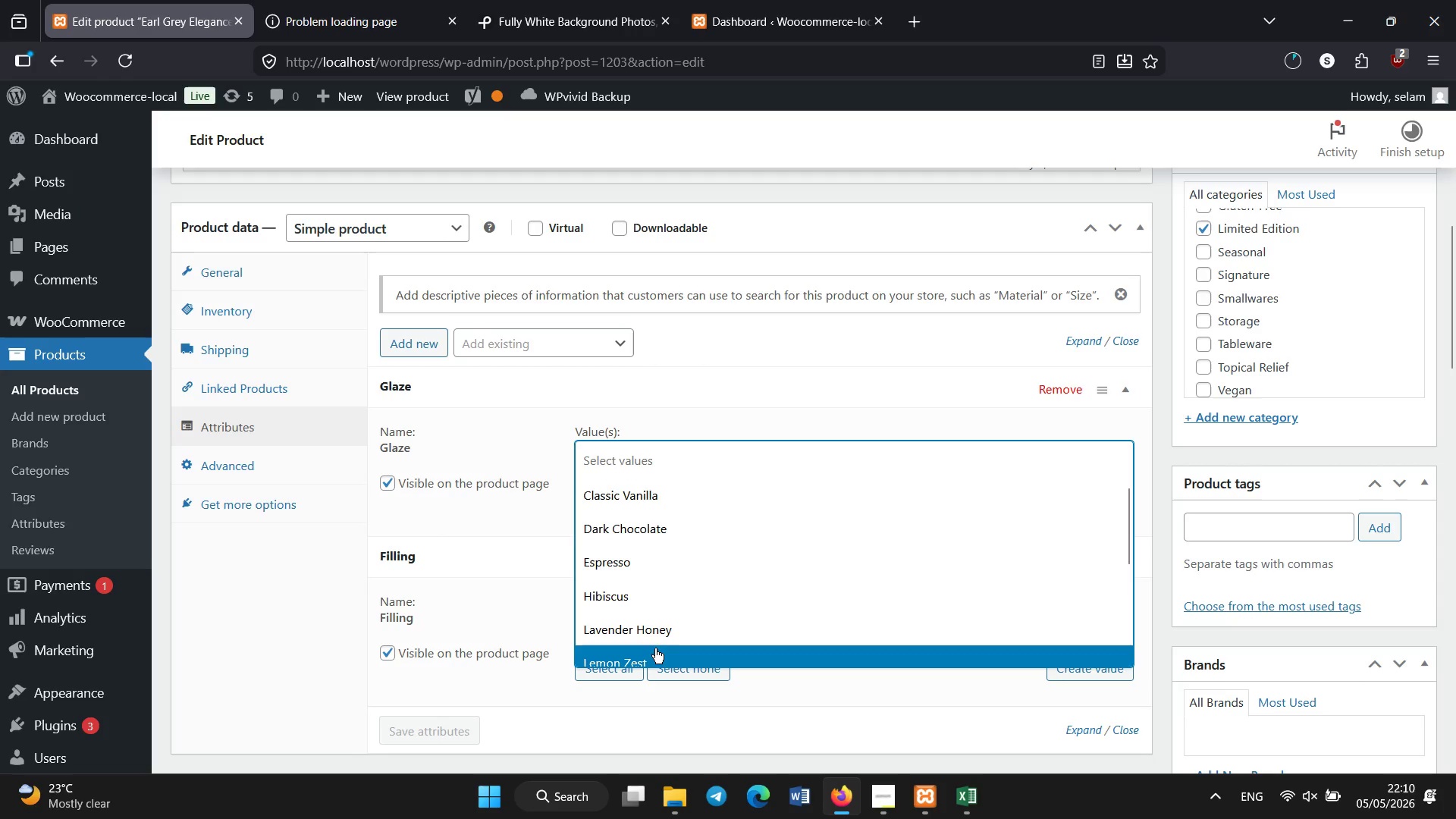 
left_click([655, 653])
 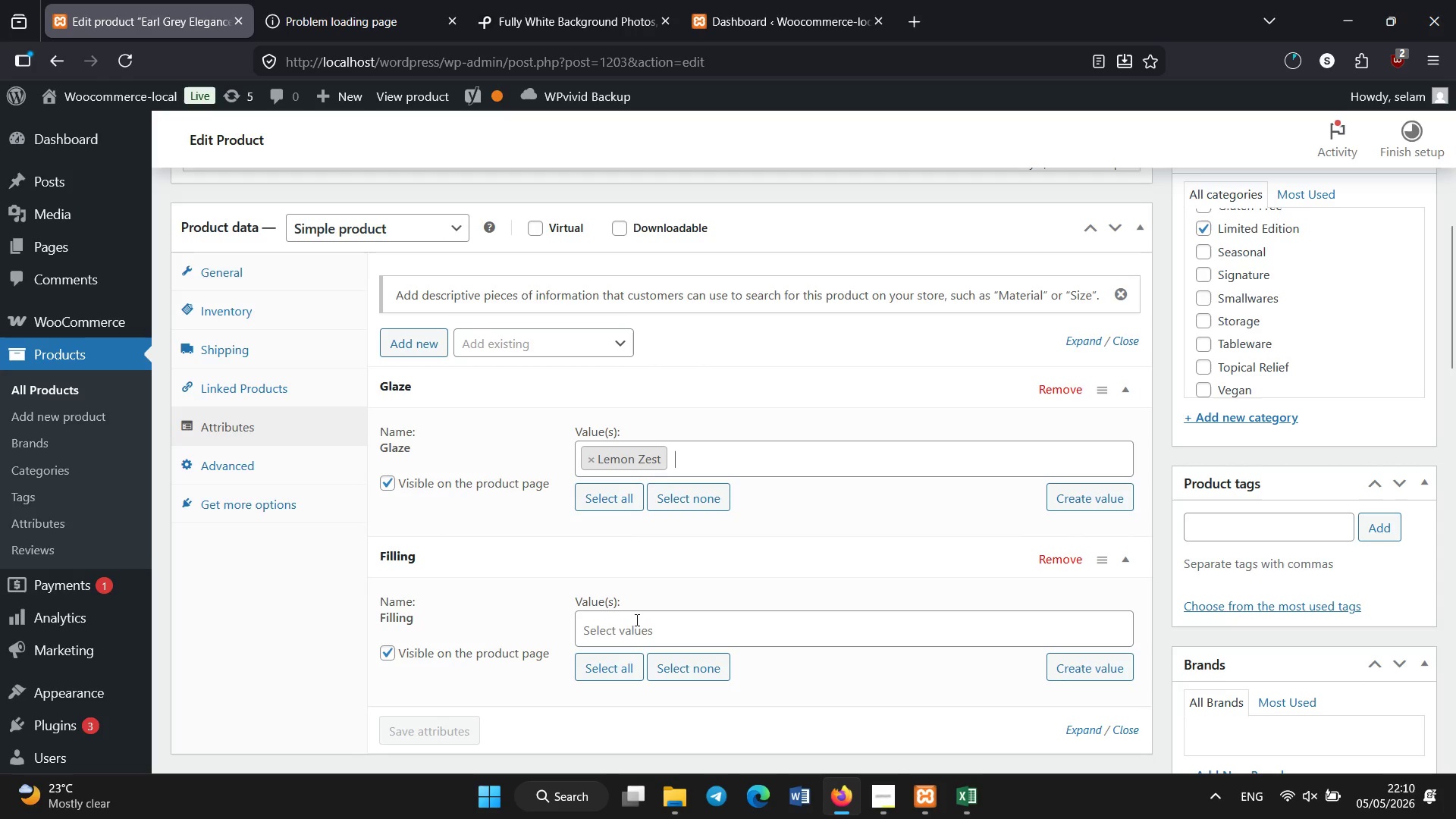 
left_click([635, 623])
 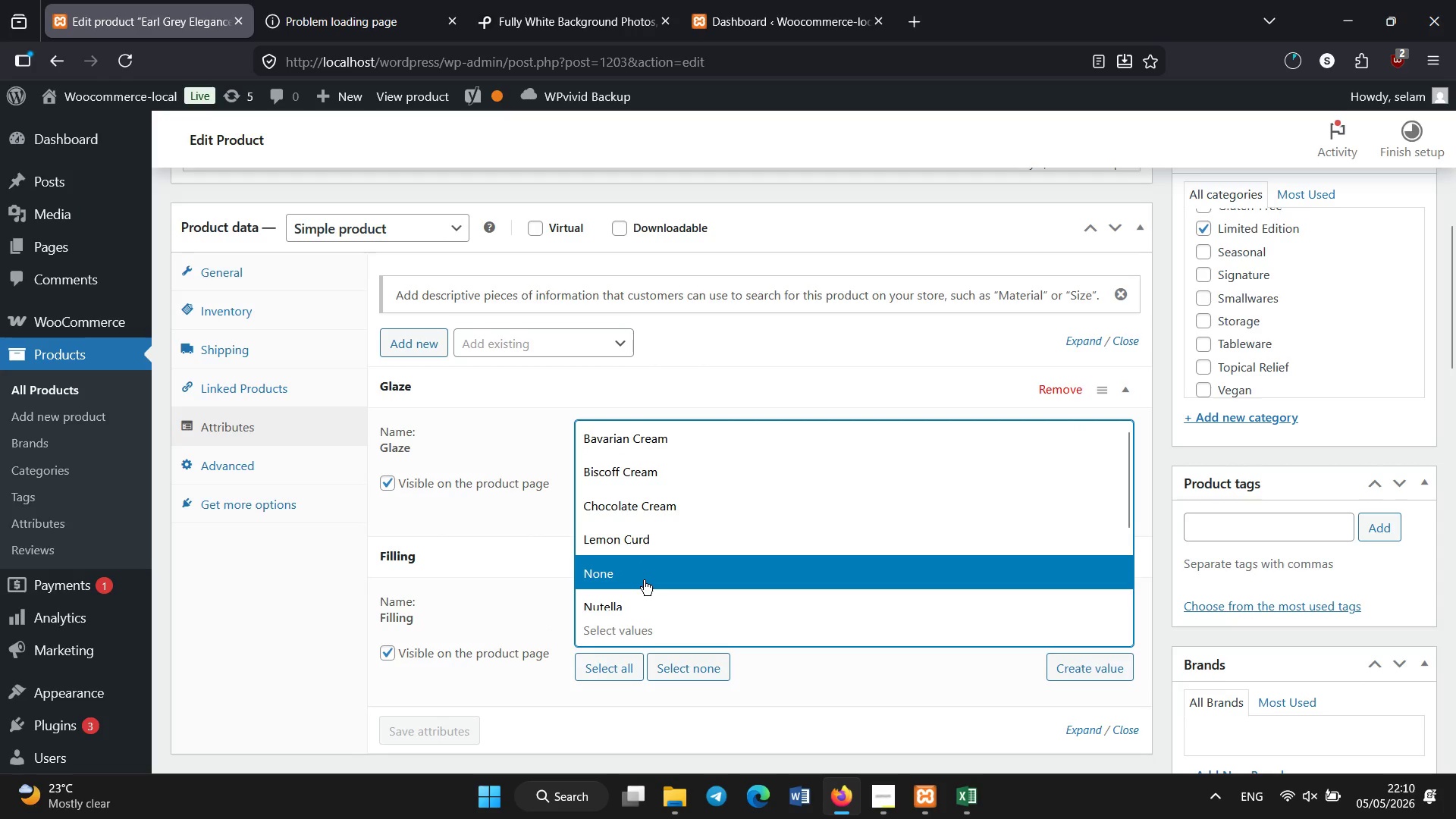 
left_click([624, 605])
 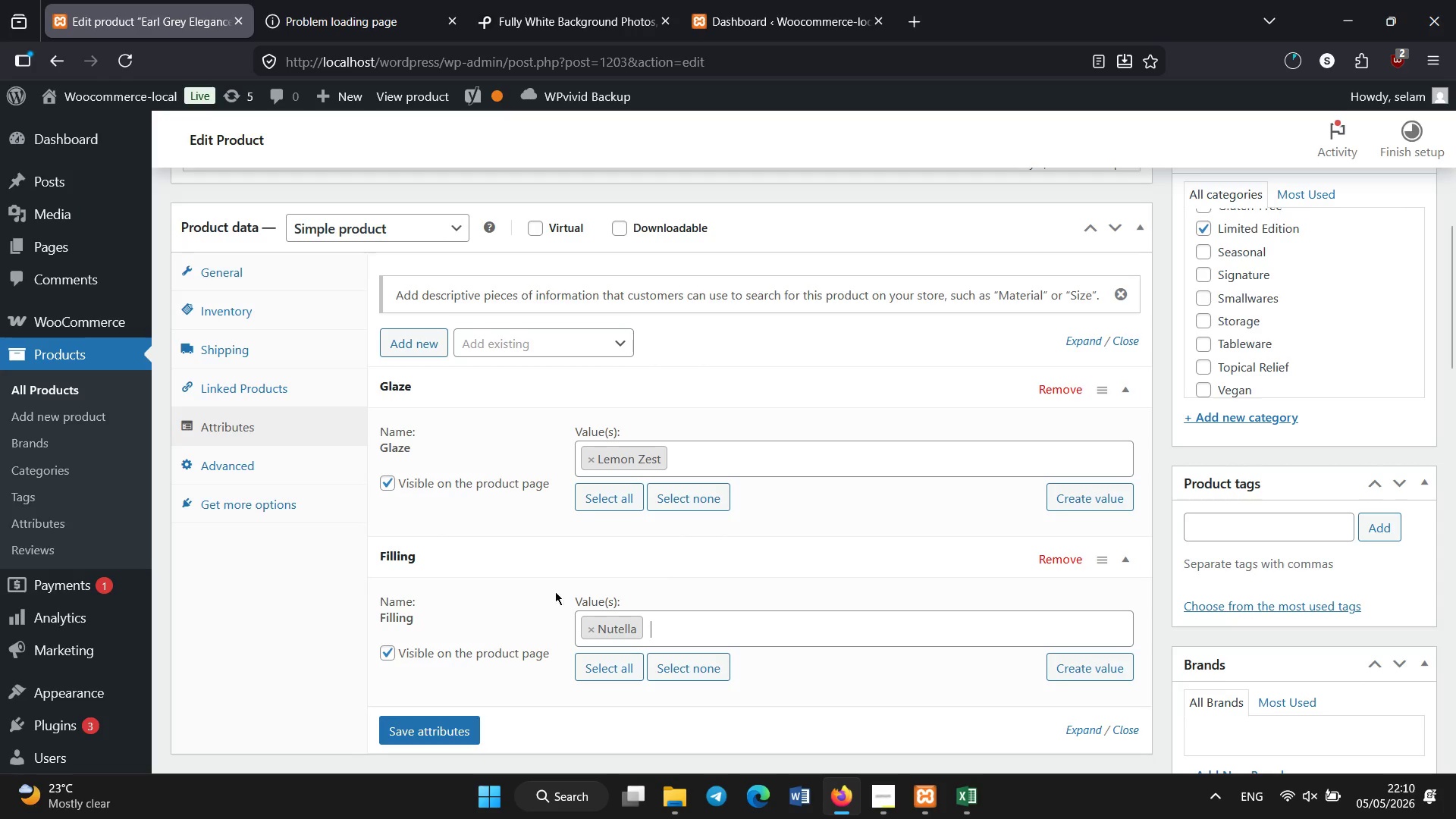 
wait(6.16)
 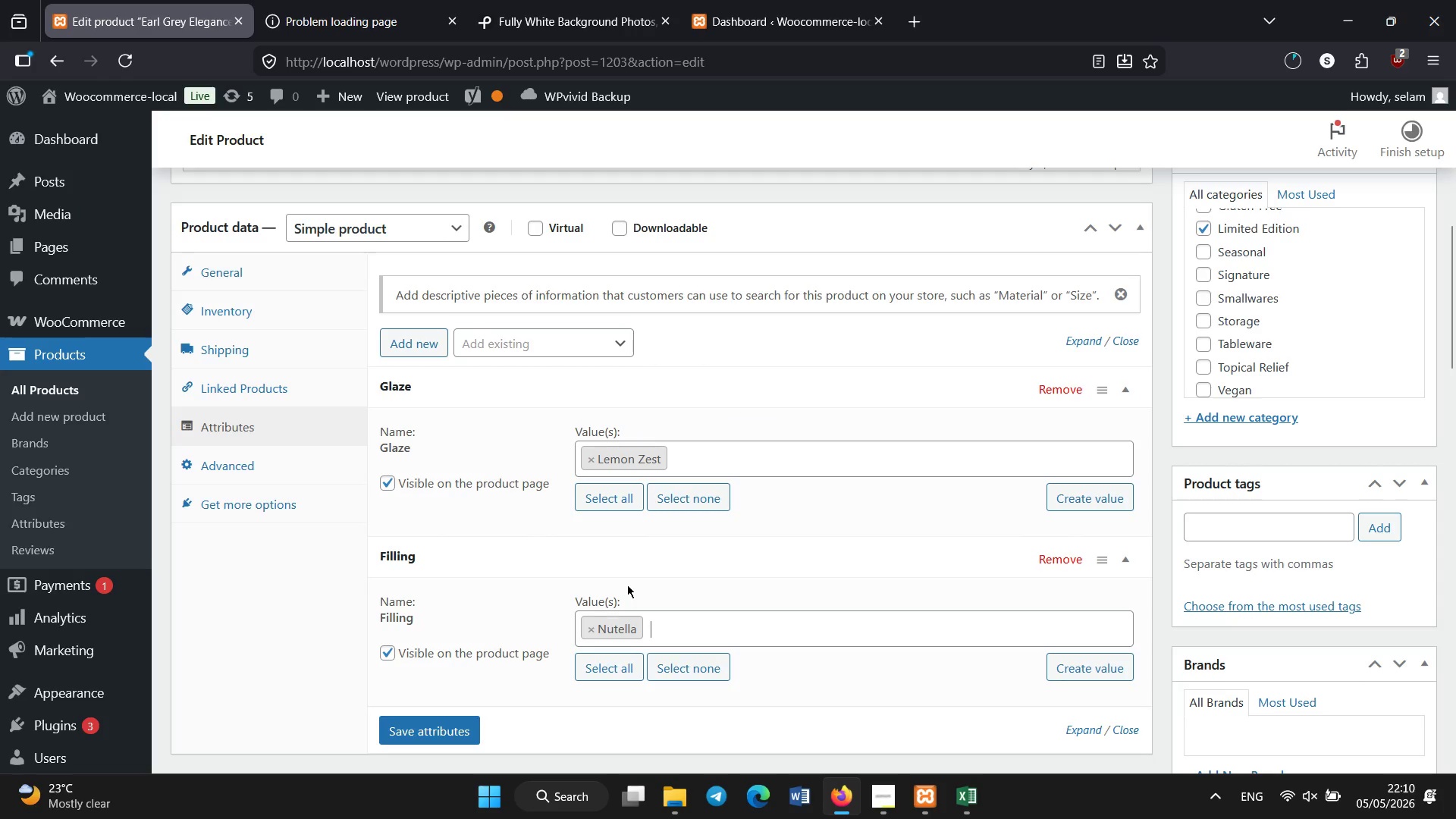 
scroll: coordinate [1320, 397], scroll_direction: up, amount: 5.0
 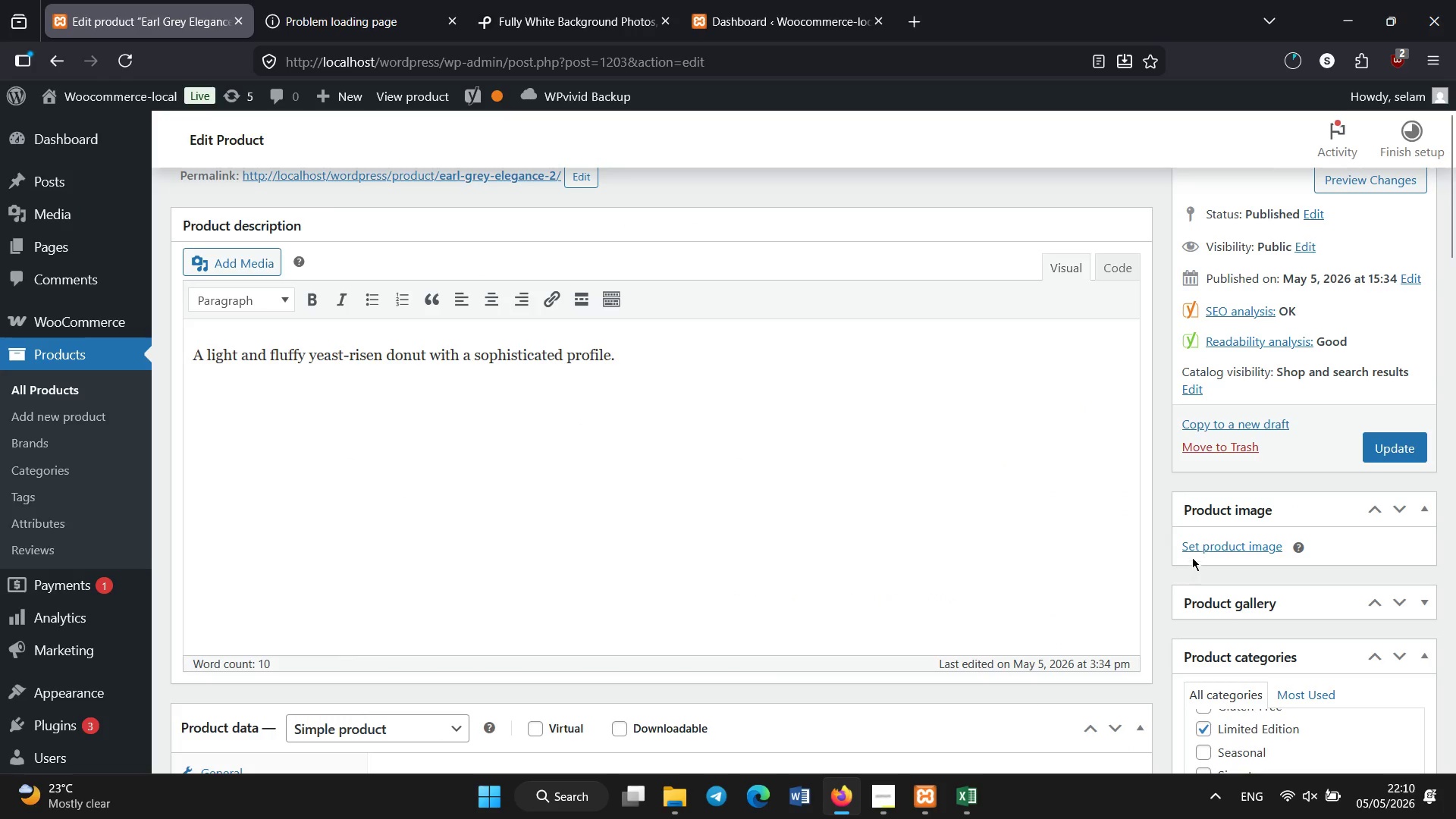 
left_click([1198, 544])
 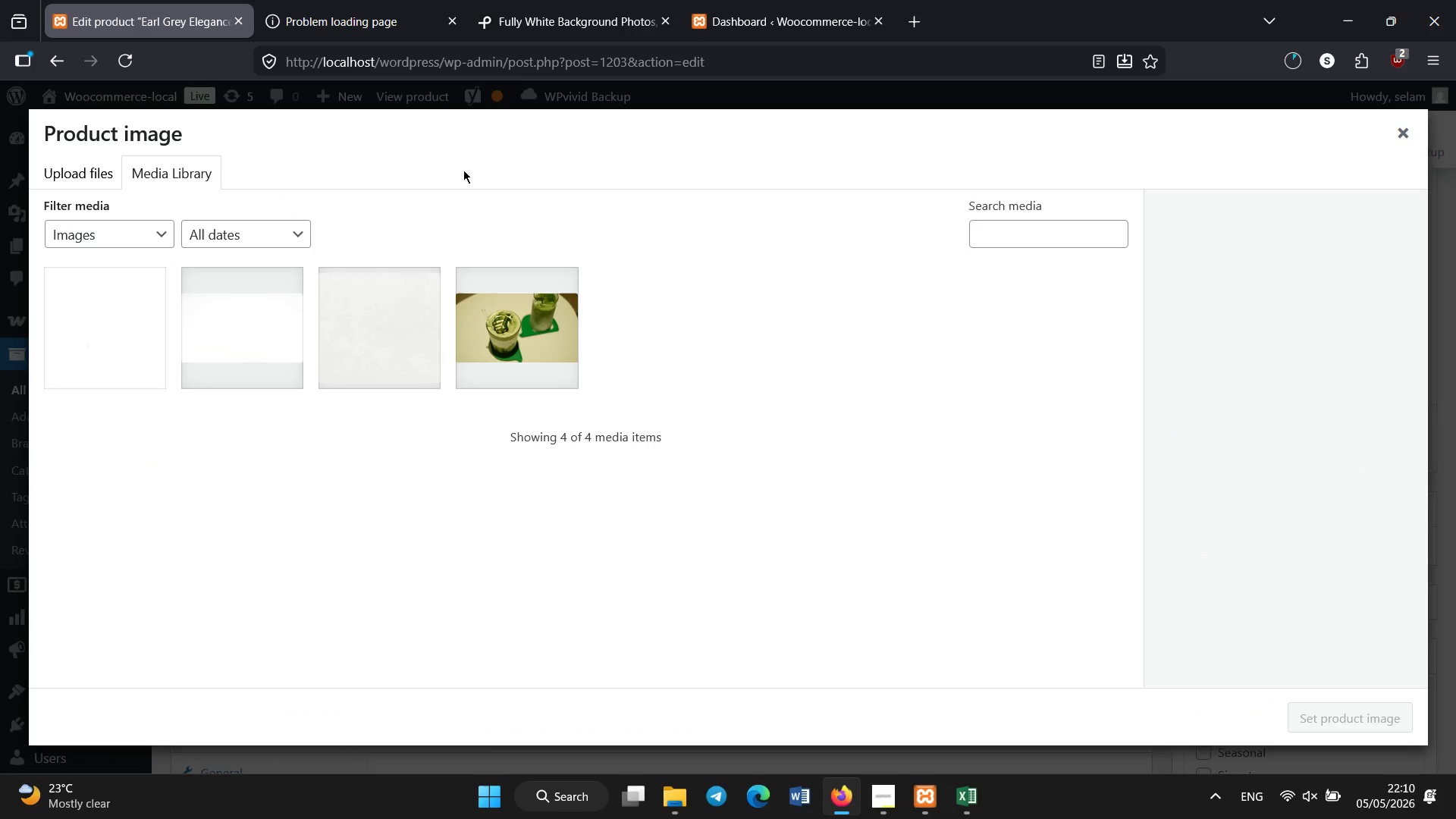 
wait(5.95)
 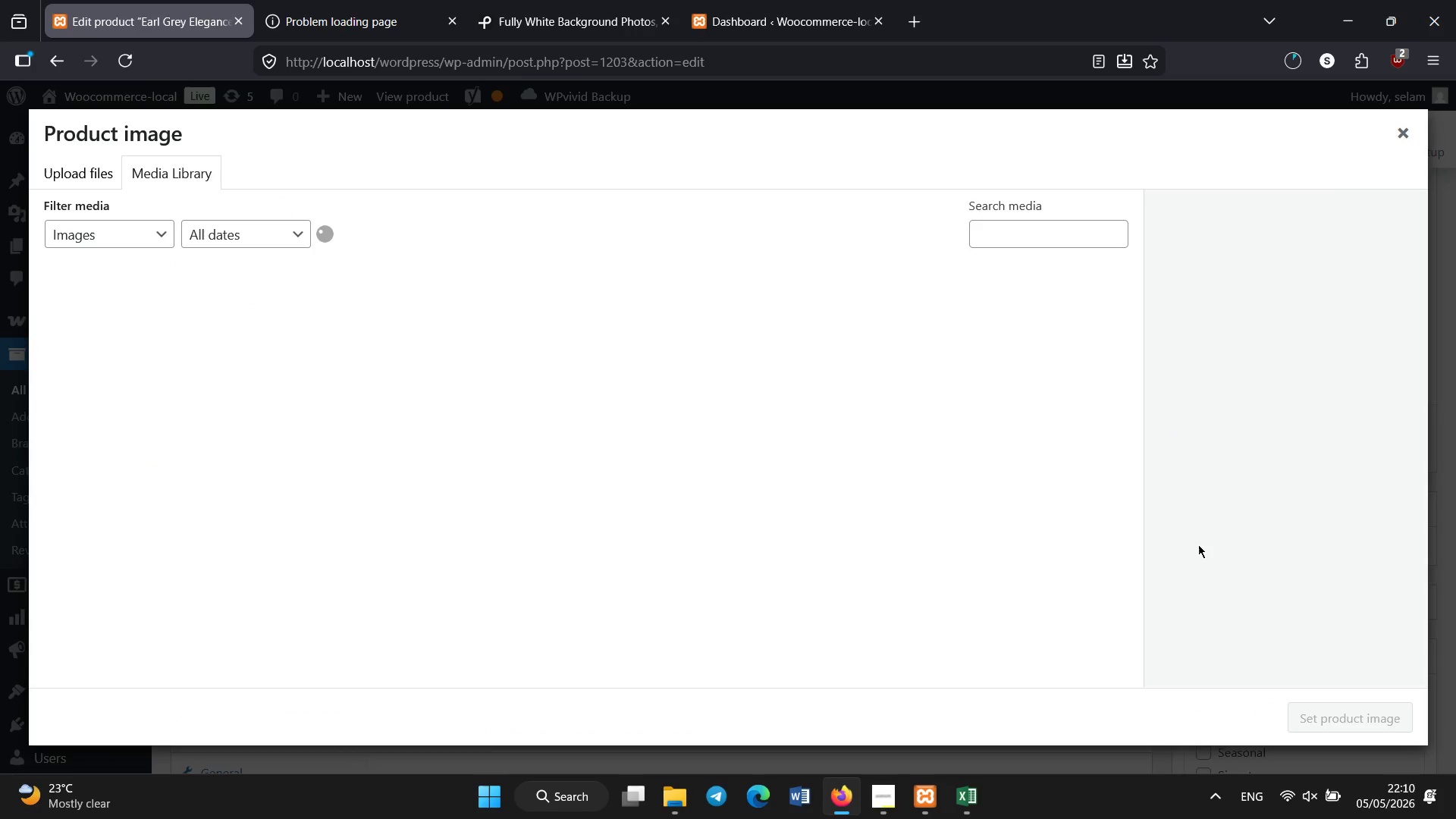 
left_click([85, 306])
 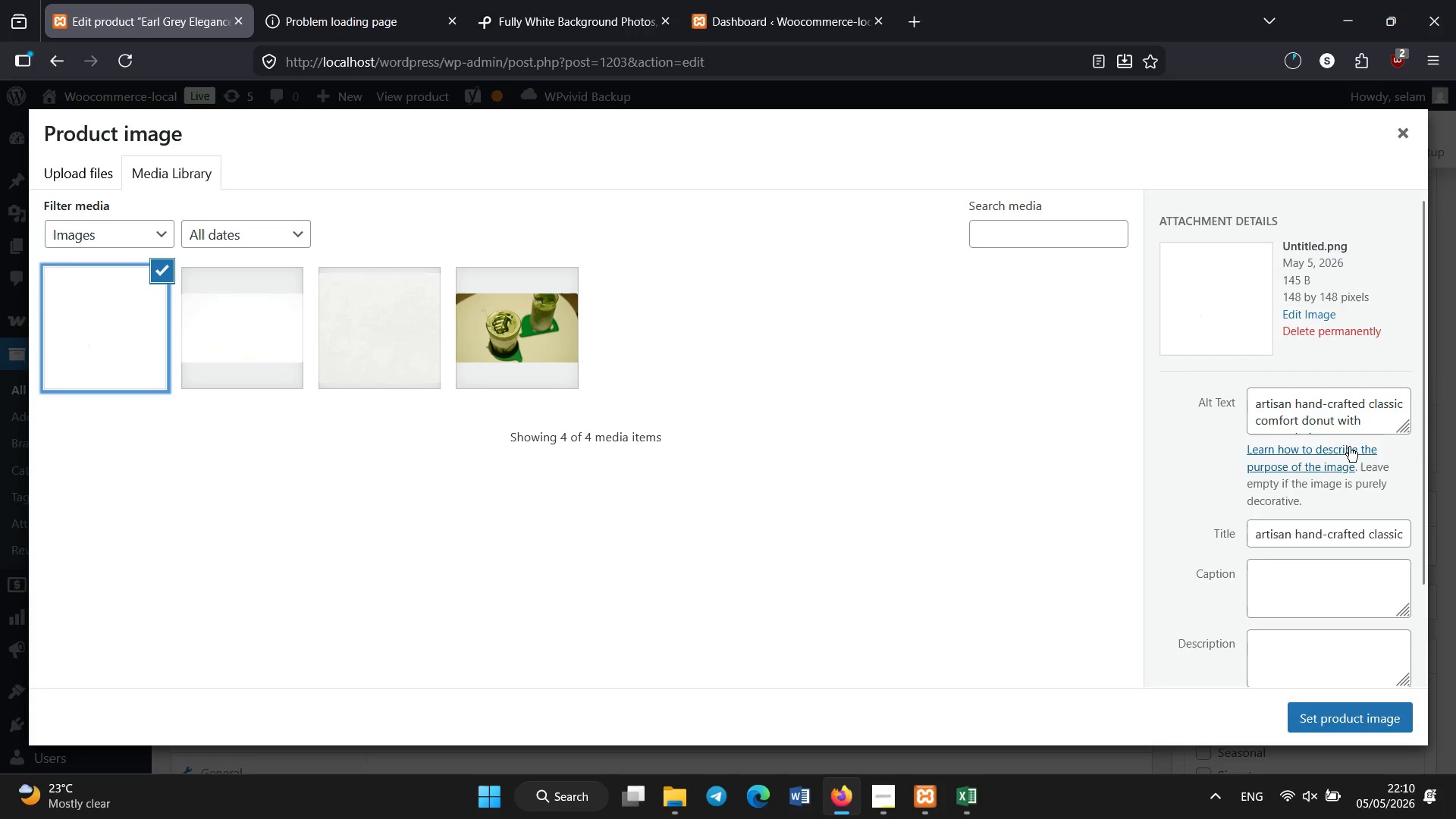 
left_click([1303, 413])
 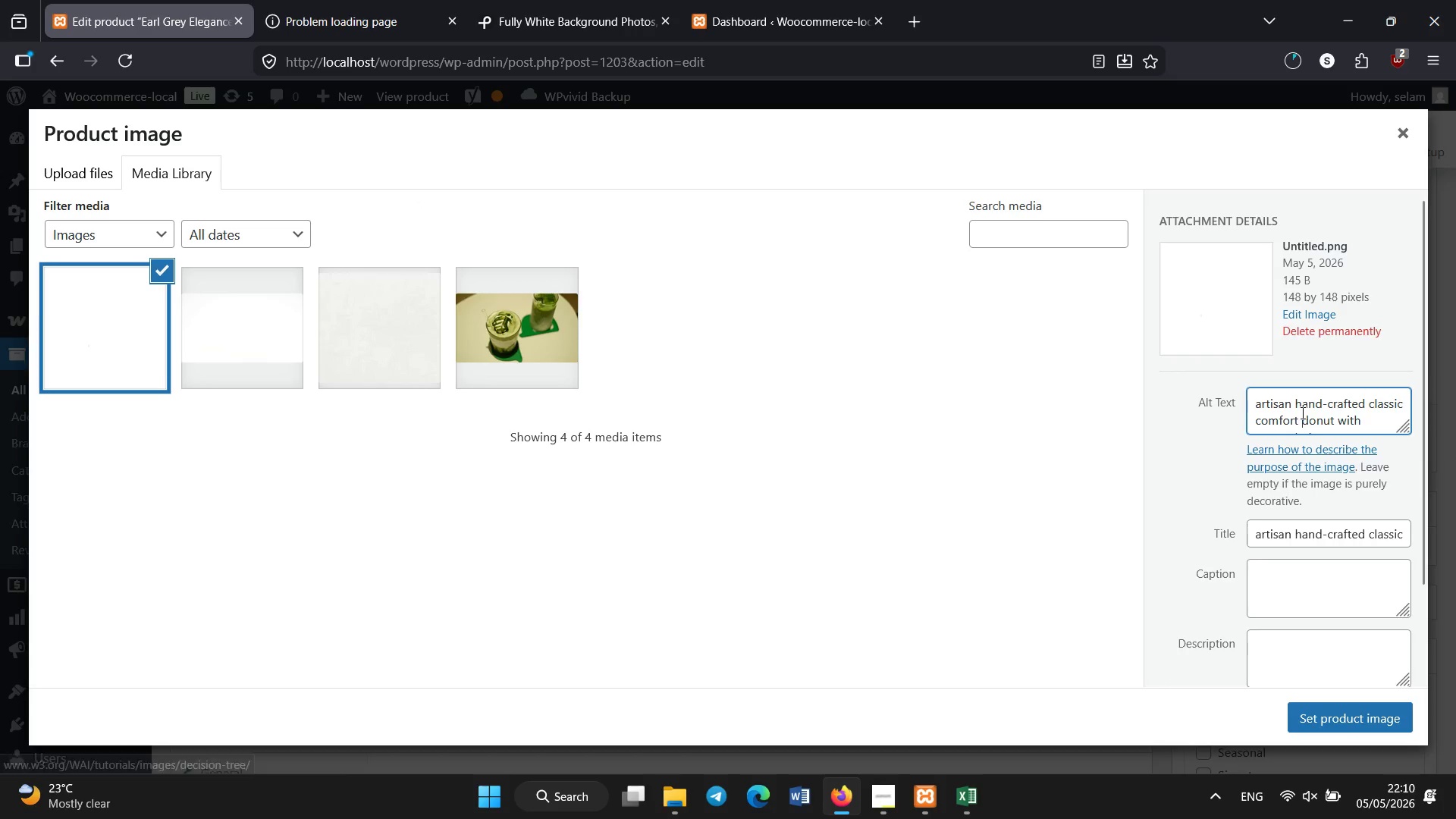 
key(Control+A)
 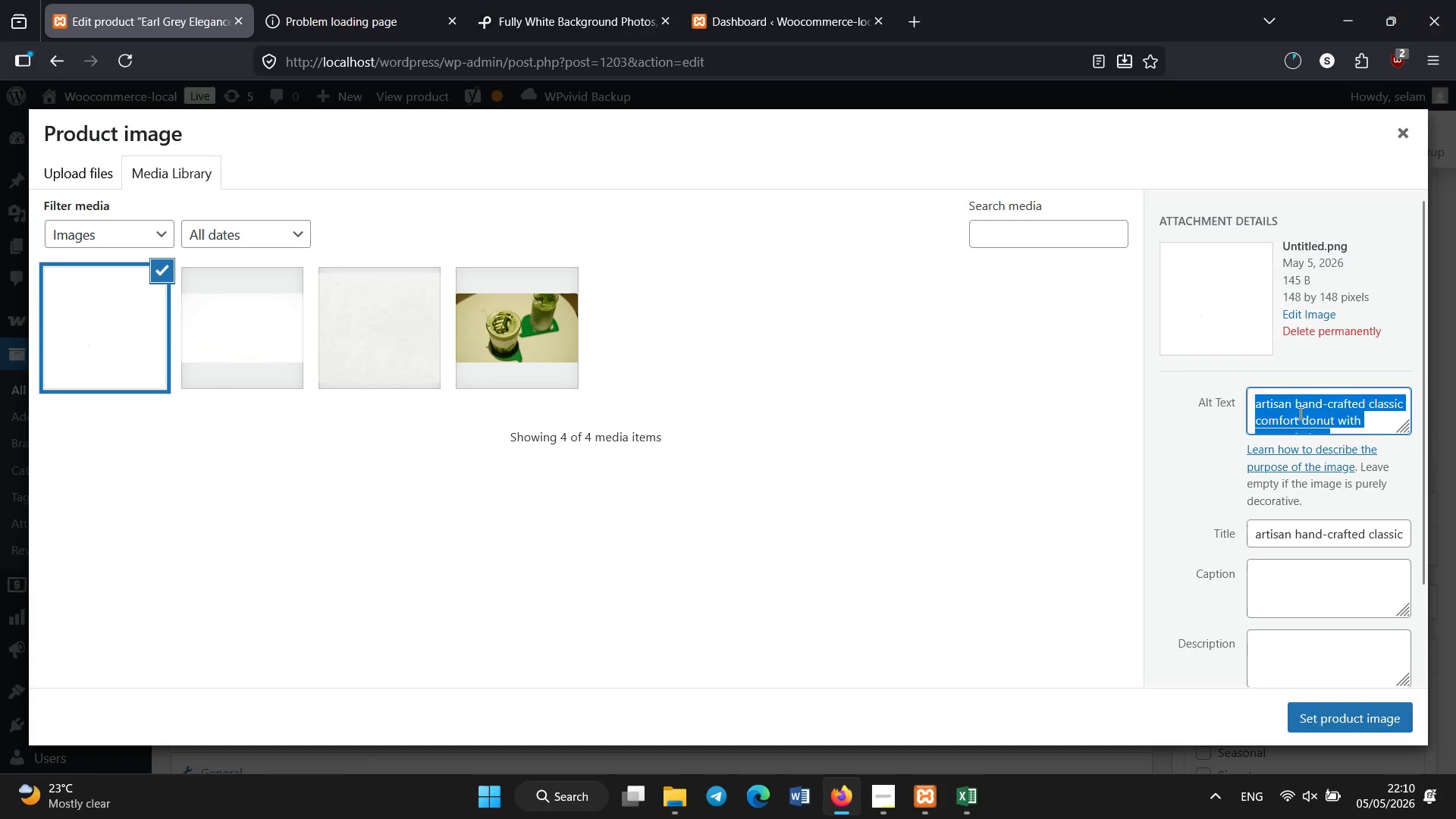 
key(Backspace)
type(artisan hand-crafted earl grey donut with lemon giaze and nutty filling)
 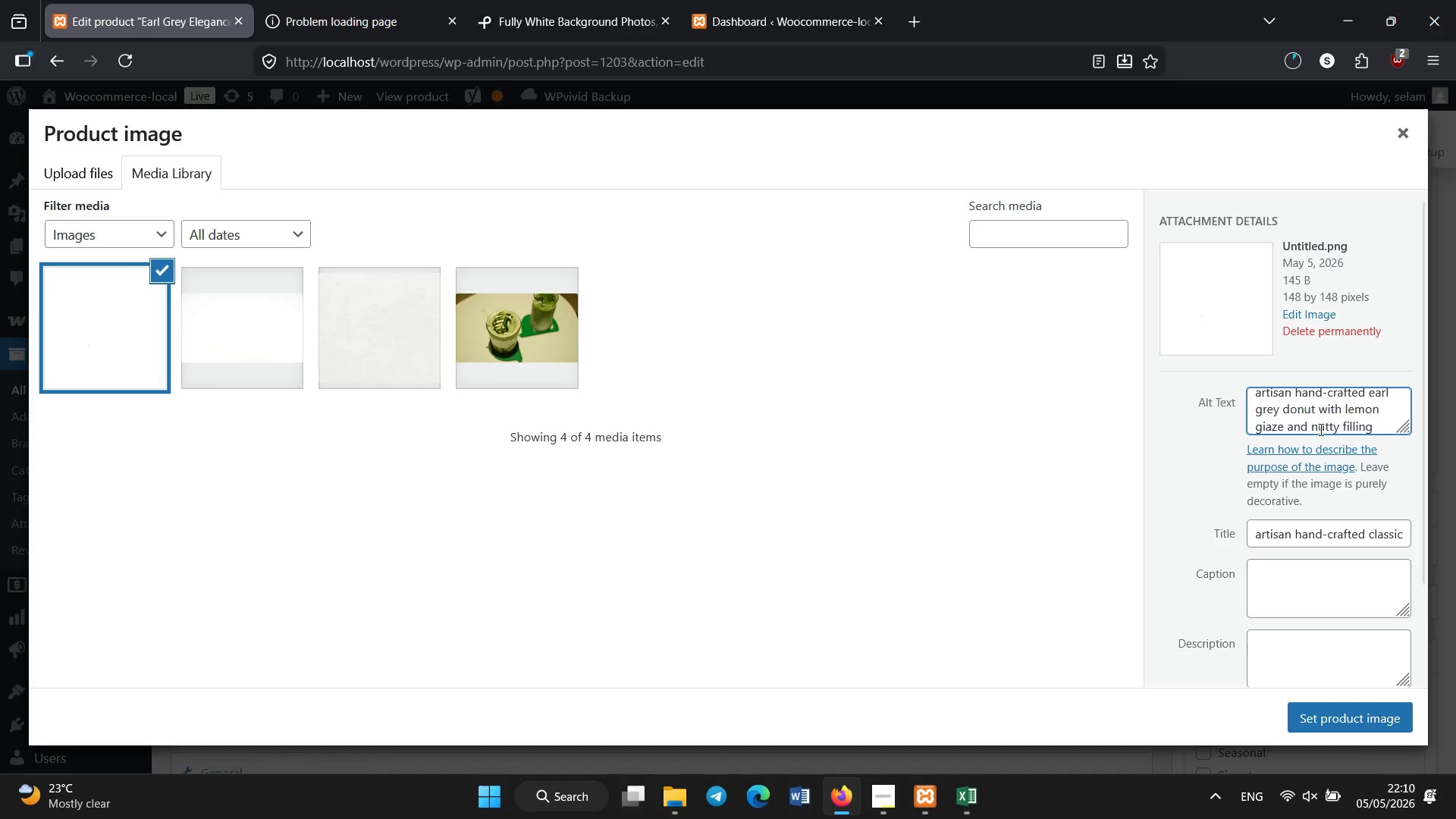 
key(Control+A)
 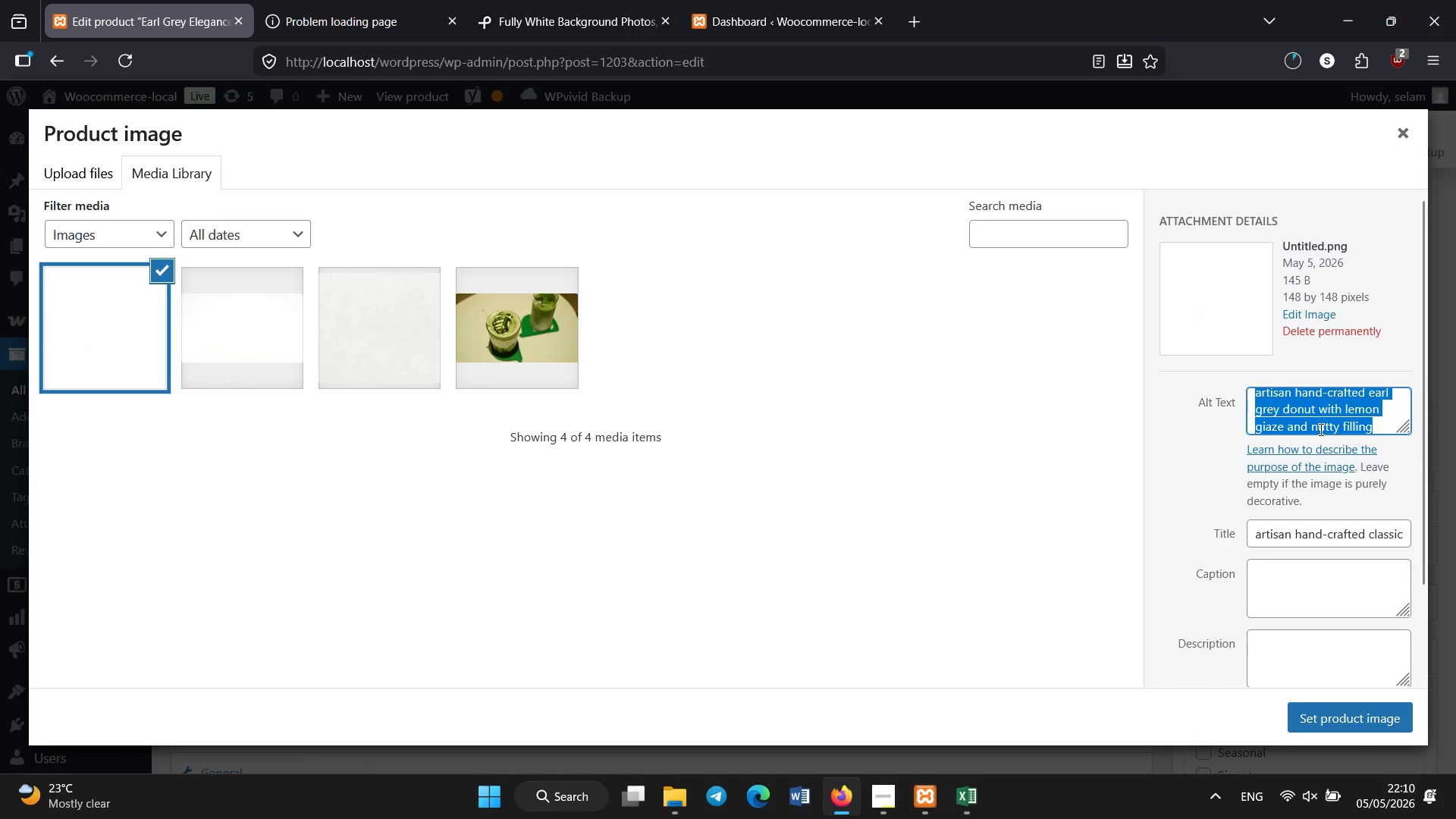 
key(Control+X)
 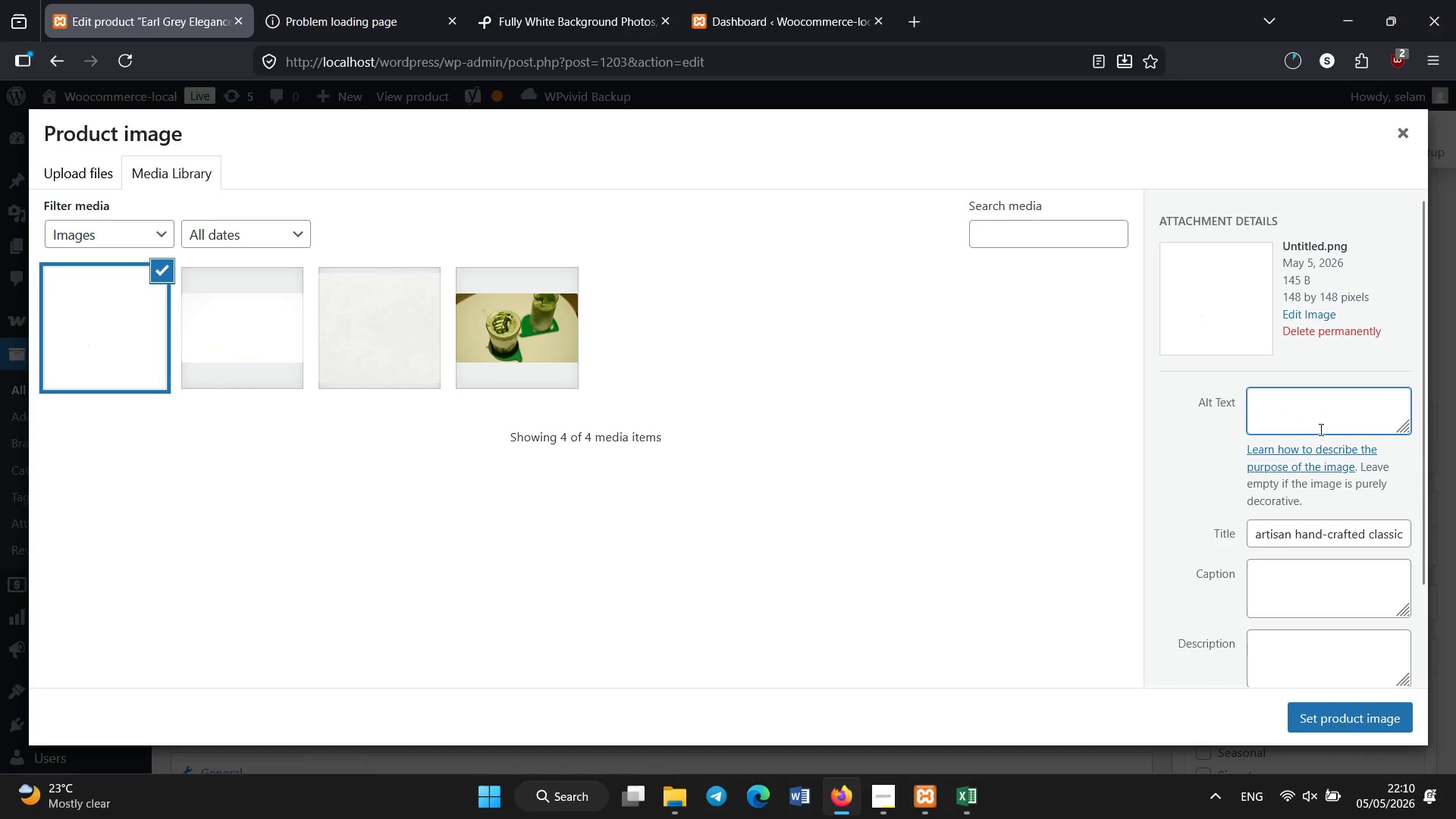 
key(Control+V)
 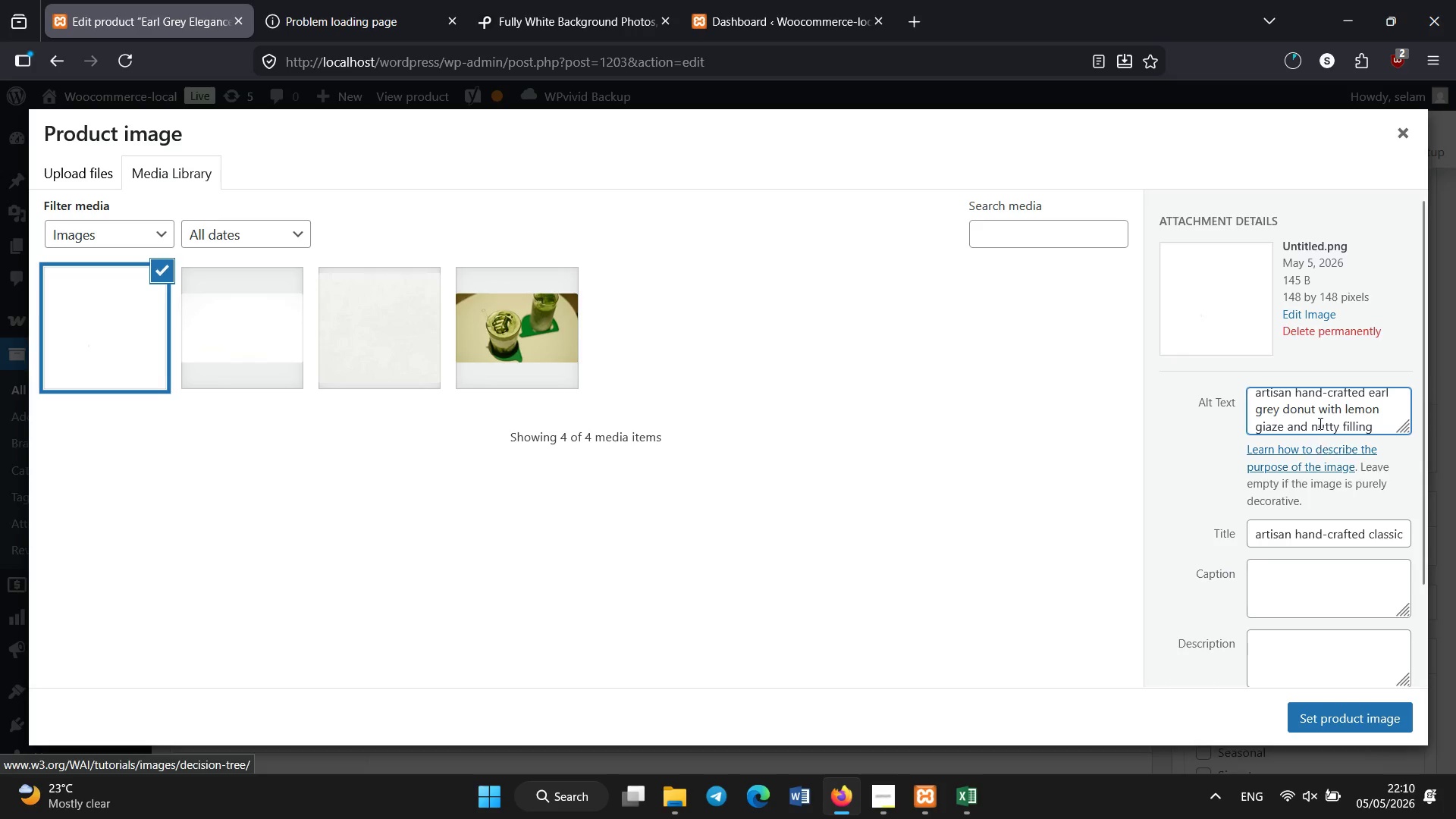 
left_click([1320, 423])
 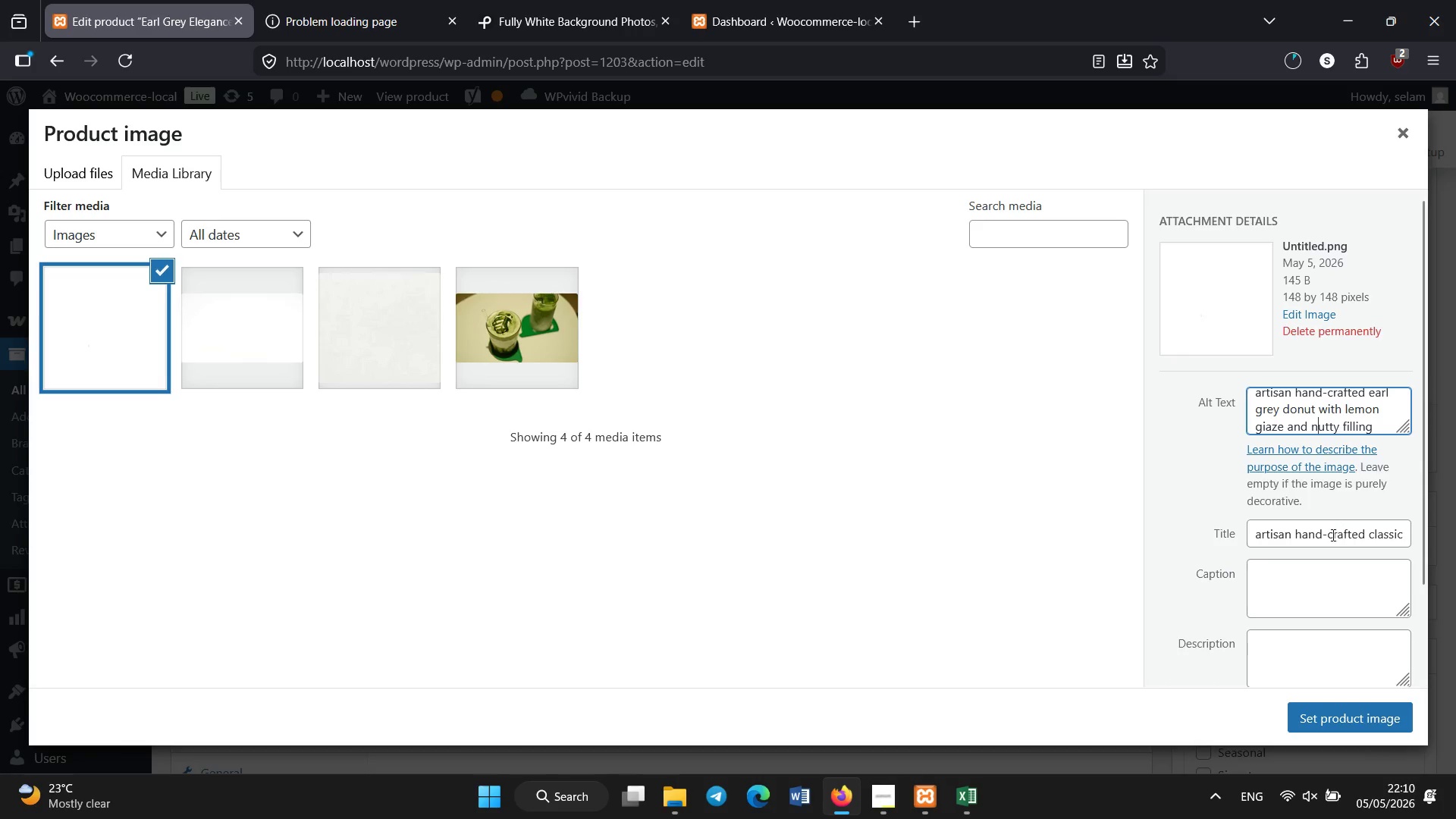 
left_click([1325, 540])
 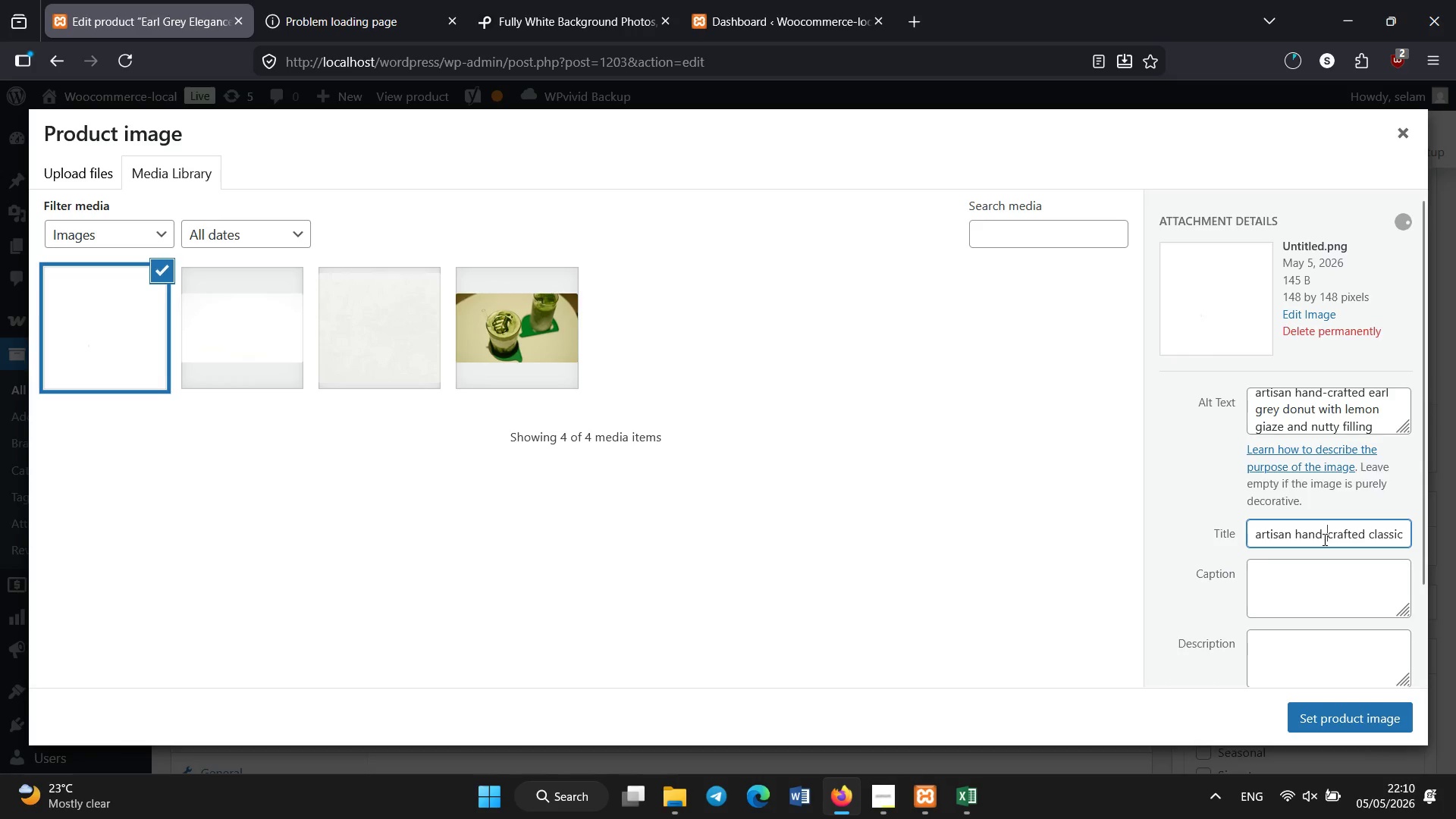 
key(Control+A)
 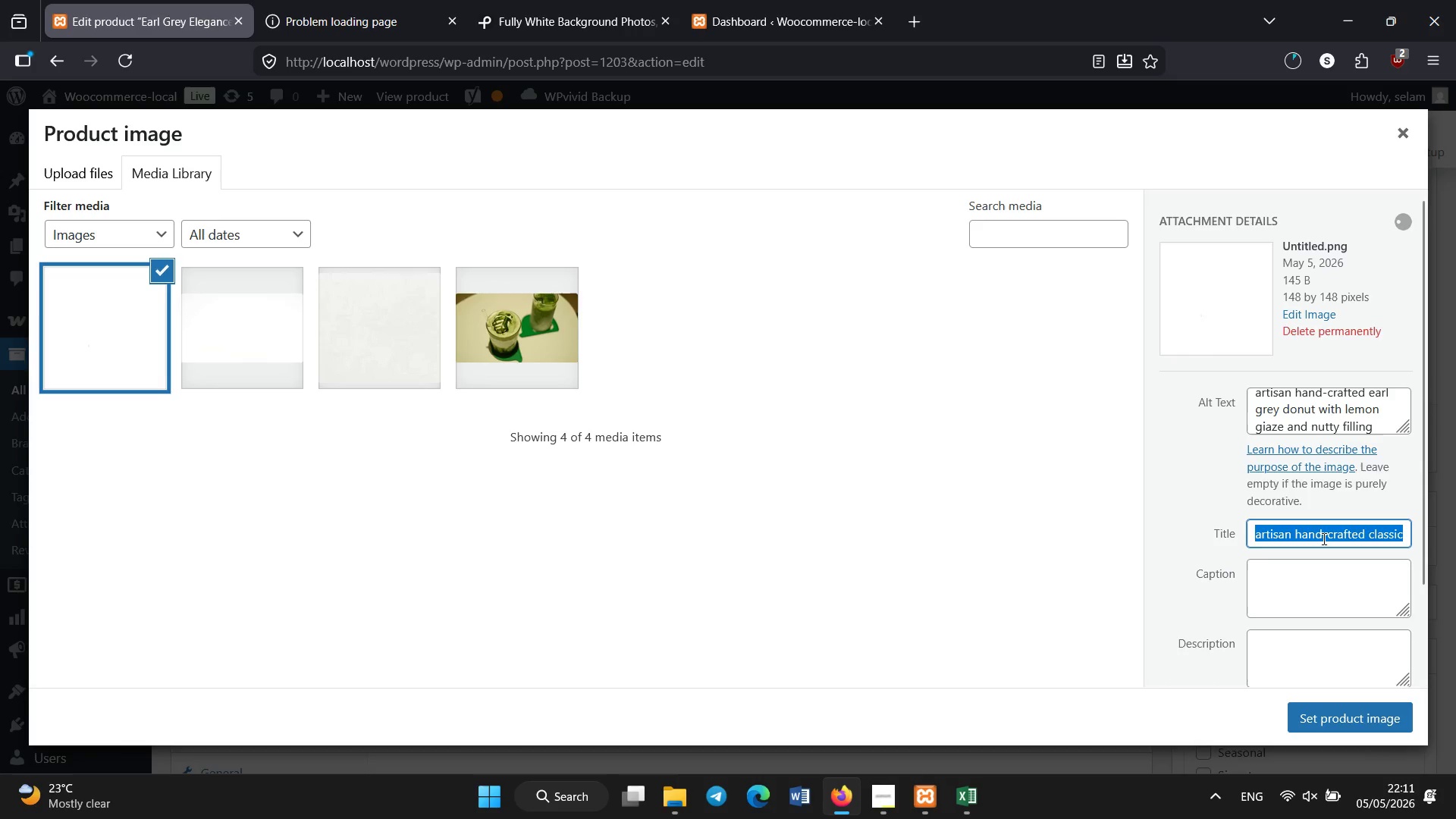 
key(Control+V)
 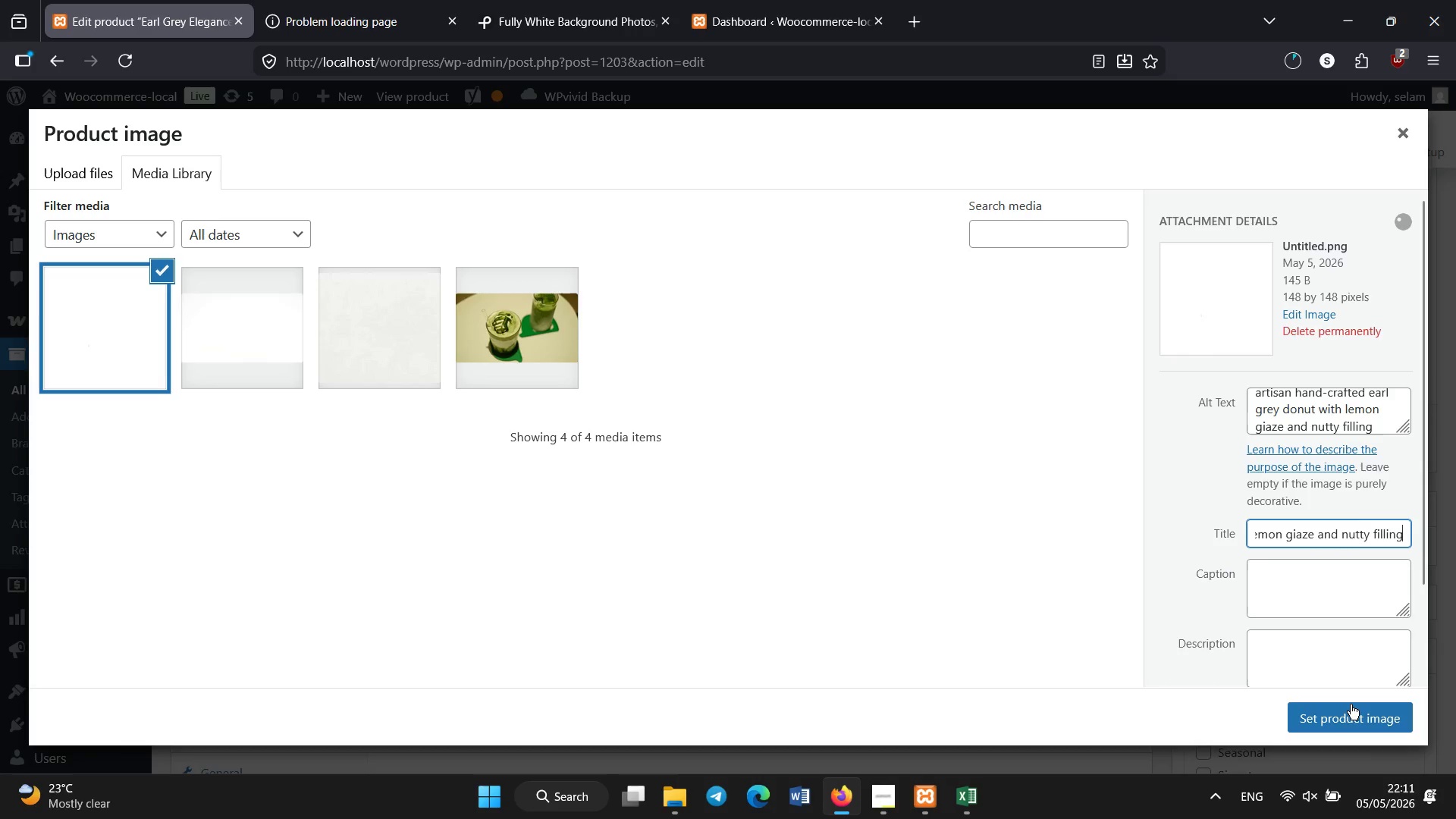 
left_click([1350, 711])
 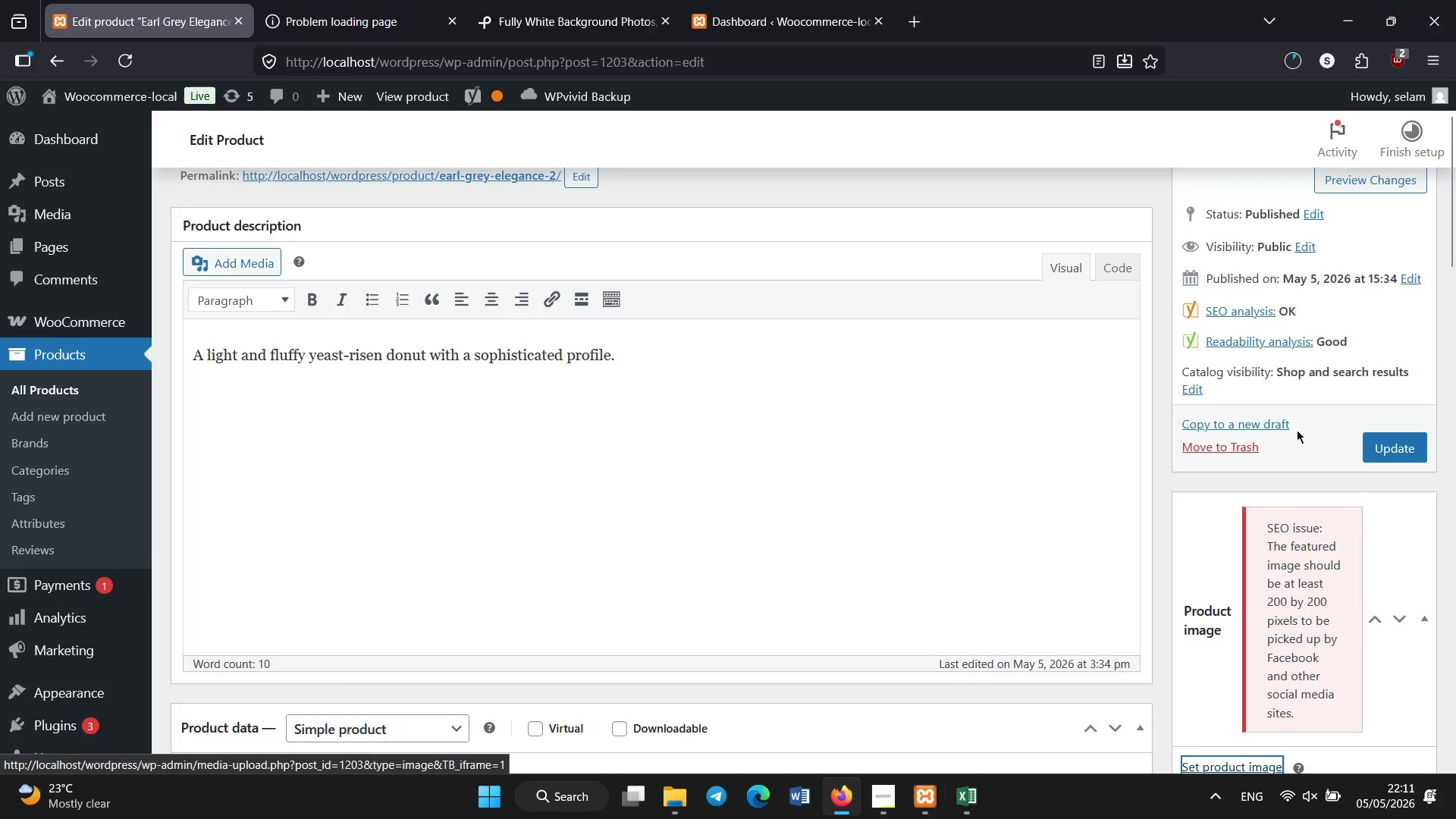 
scroll: coordinate [1173, 524], scroll_direction: down, amount: 2.0
 